 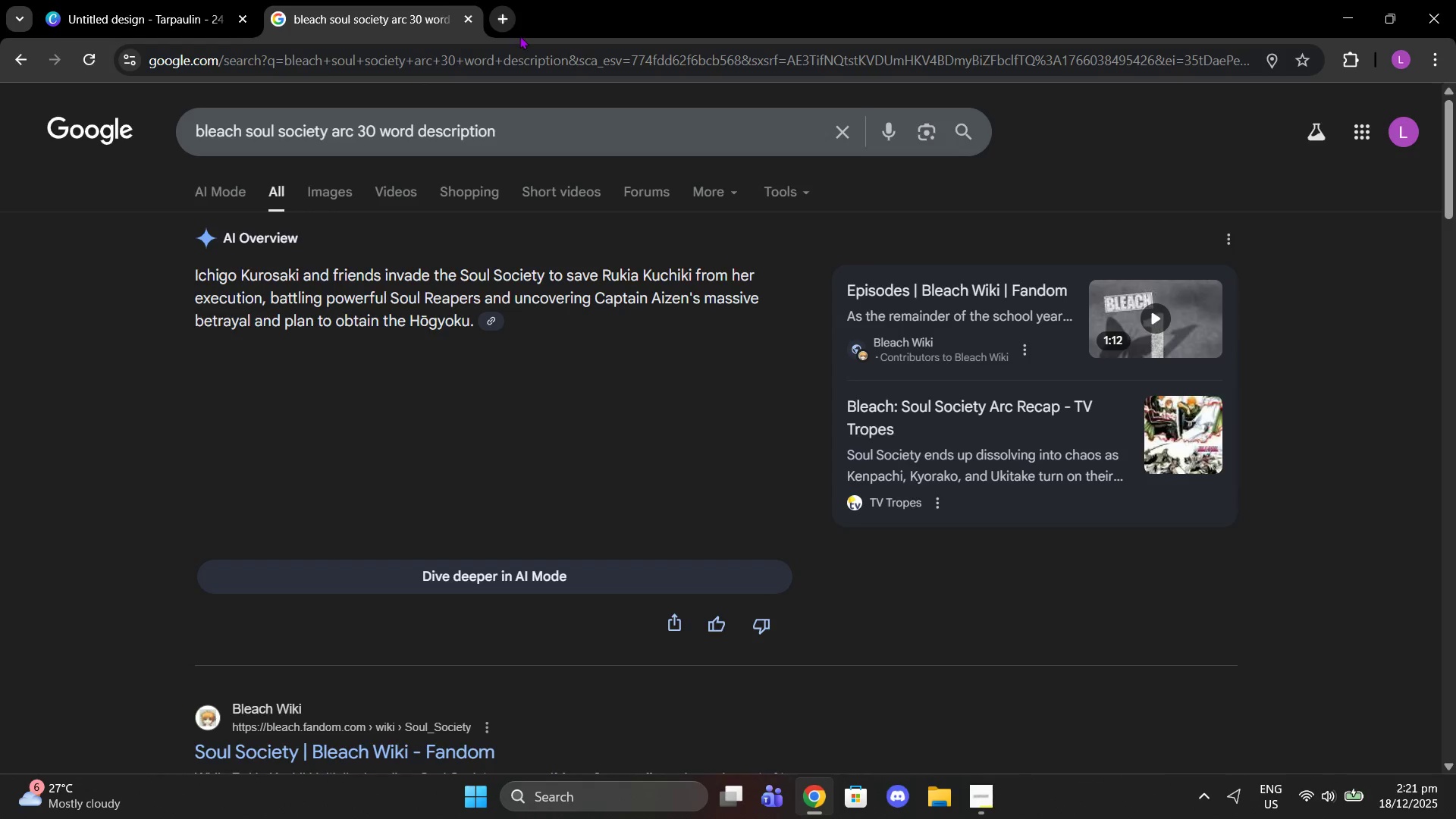 
type(bleach souy)
key(Backspace)
type(l society arcbrutalist poster)
 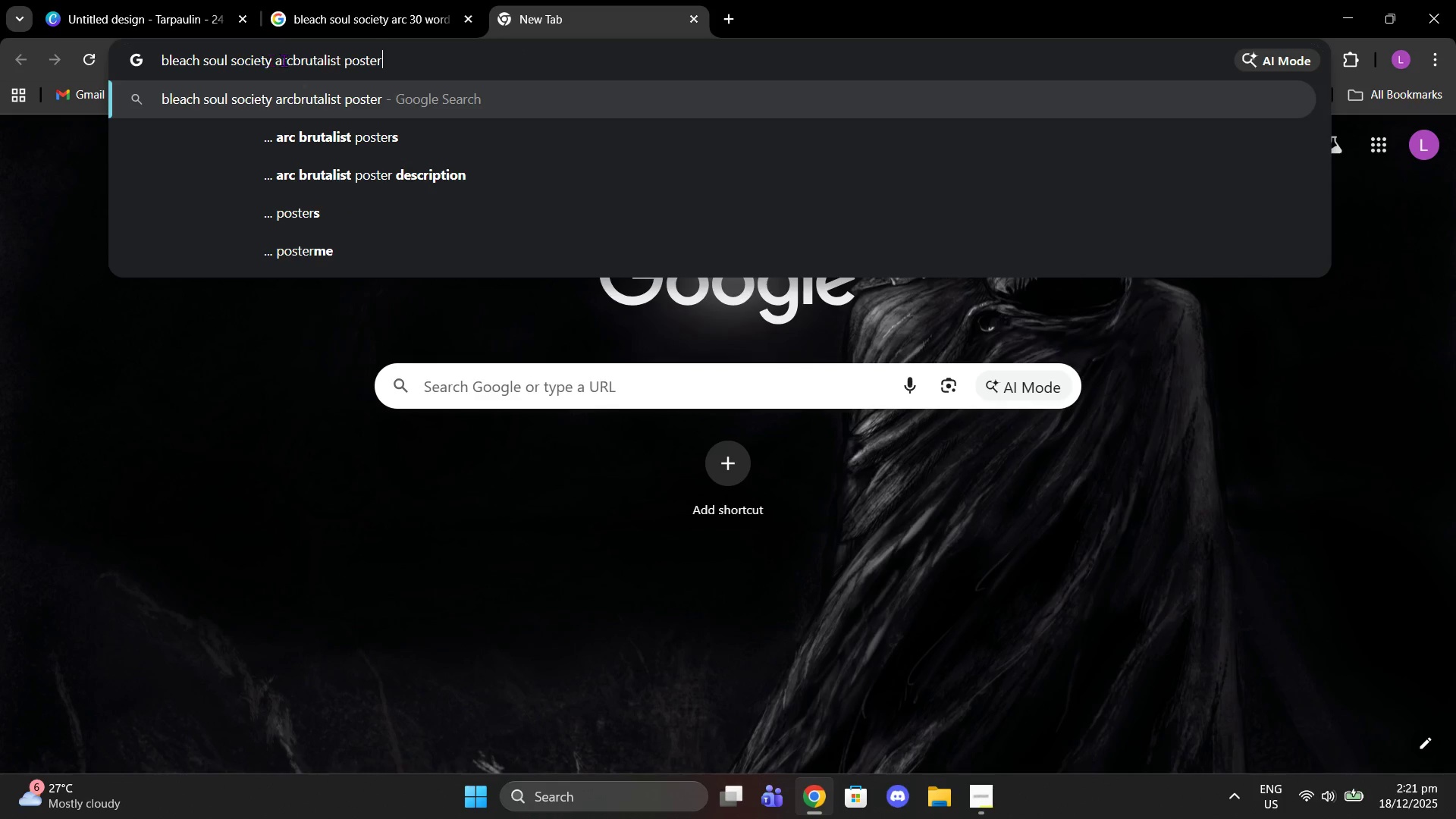 
double_click([284, 60])
 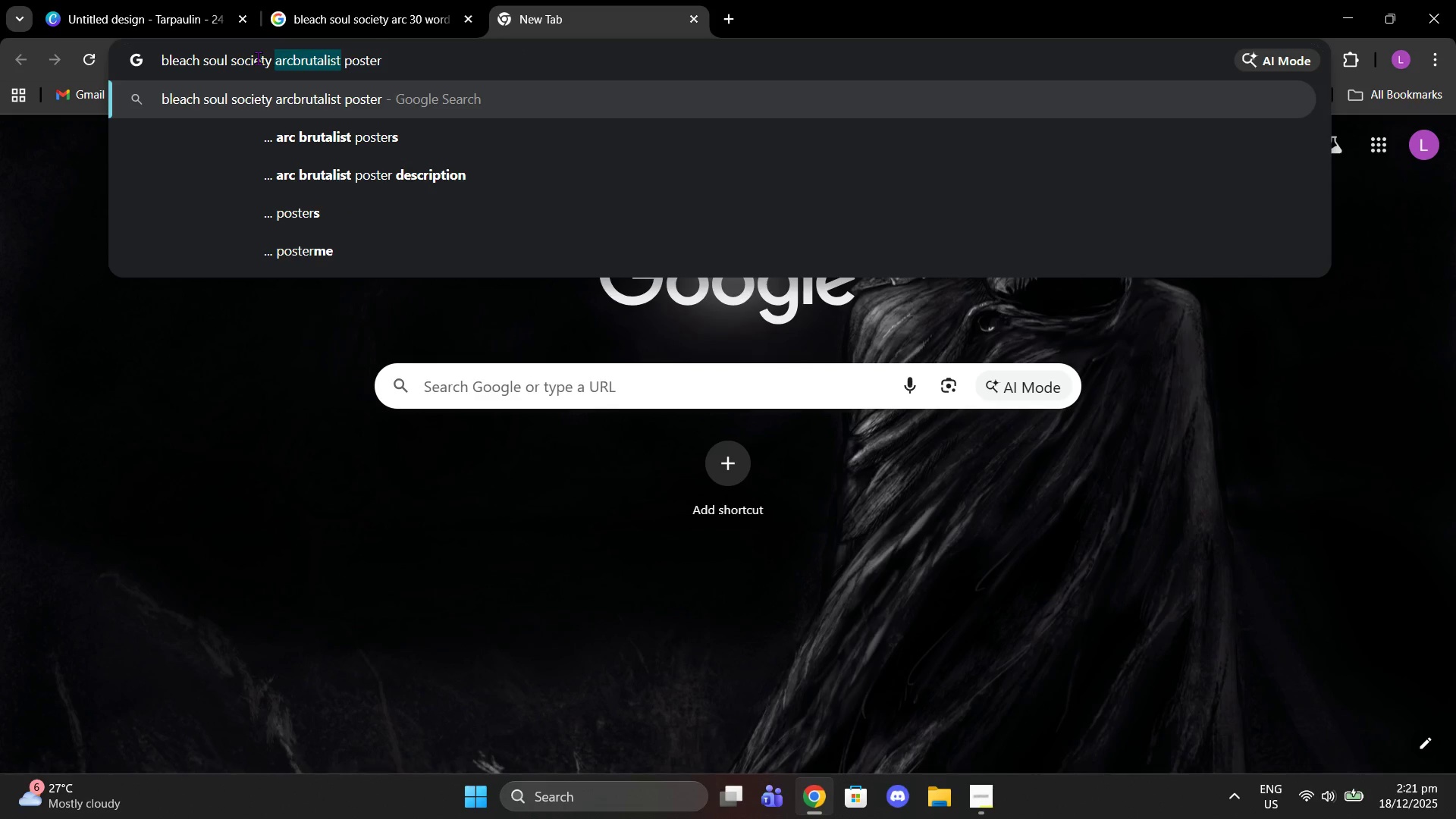 
key(Backspace)
key(Backspace)
key(Backspace)
key(Backspace)
key(Backspace)
key(Backspace)
key(Backspace)
type(brutalist)
 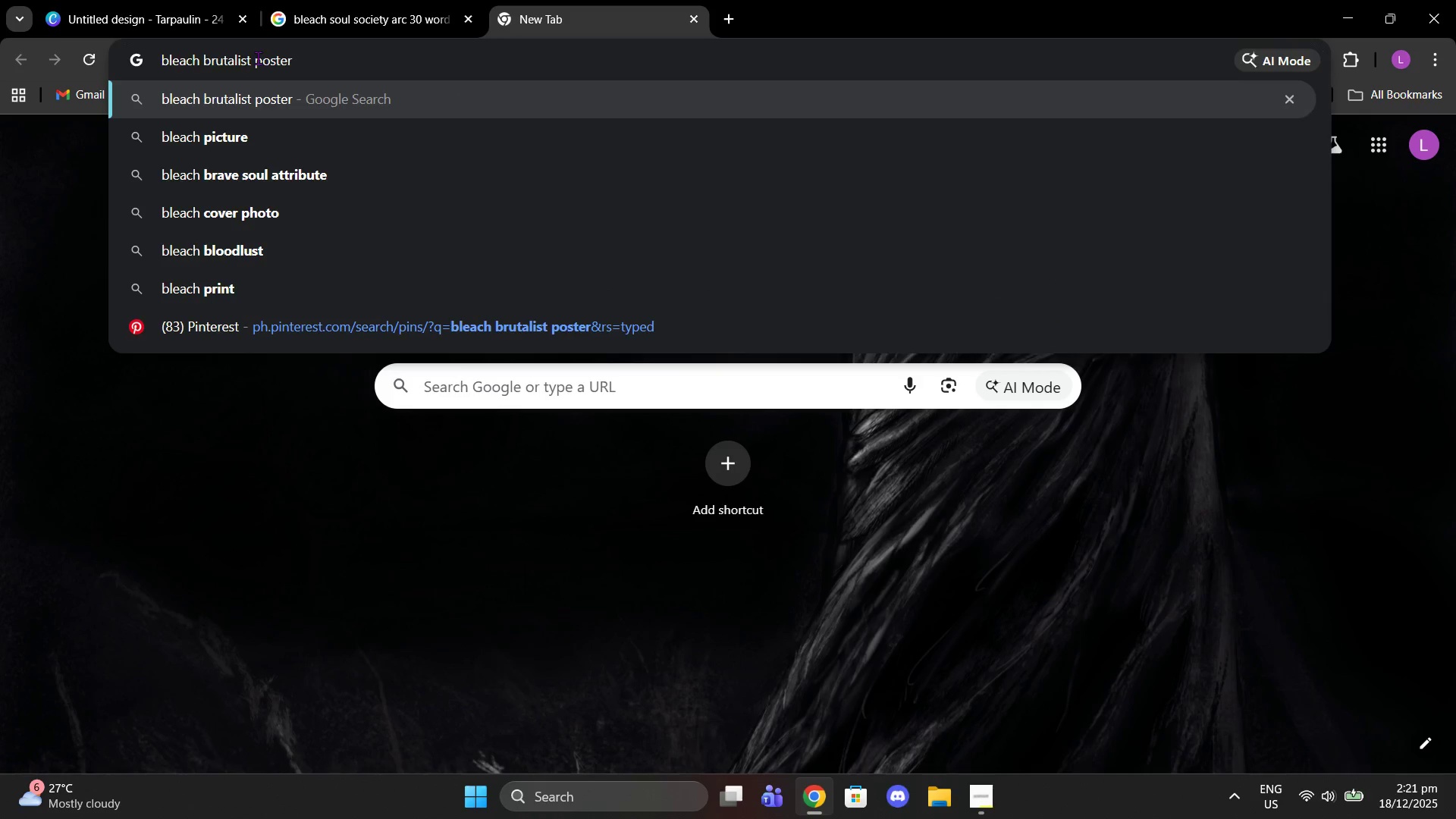 
key(Enter)
 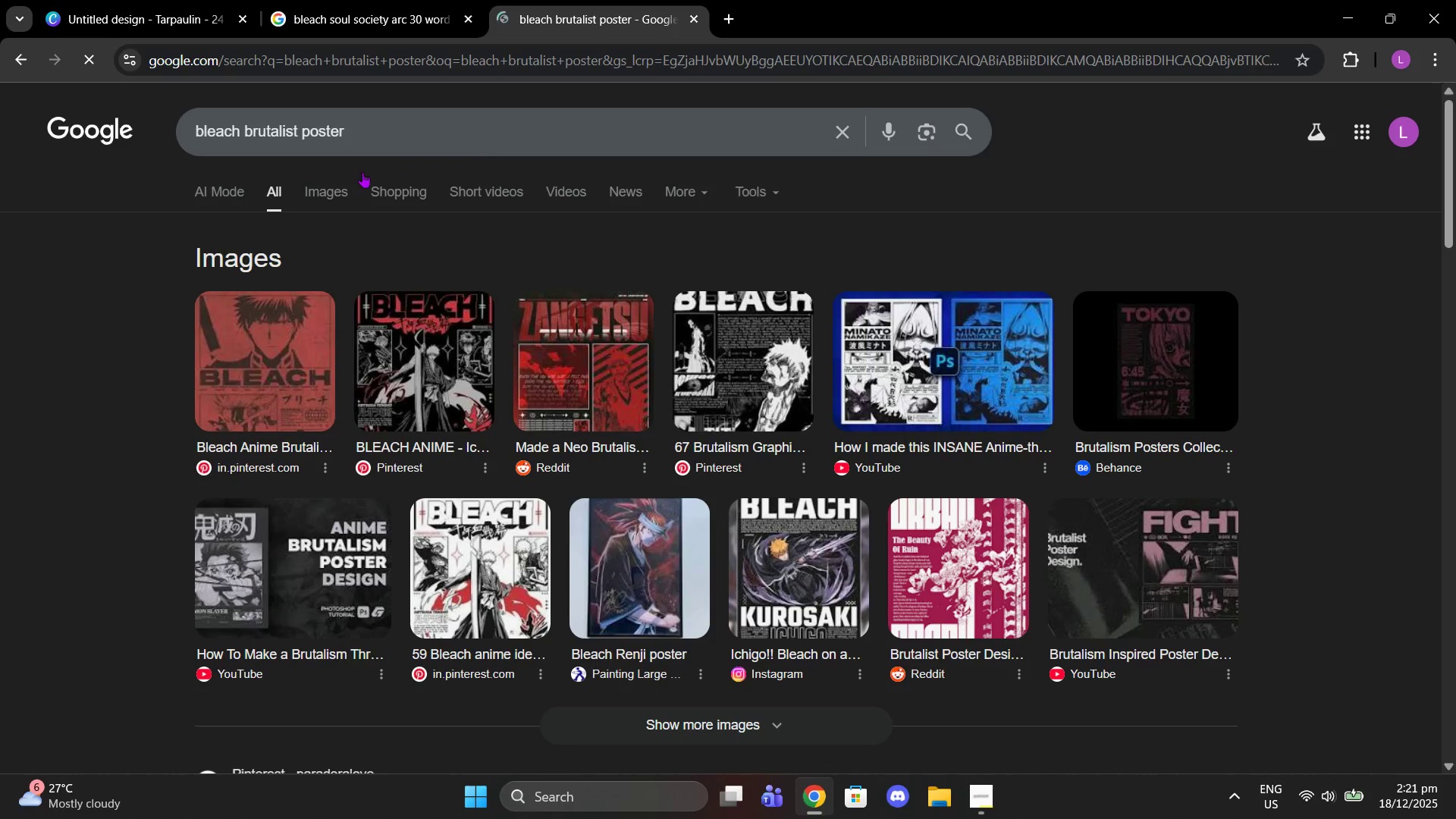 
left_click([317, 177])
 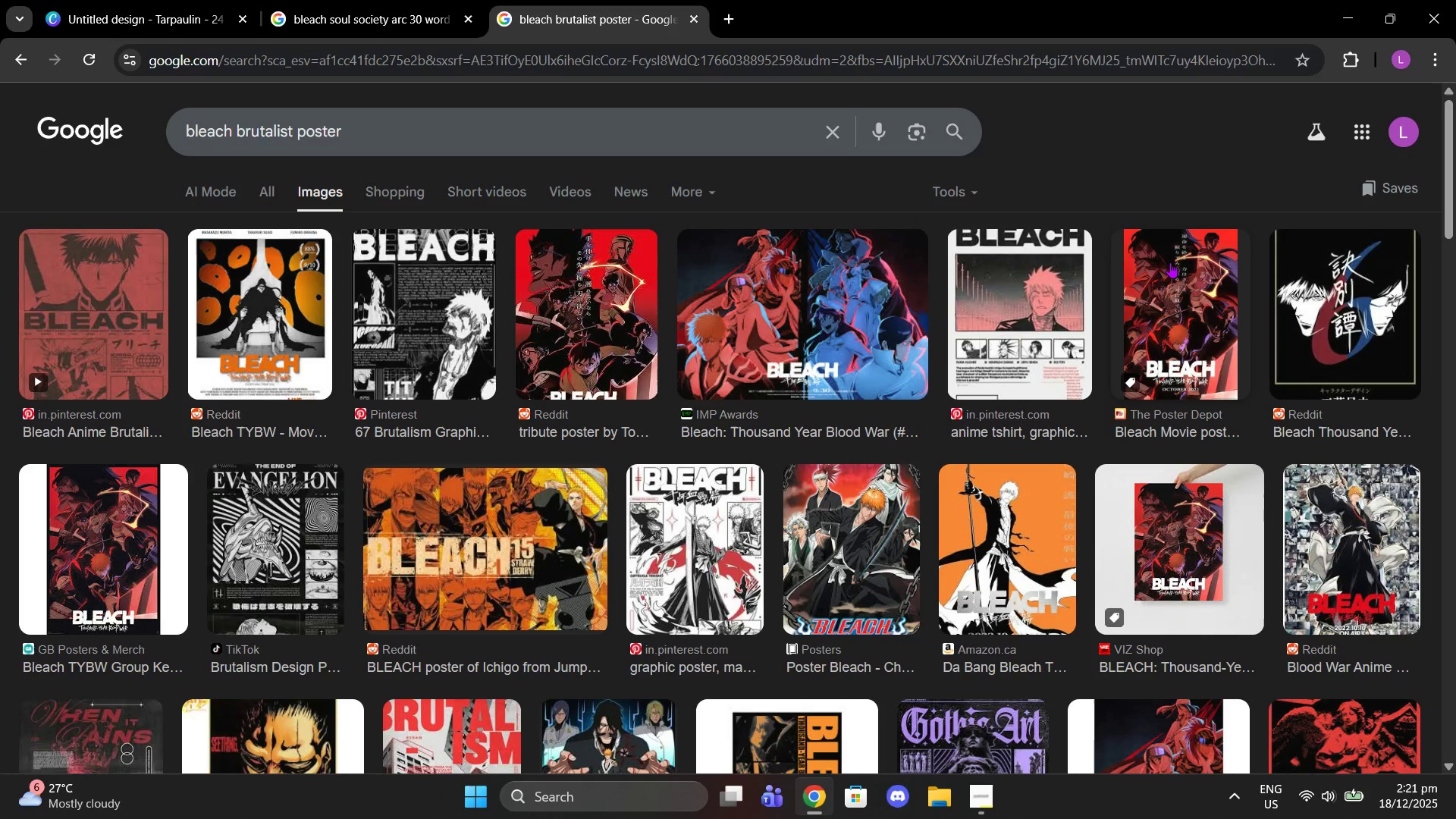 
left_click([1077, 291])
 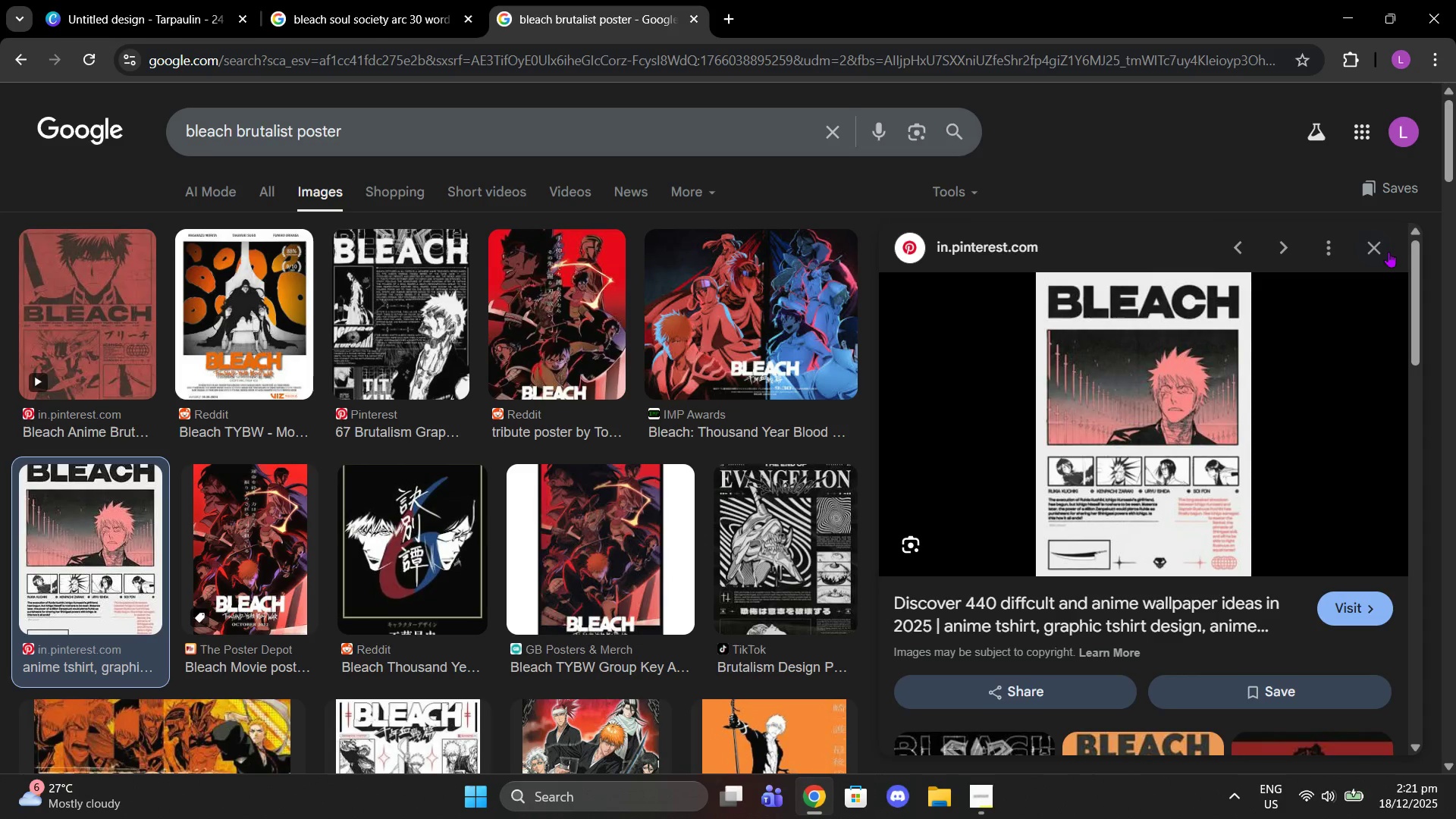 
left_click([1373, 246])
 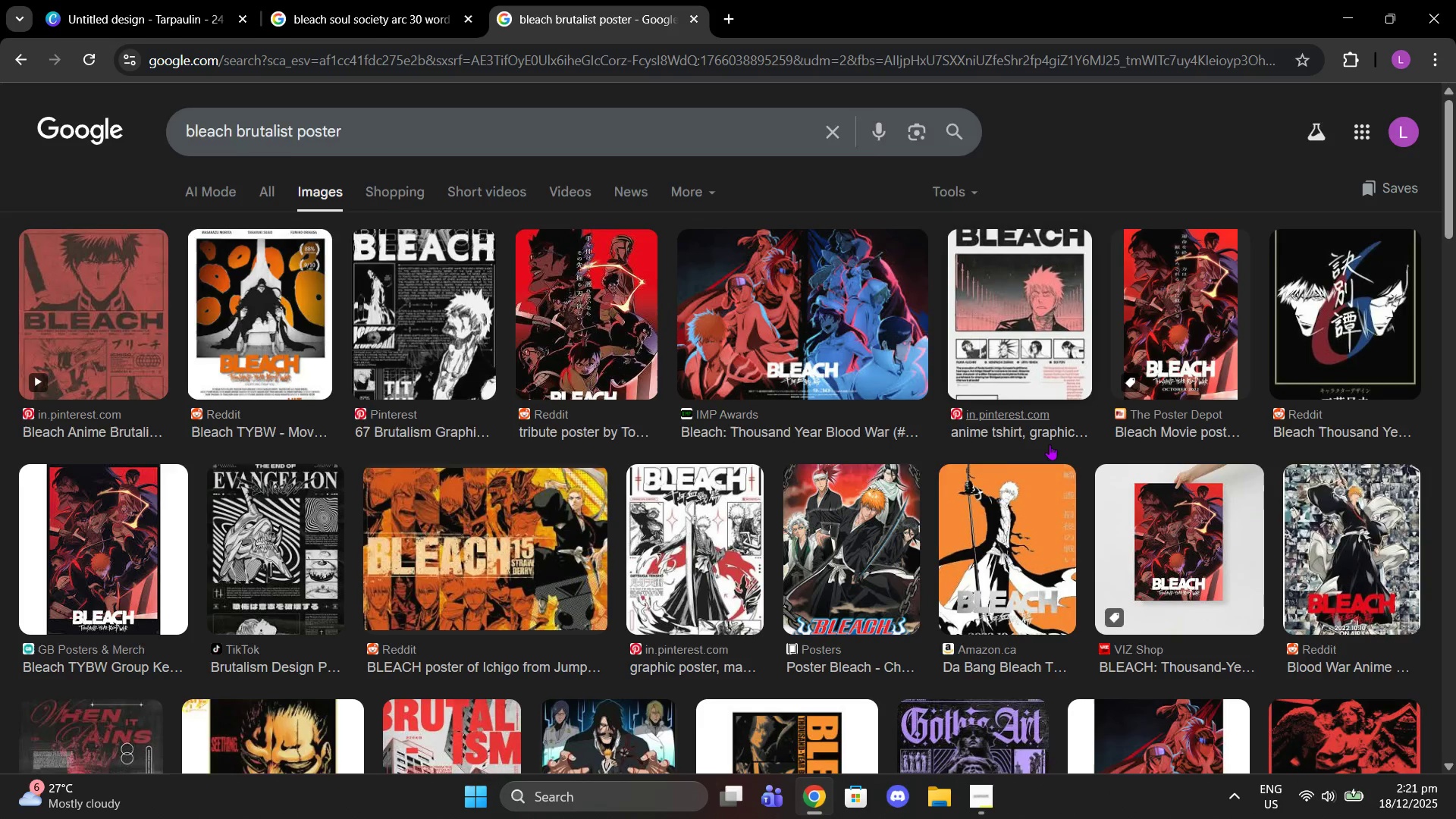 
scroll: coordinate [1056, 457], scroll_direction: down, amount: 11.0
 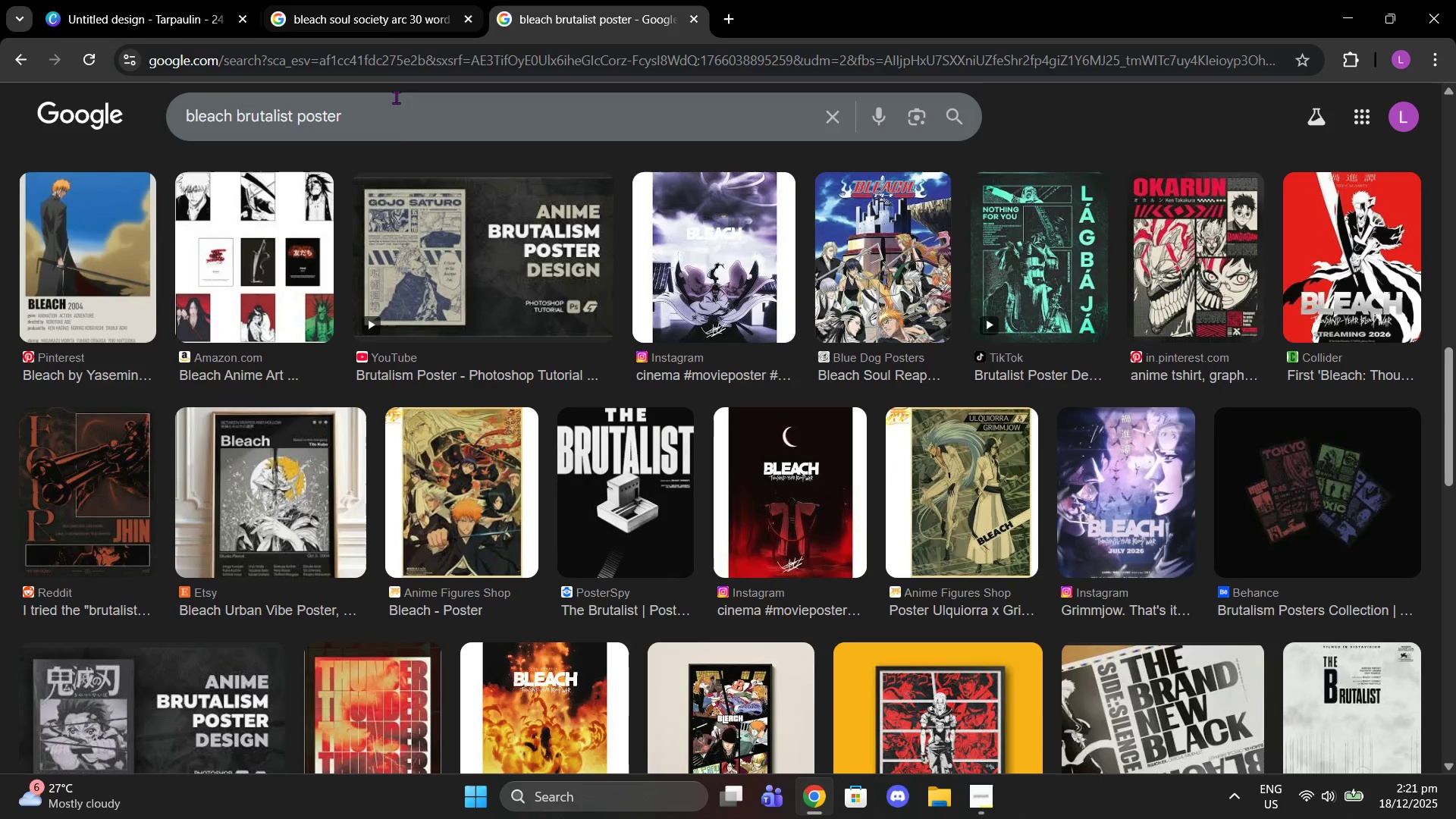 
left_click_drag(start_coordinate=[393, 132], to_coordinate=[238, 126])
 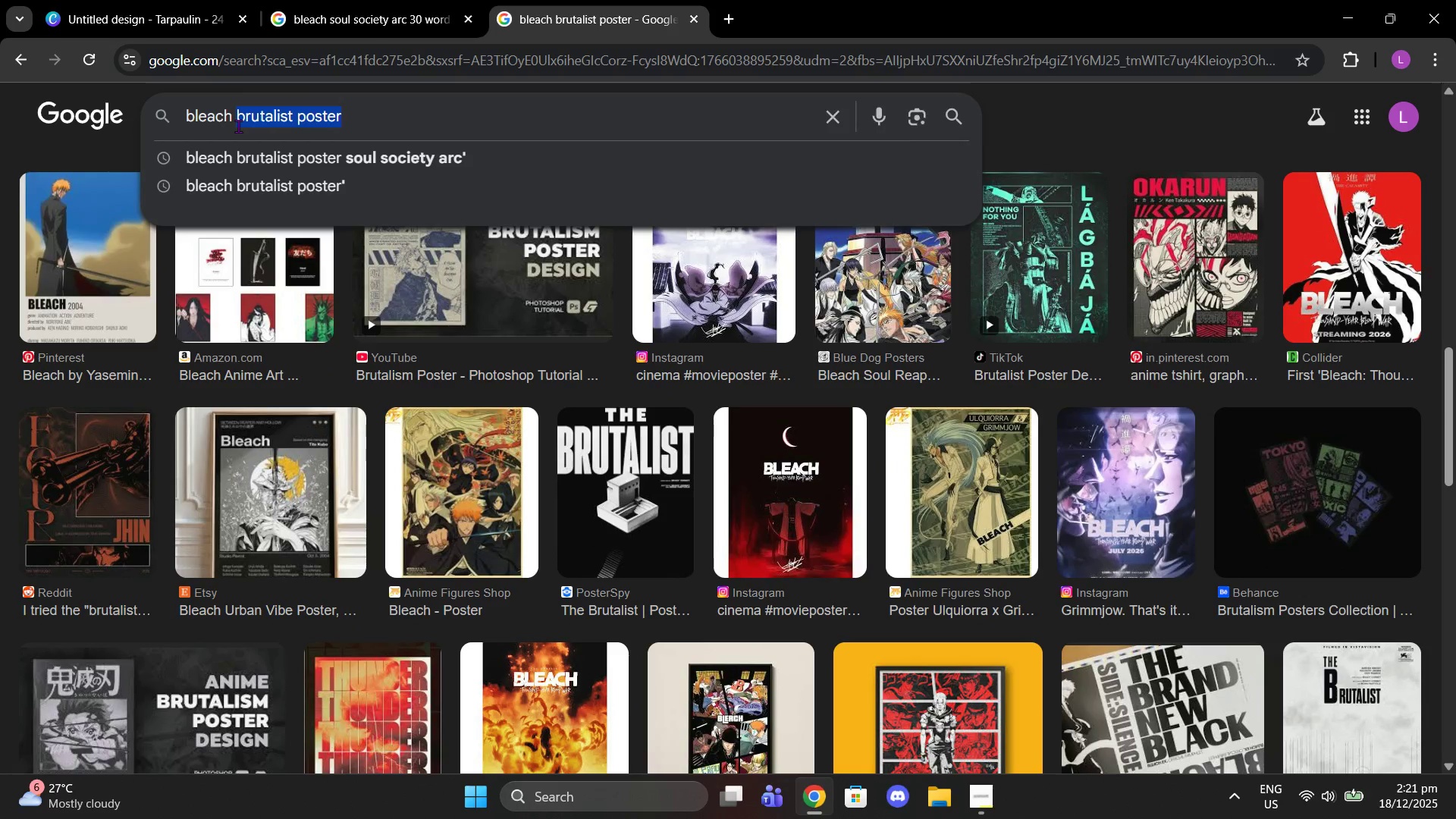 
type(soul spciety arc uryu ishida)
 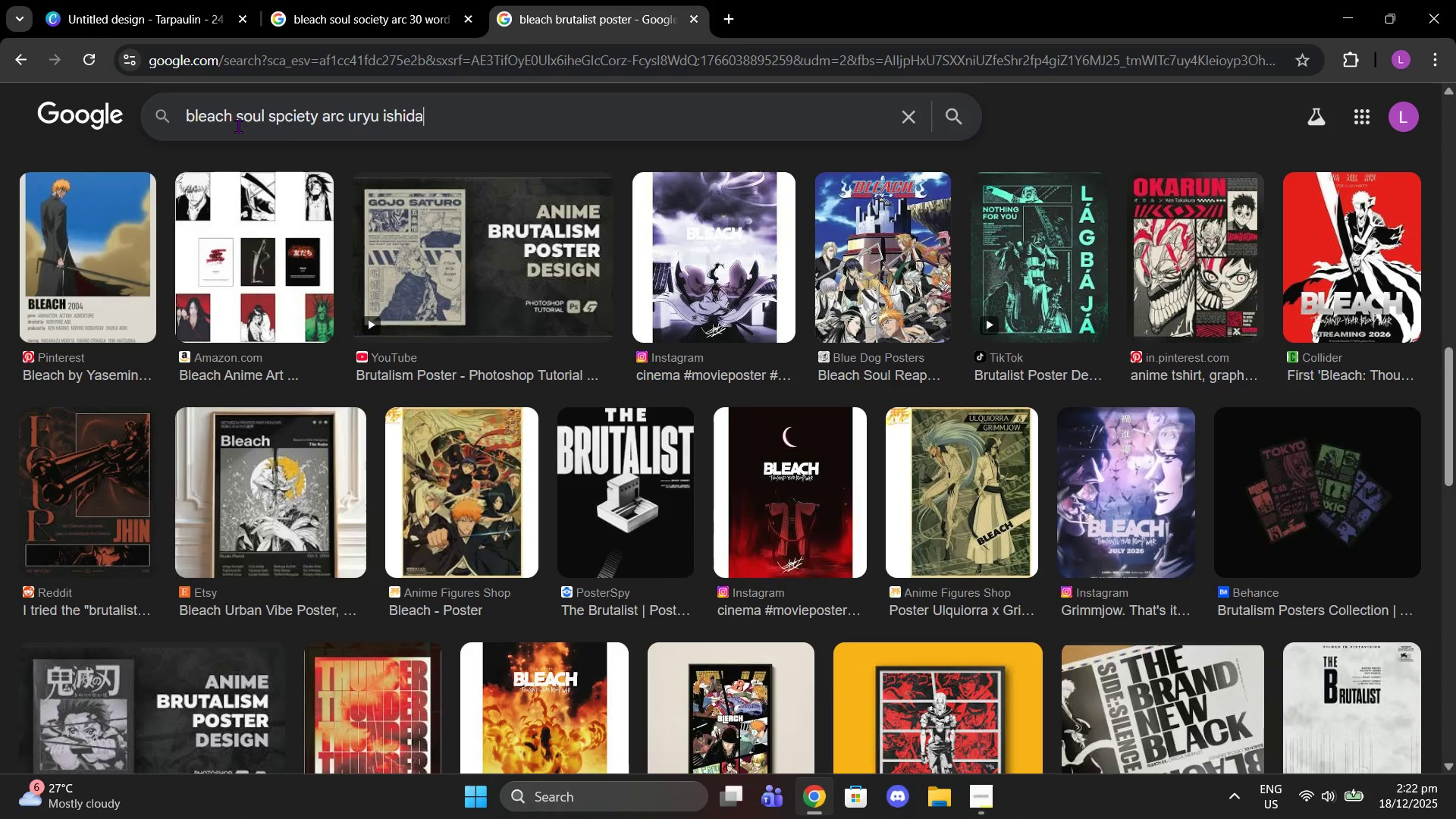 
key(Enter)
 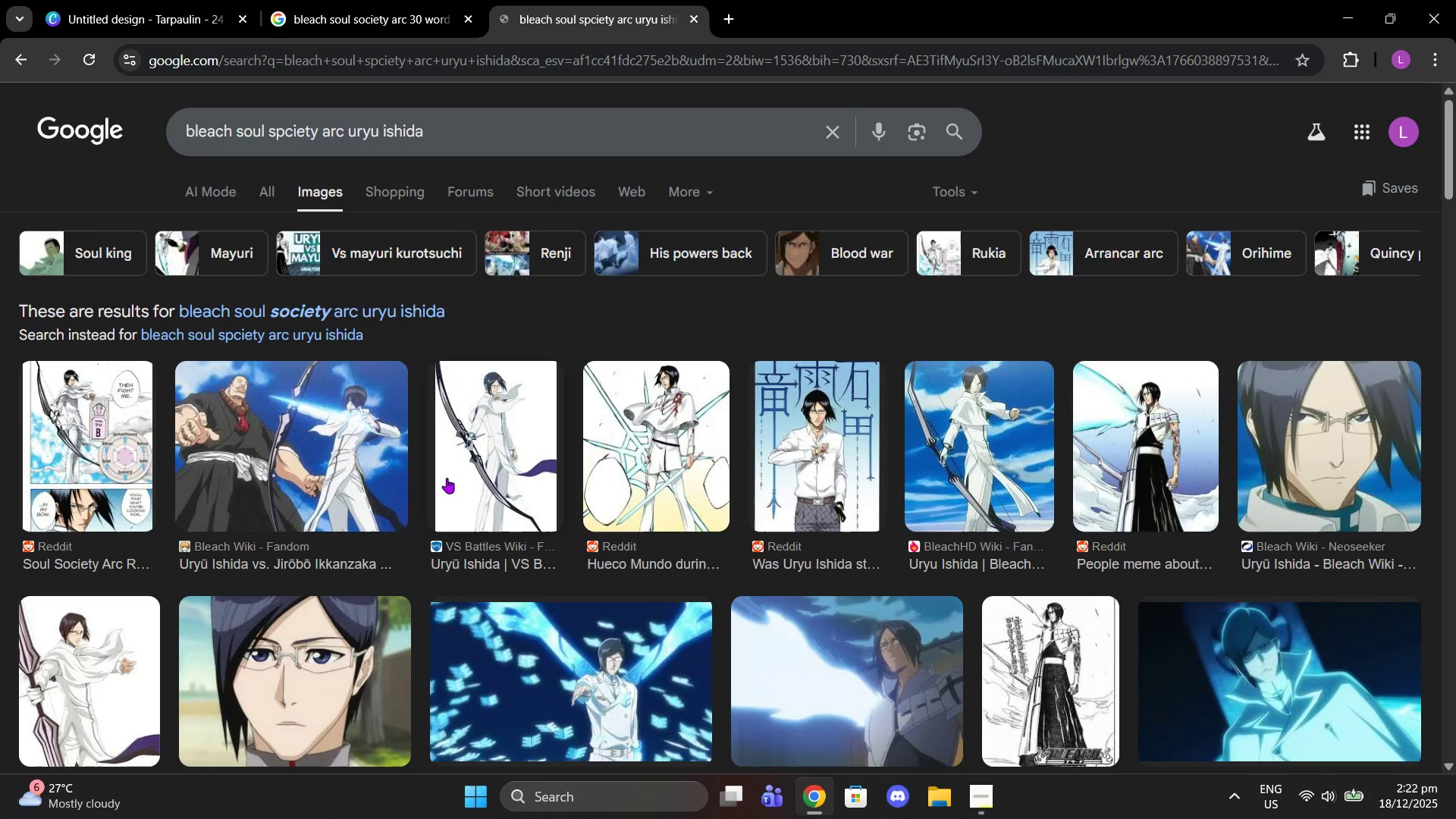 
left_click([1034, 449])
 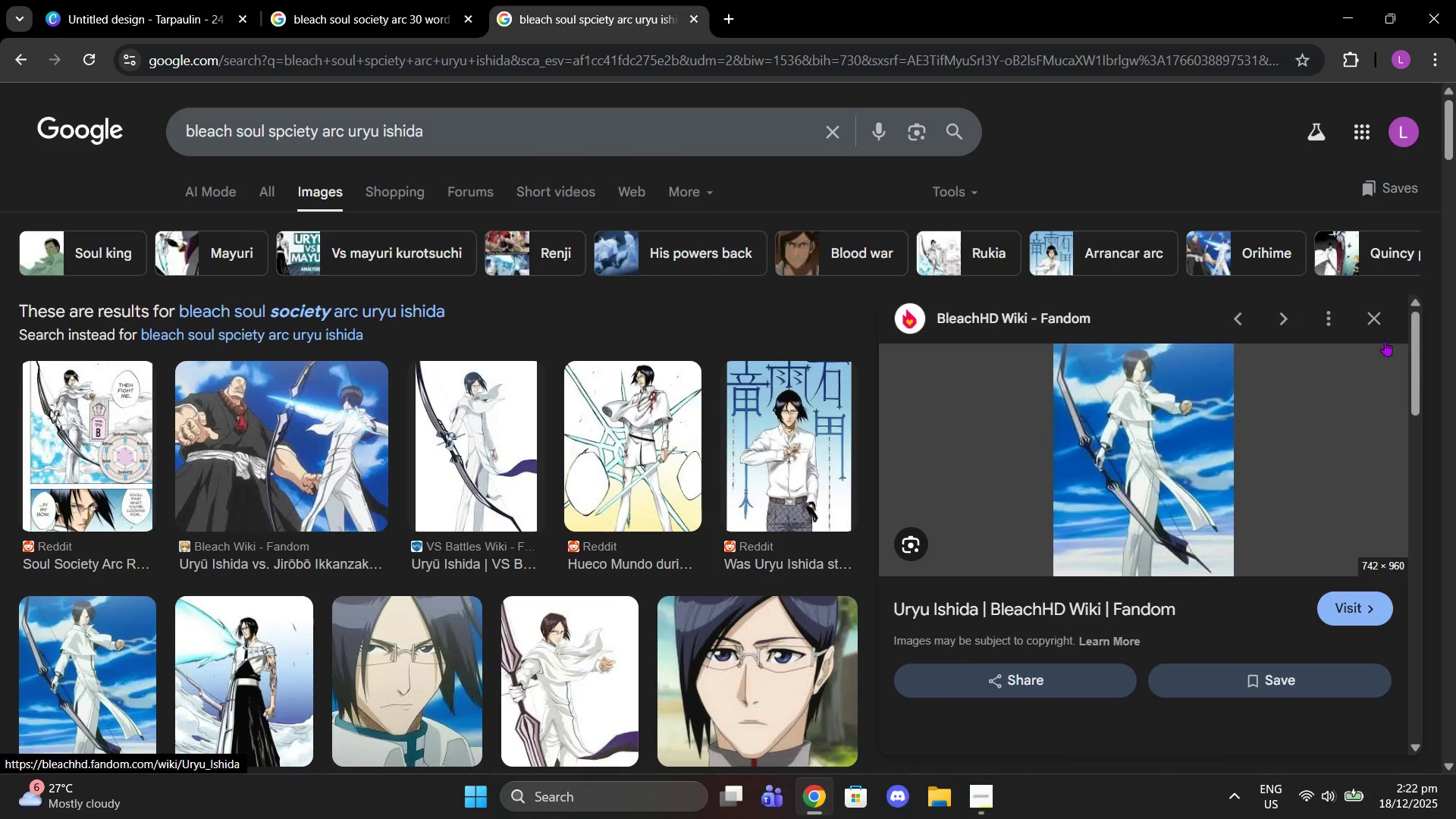 
left_click([1360, 320])
 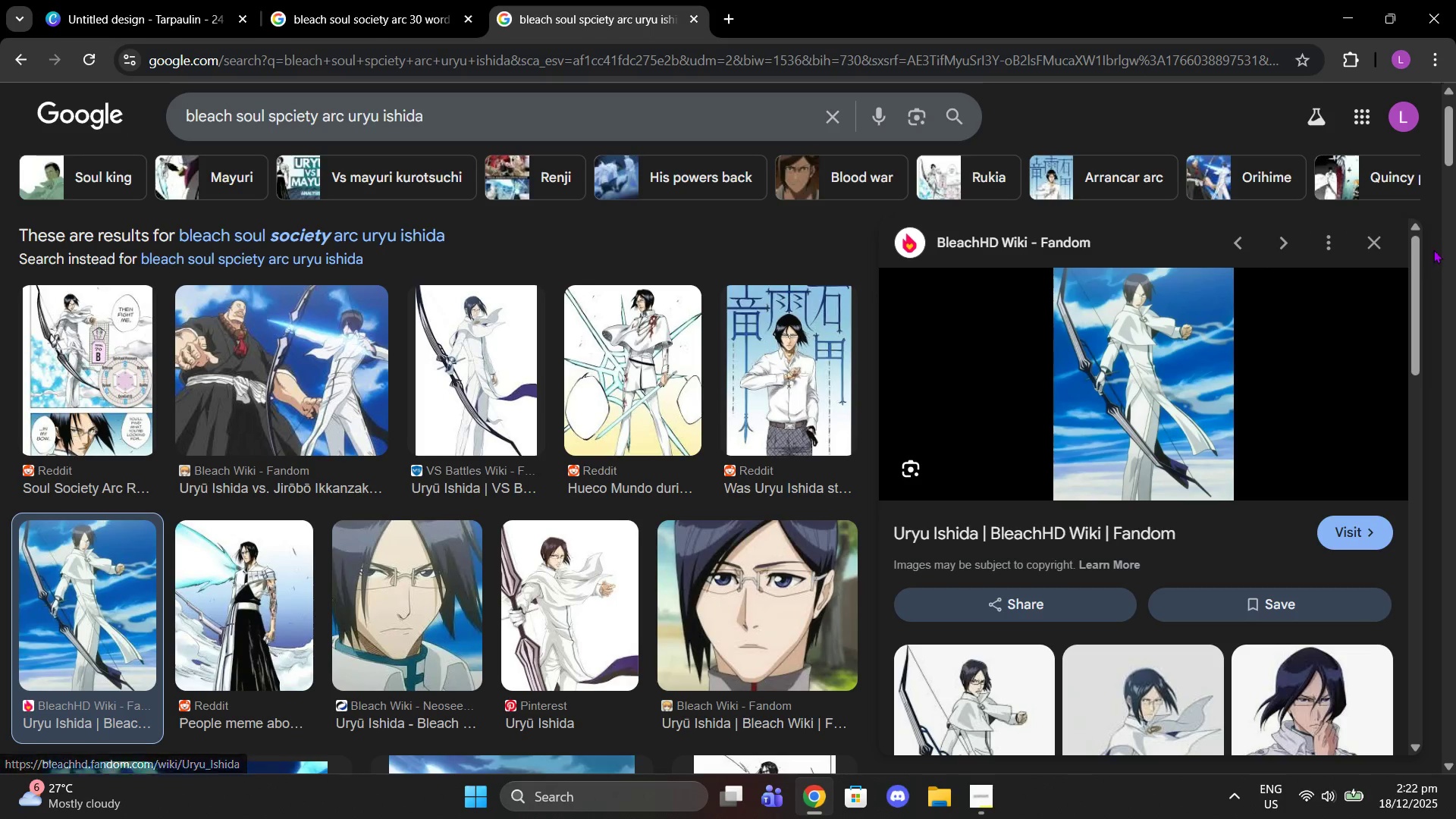 
wait(5.38)
 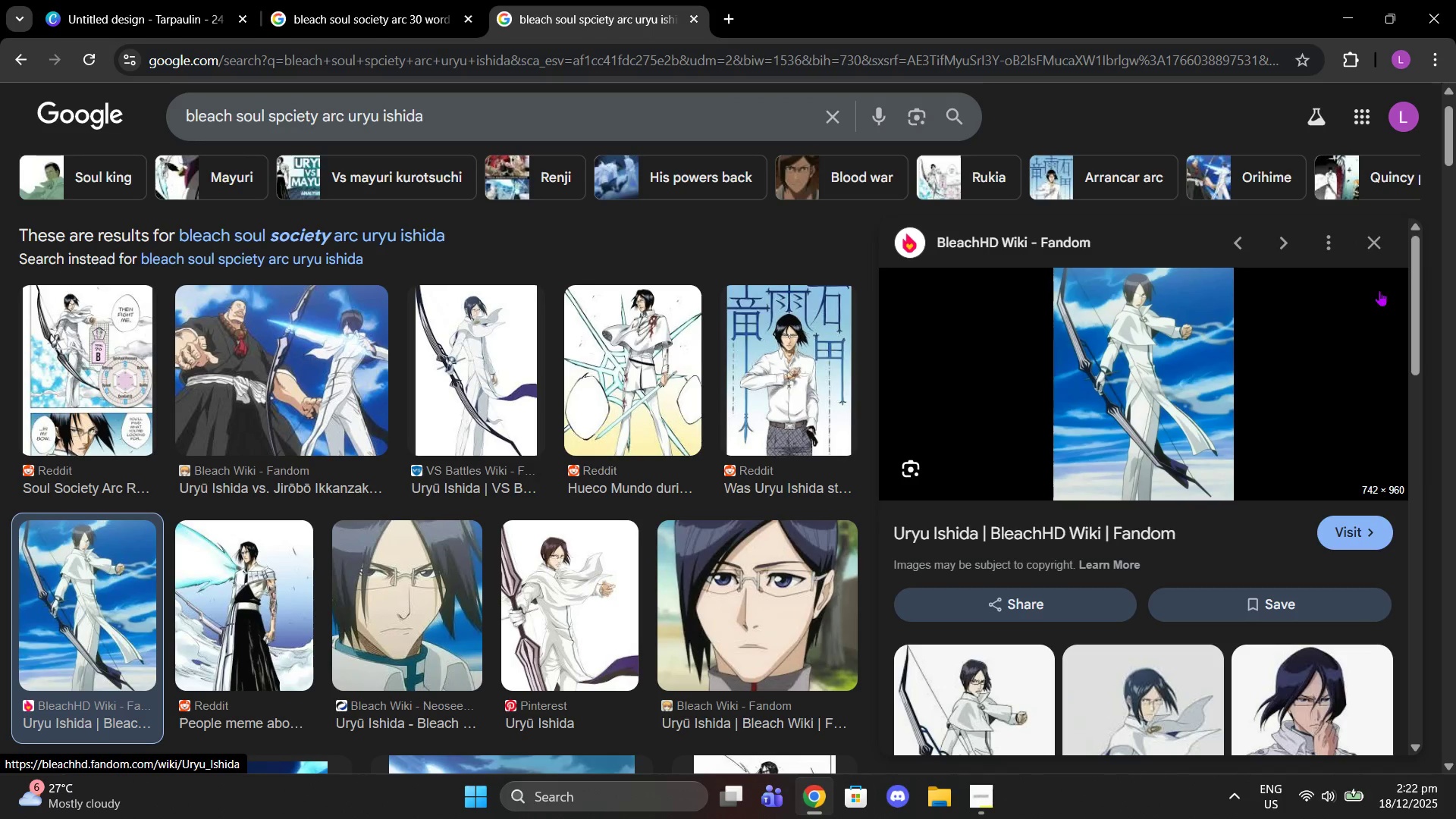 
left_click([1379, 241])
 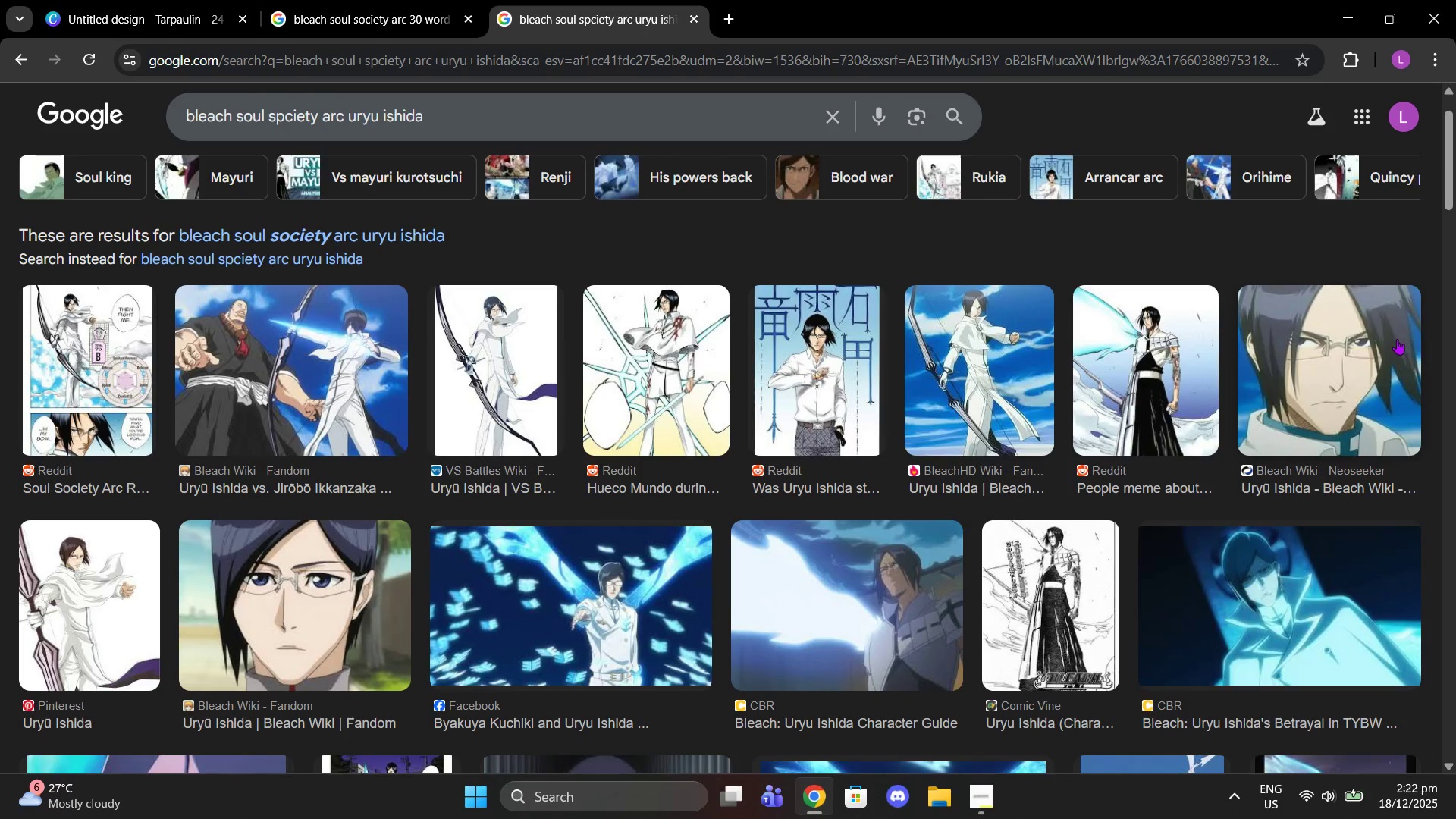 
scroll: coordinate [675, 479], scroll_direction: down, amount: 15.0
 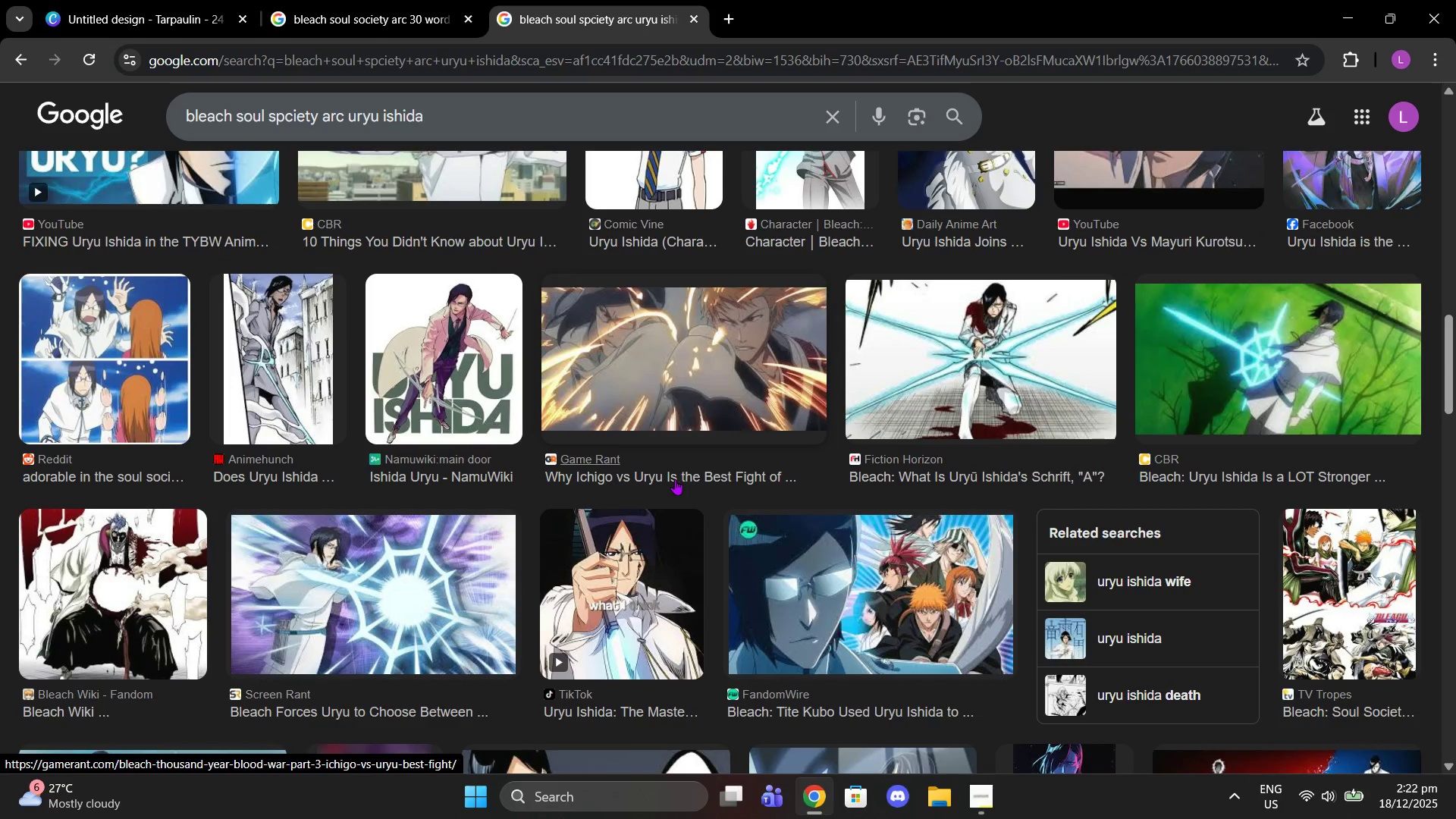 
scroll: coordinate [675, 479], scroll_direction: up, amount: 2.0
 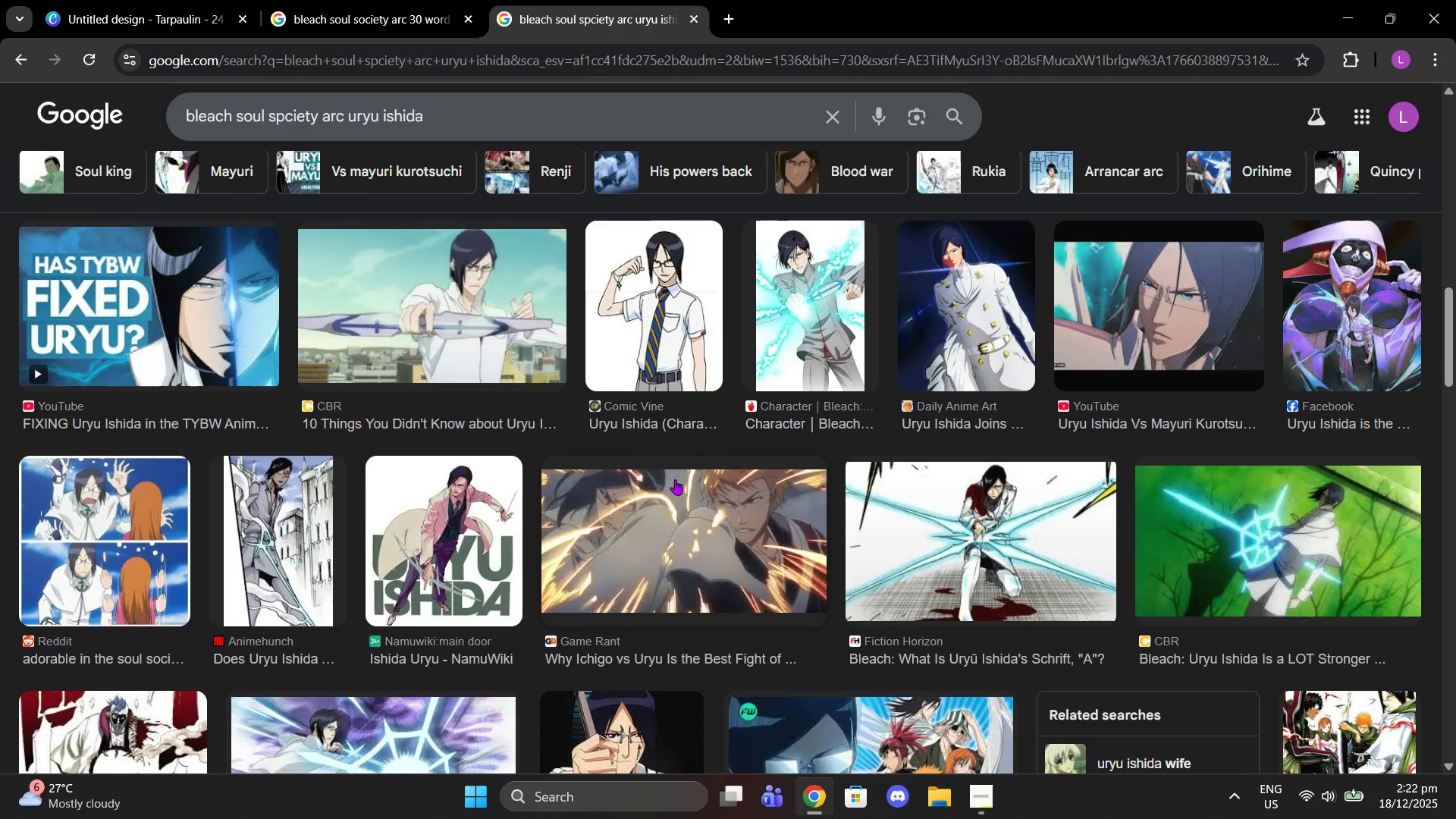 
scroll: coordinate [674, 479], scroll_direction: down, amount: 4.0
 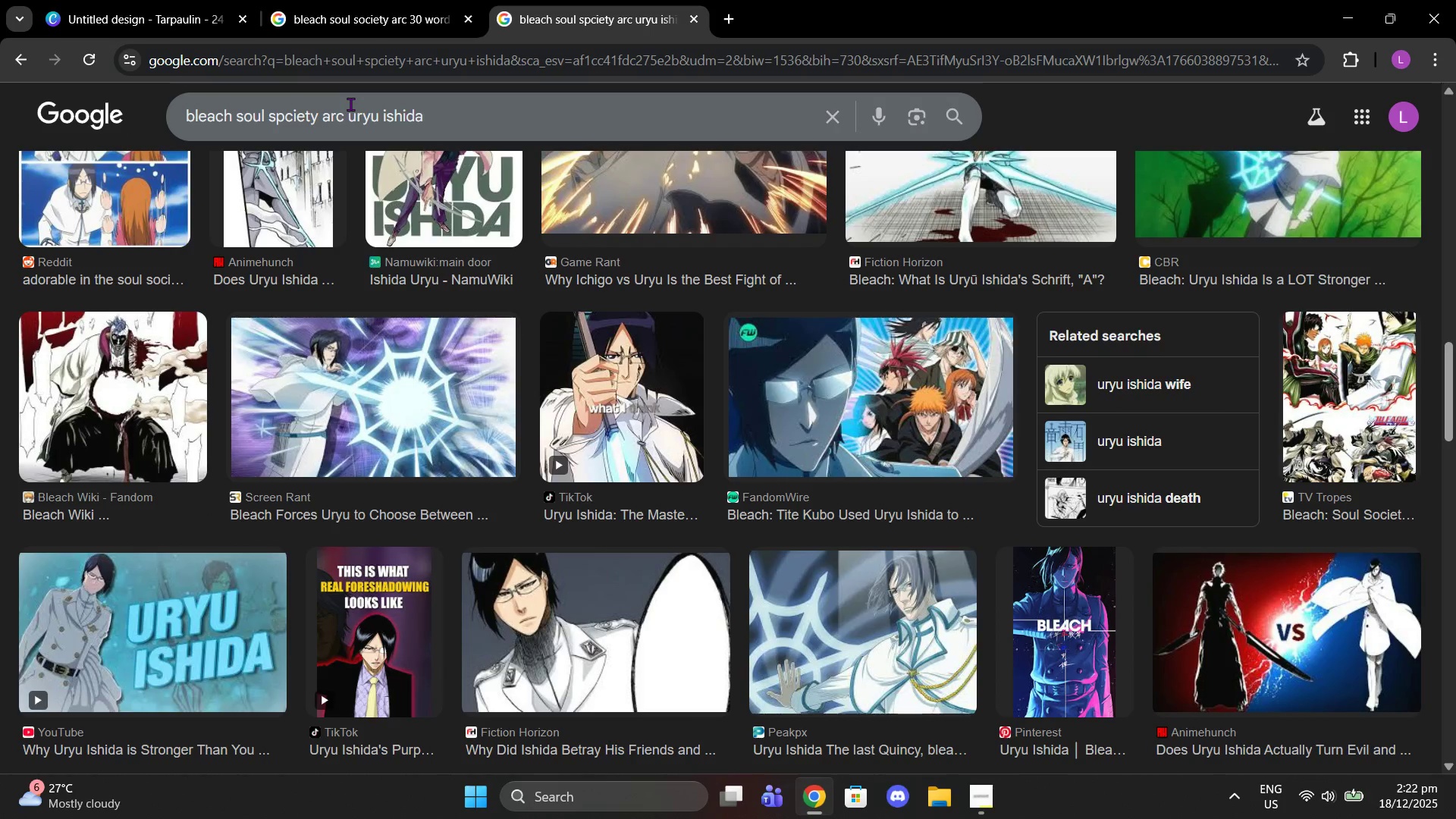 
left_click_drag(start_coordinate=[337, 110], to_coordinate=[79, 105])
 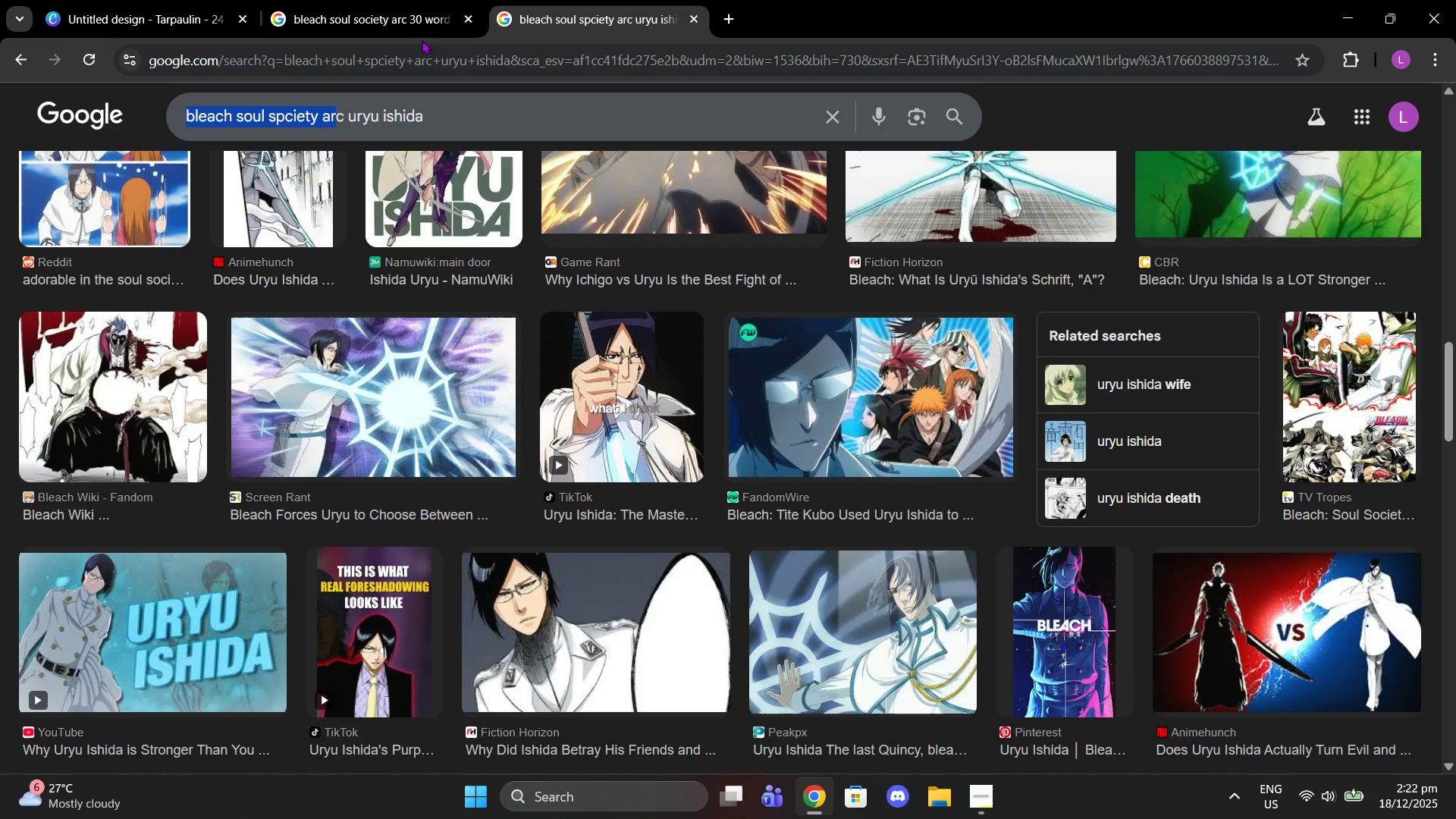 
left_click([312, 118])
 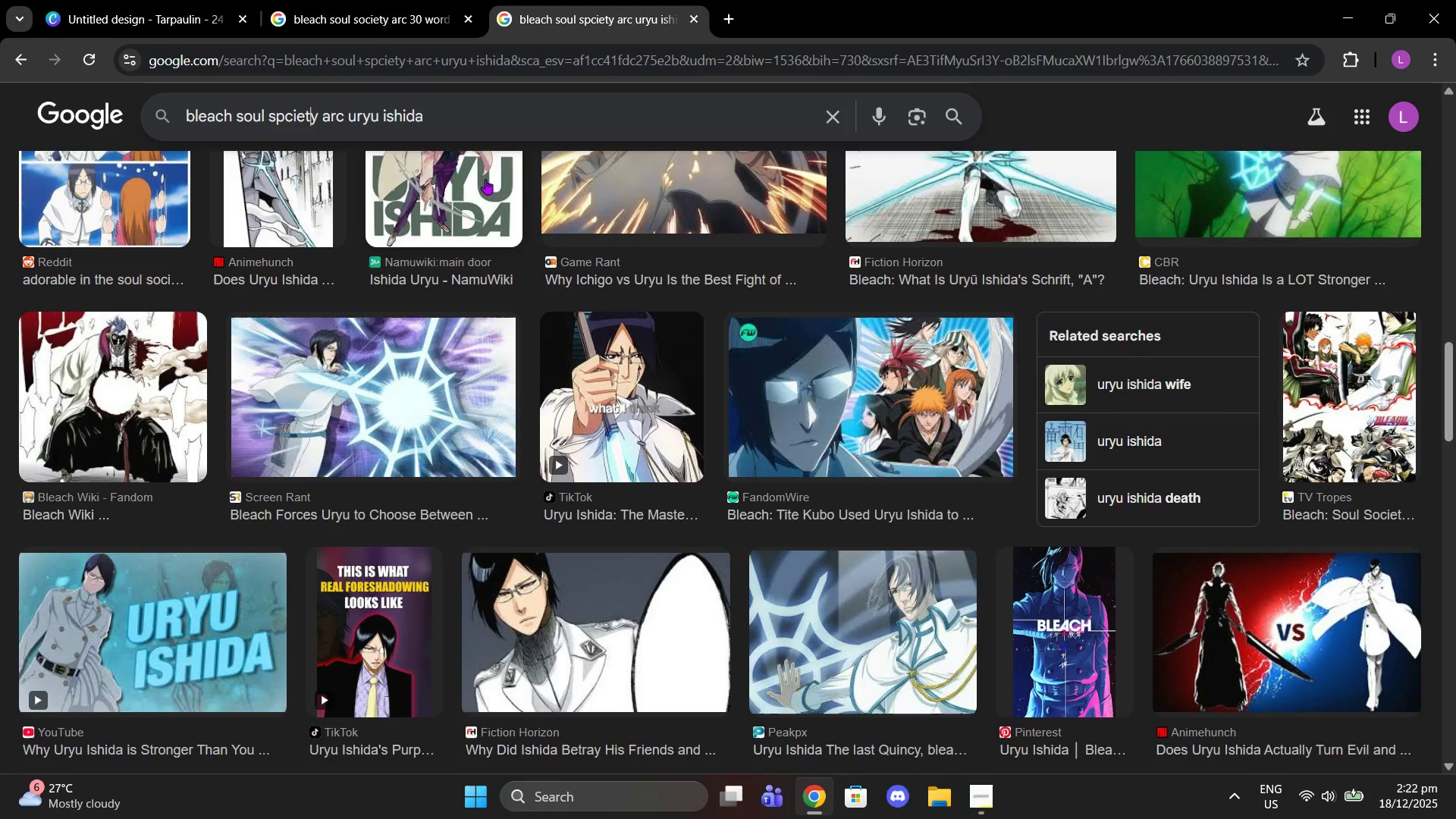 
scroll: coordinate [921, 468], scroll_direction: down, amount: 10.0
 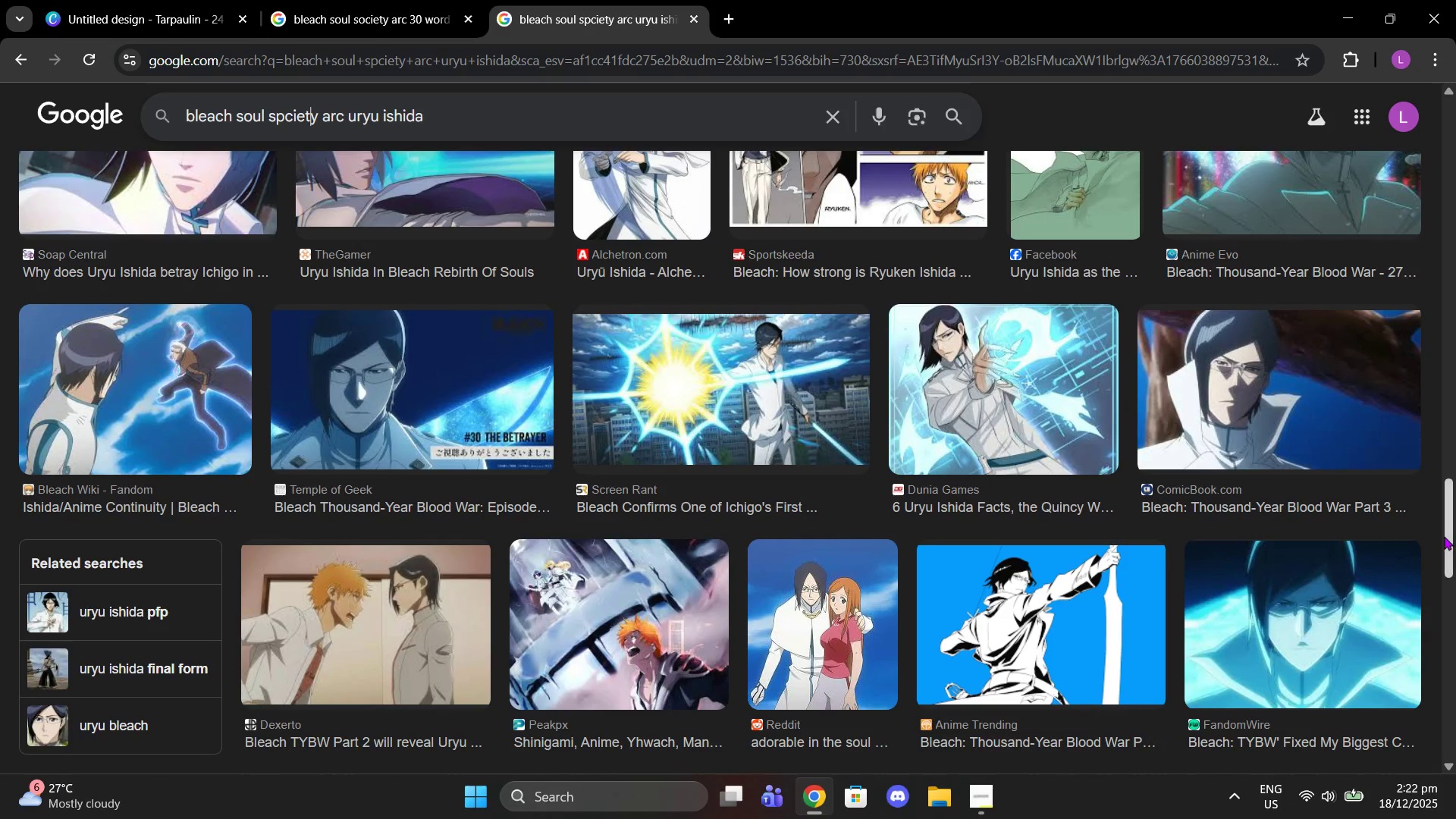 
left_click_drag(start_coordinate=[1444, 536], to_coordinate=[1406, 174])
 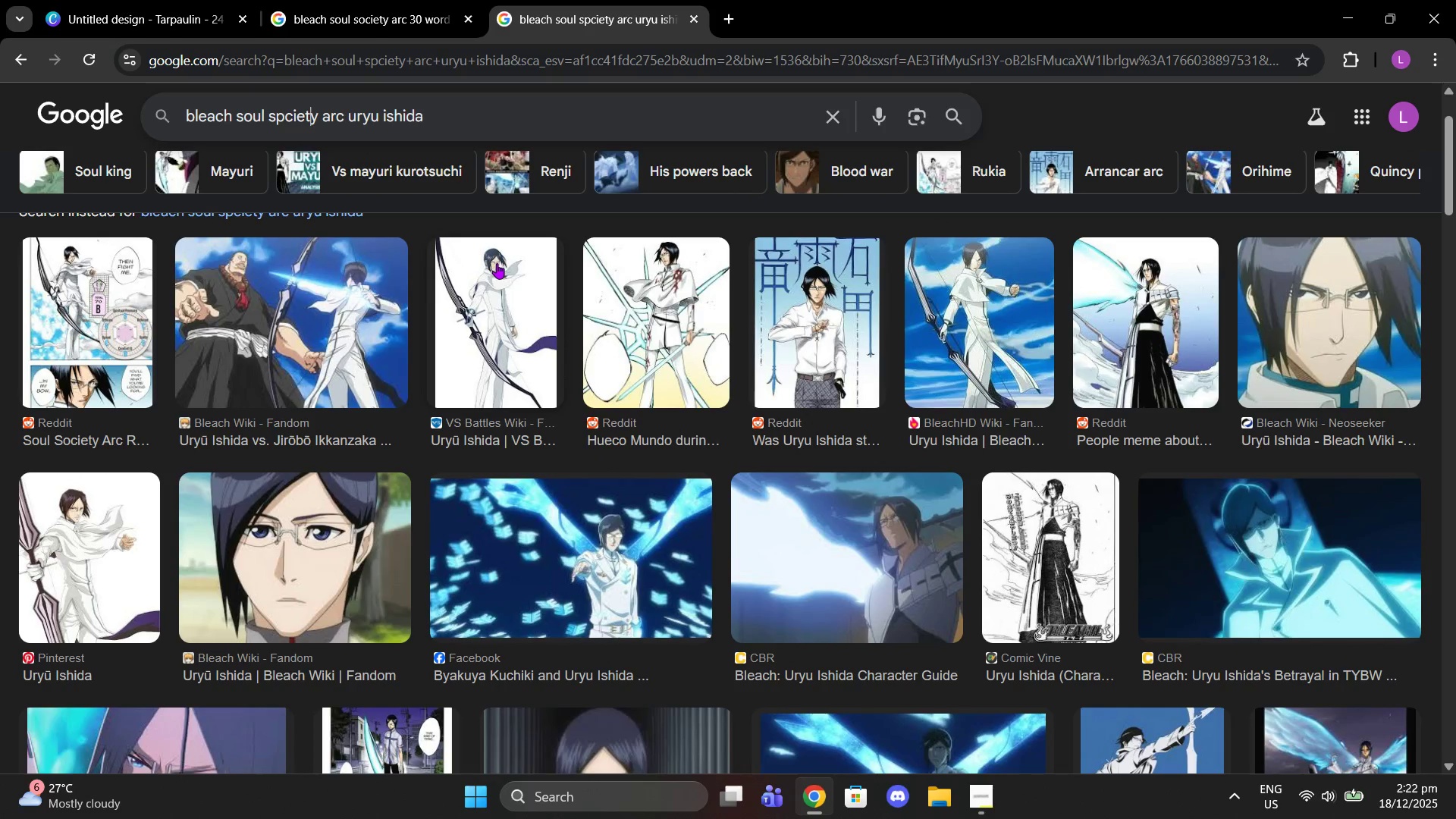 
left_click([497, 263])
 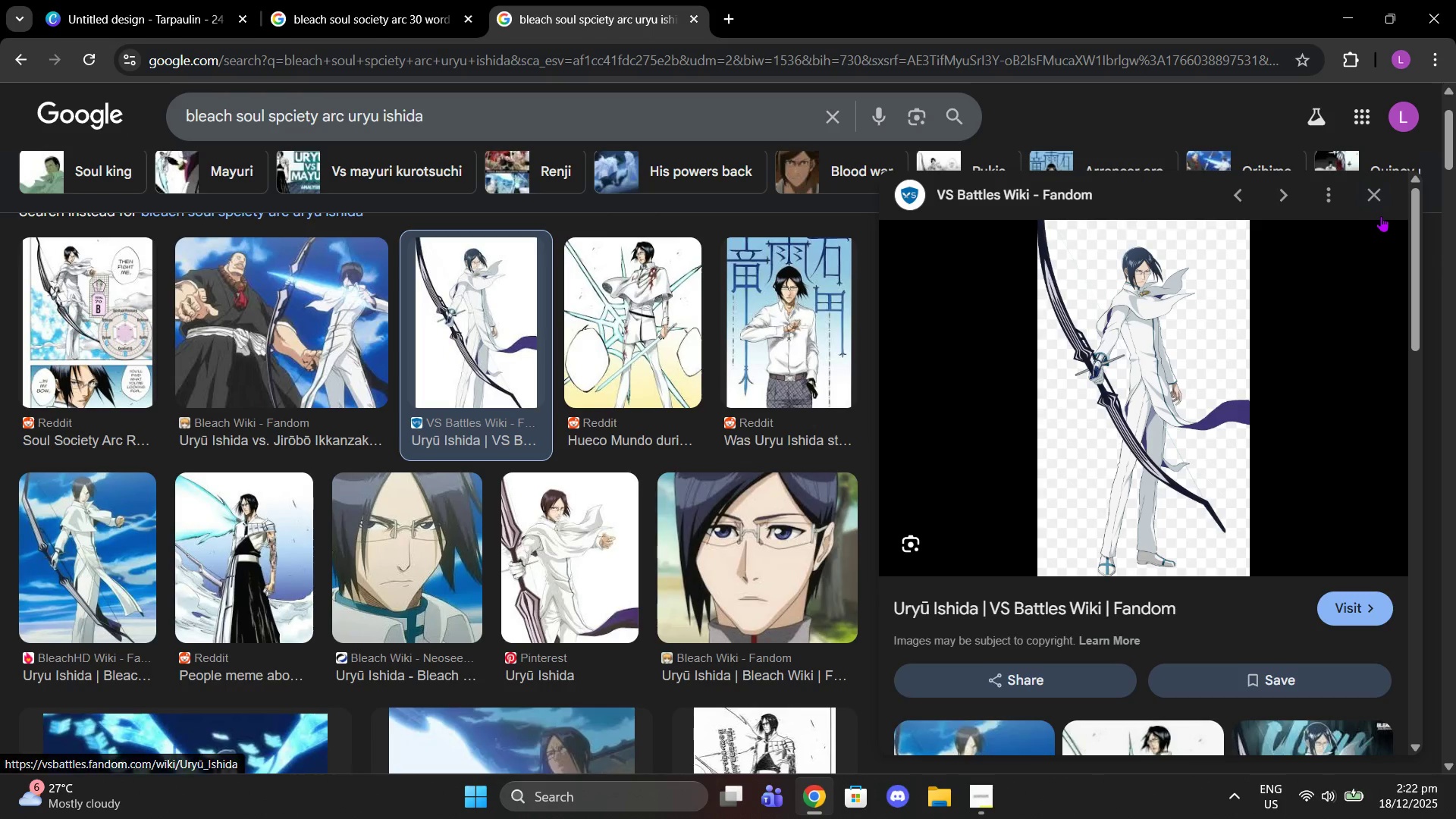 
wait(6.05)
 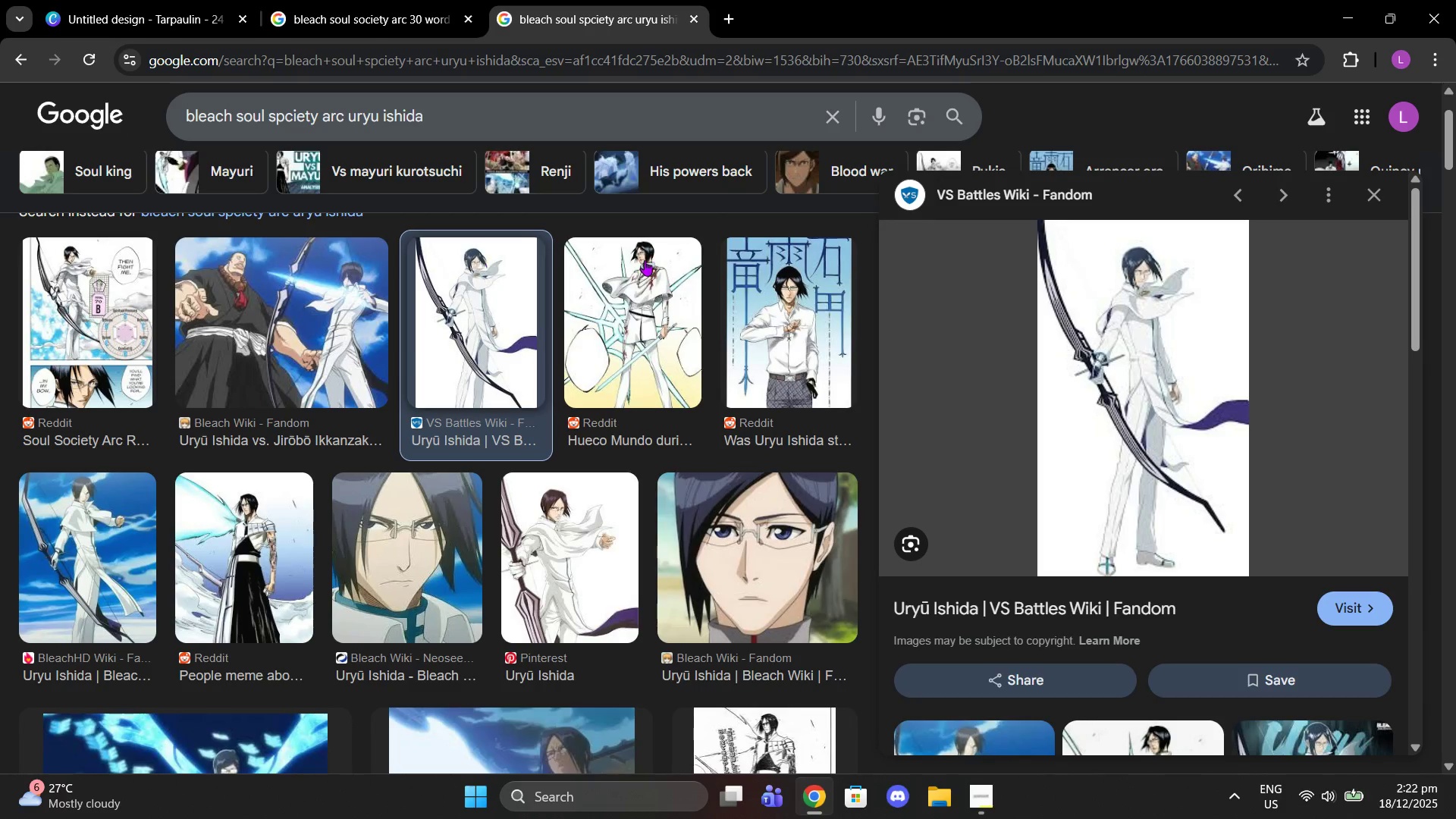 
left_click([1382, 208])
 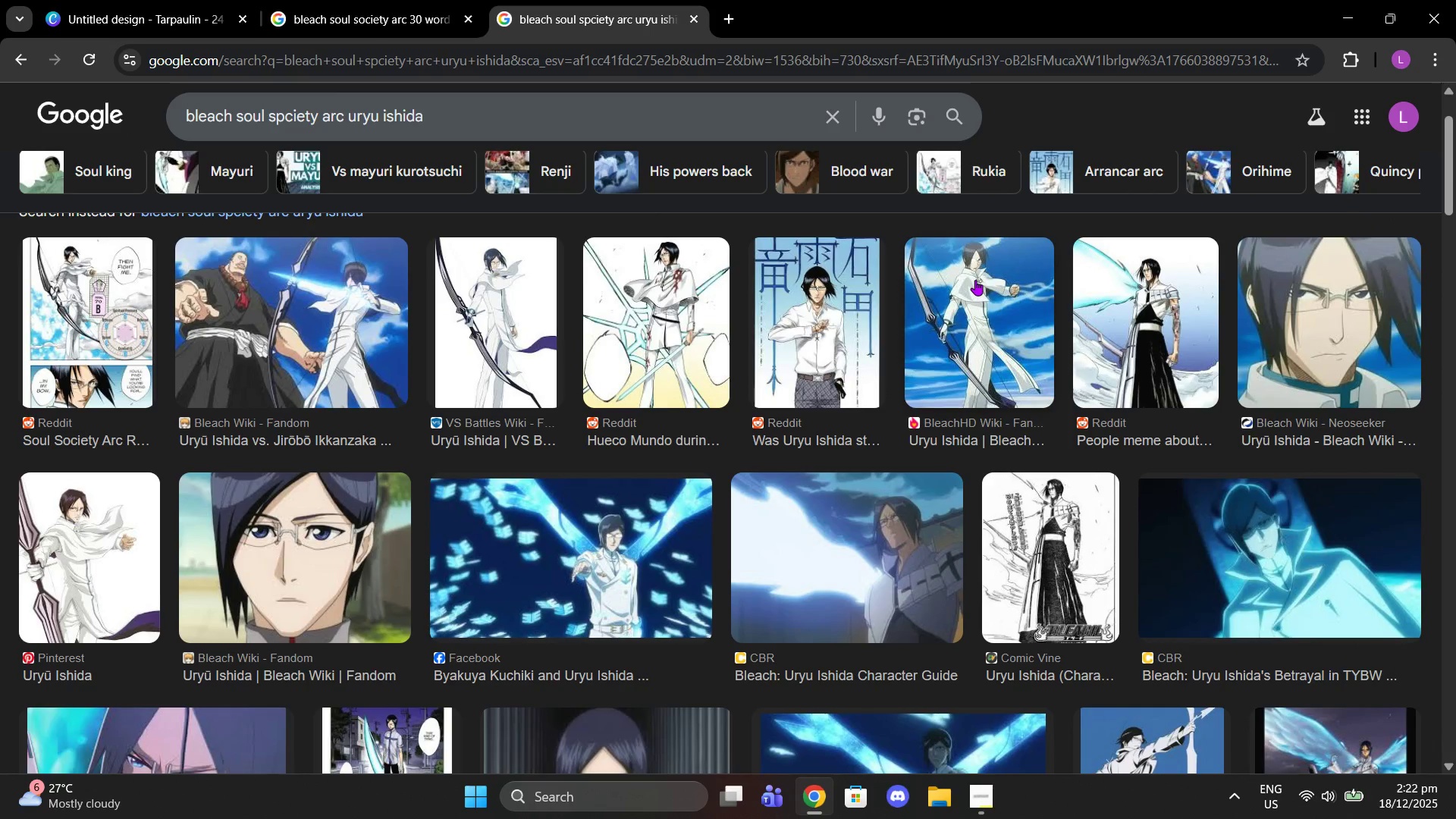 
left_click([975, 280])
 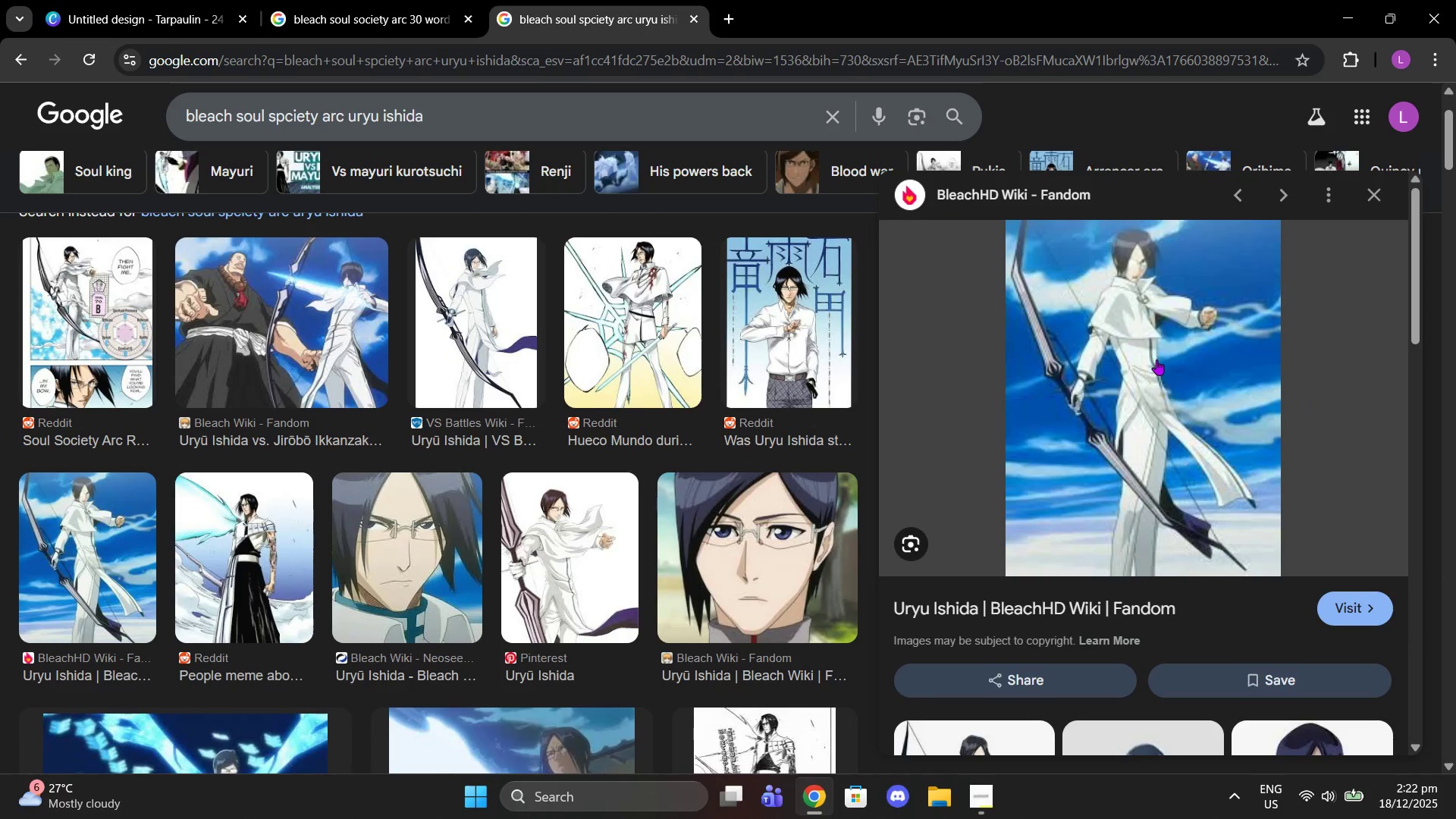 
right_click([1156, 359])
 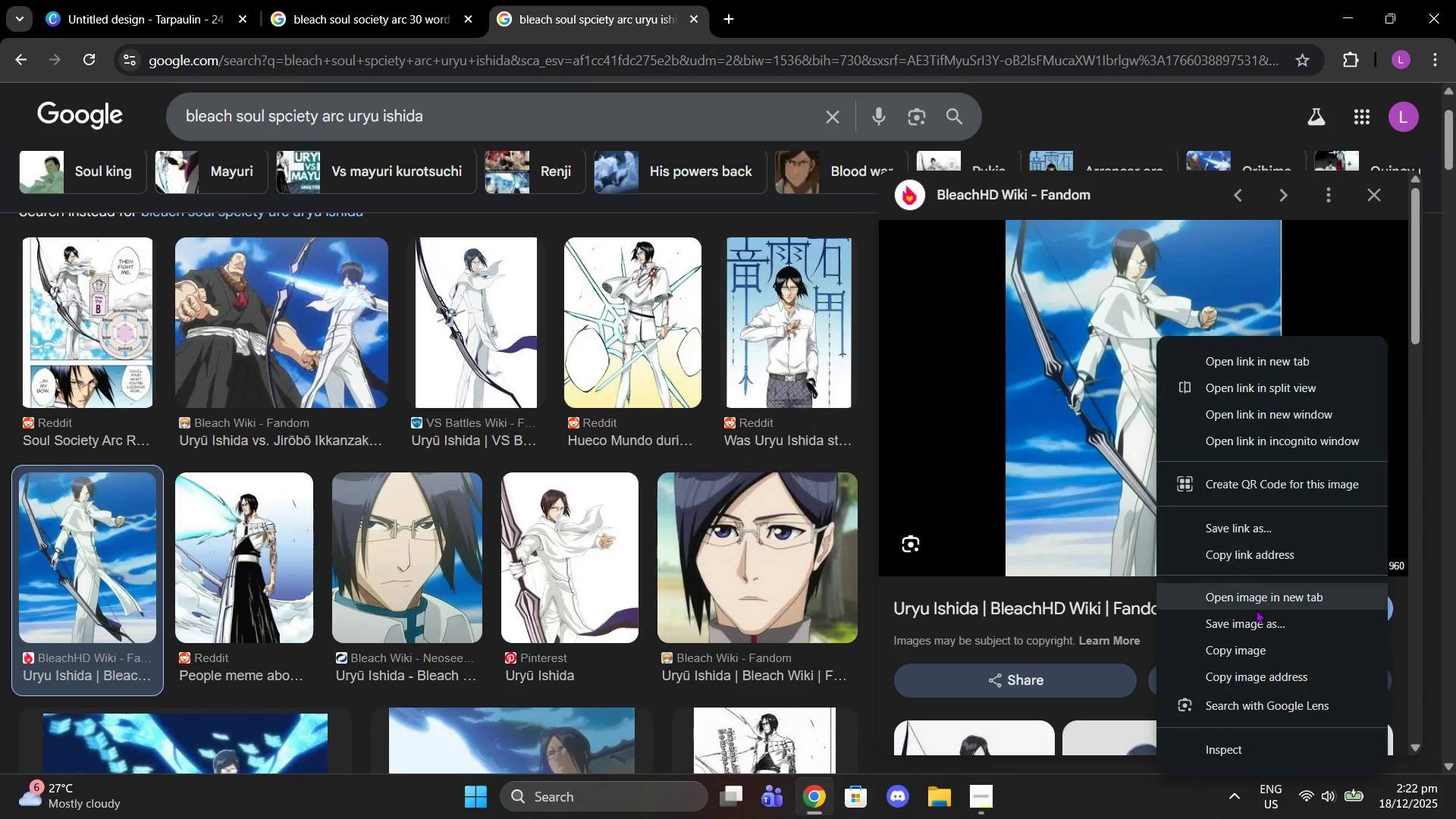 
left_click([1250, 654])
 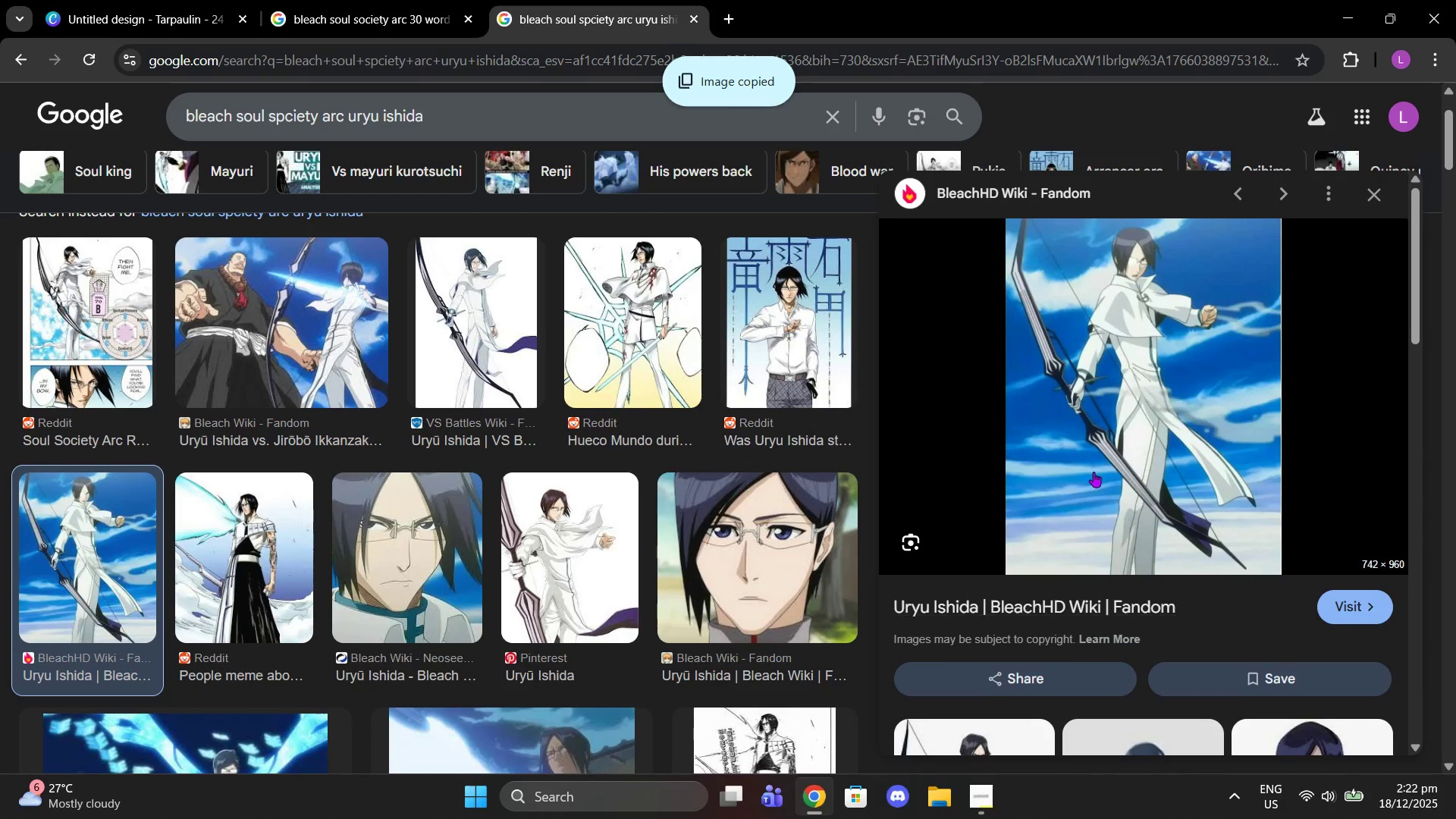 
scroll: coordinate [1094, 472], scroll_direction: down, amount: 3.0
 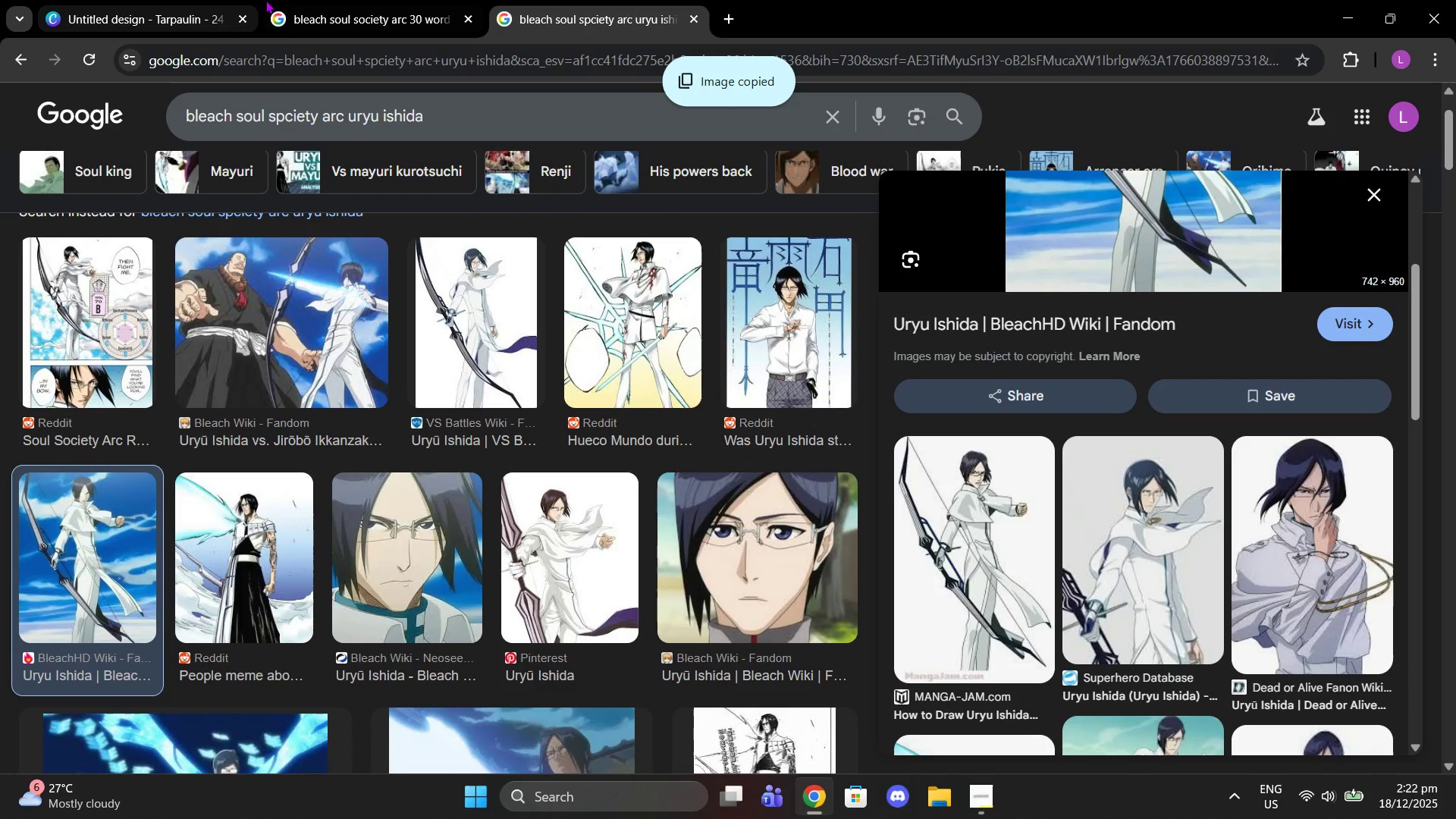 
left_click([183, 0])
 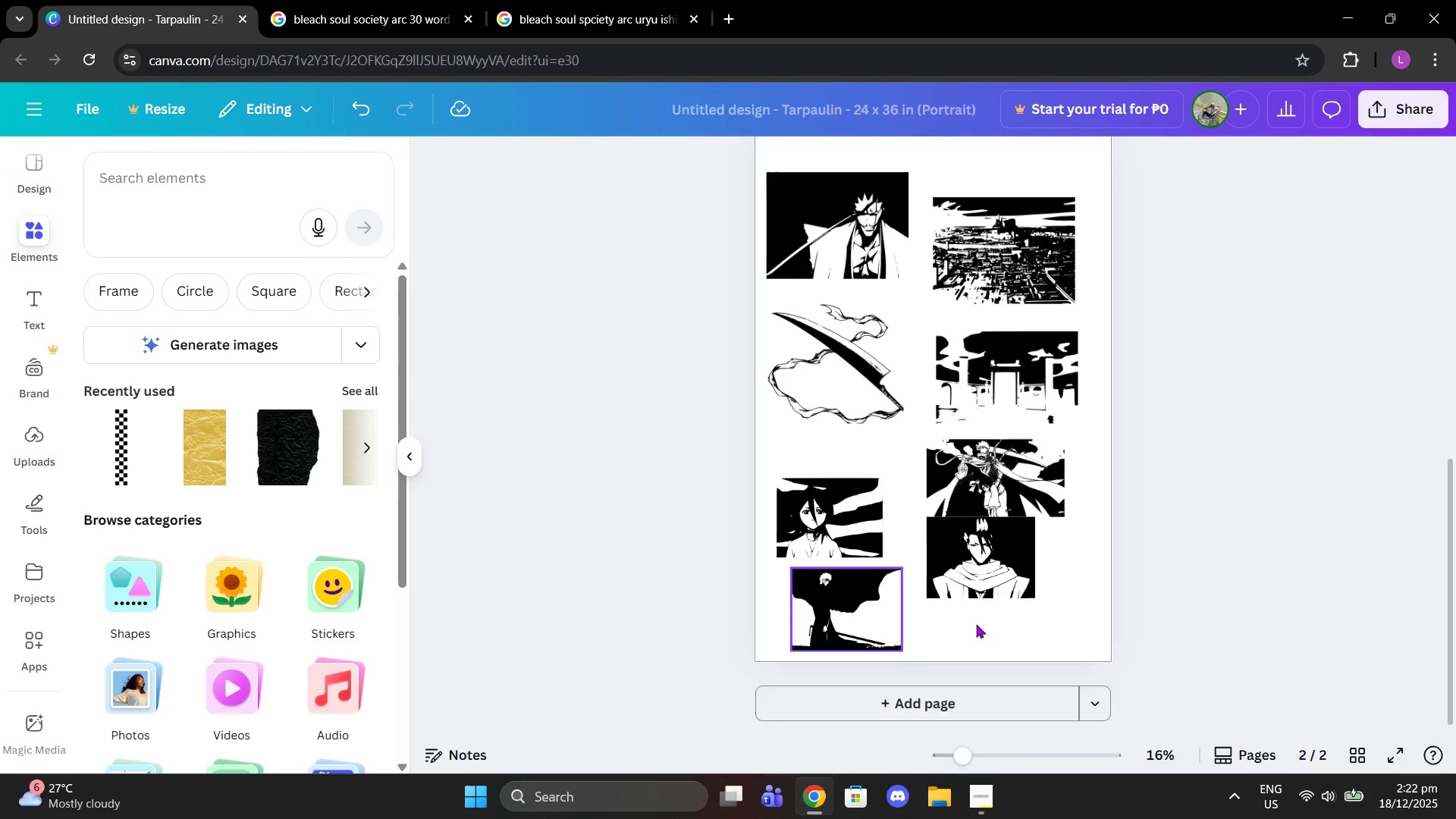 
scroll: coordinate [969, 551], scroll_direction: down, amount: 1.0
 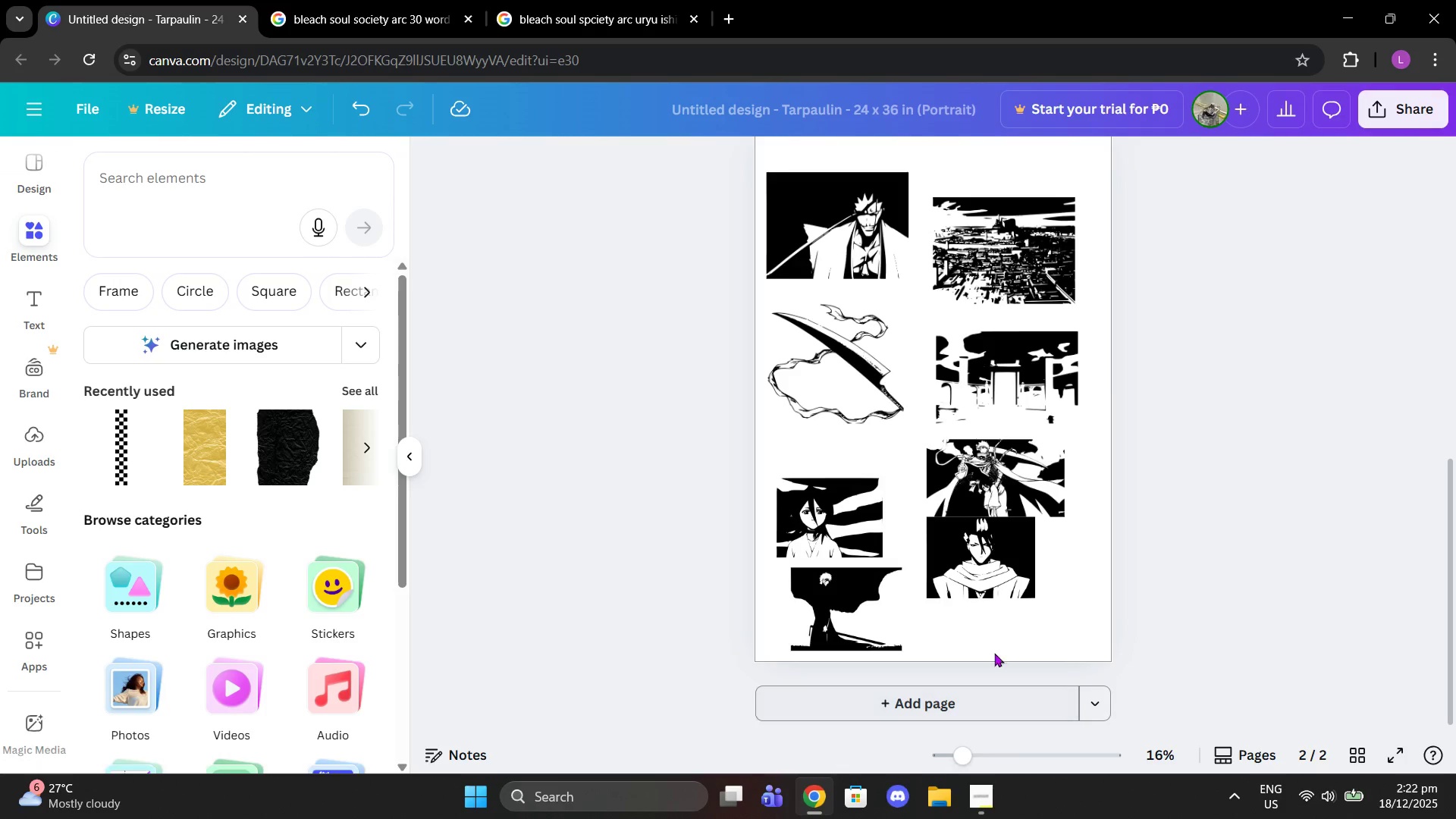 
scroll: coordinate [989, 601], scroll_direction: up, amount: 2.0
 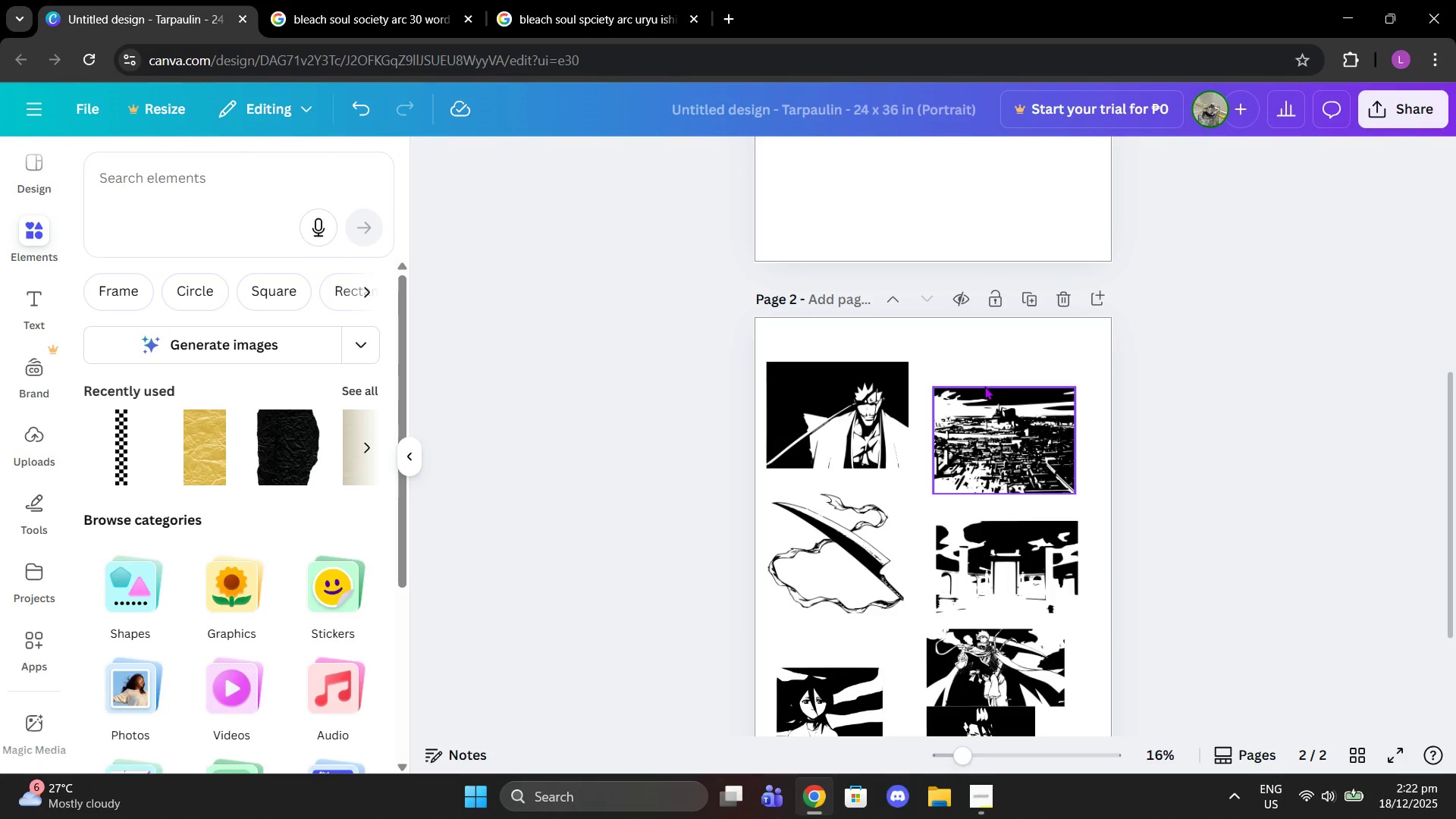 
key(Control+V)
 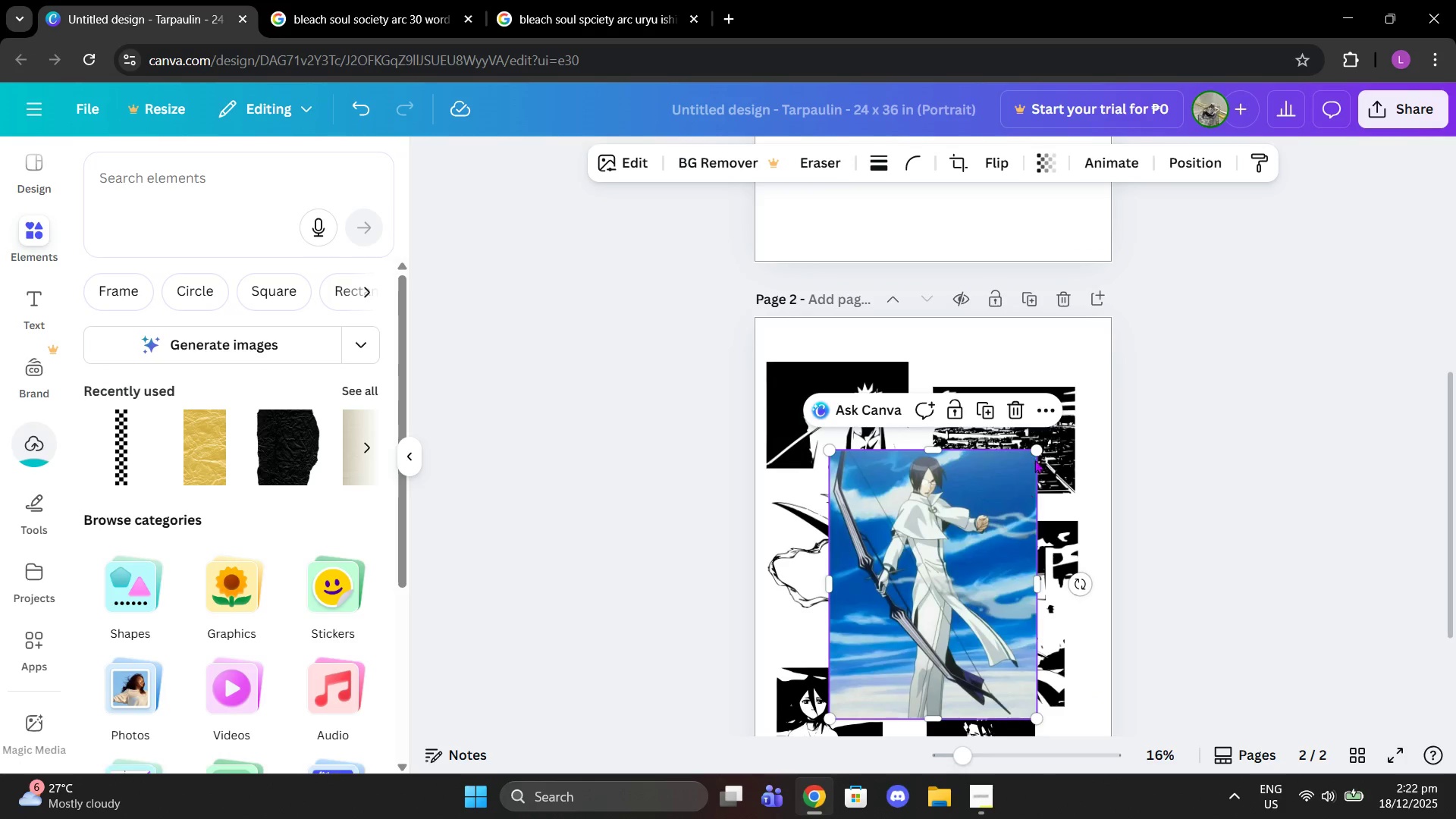 
left_click_drag(start_coordinate=[1036, 449], to_coordinate=[957, 516])
 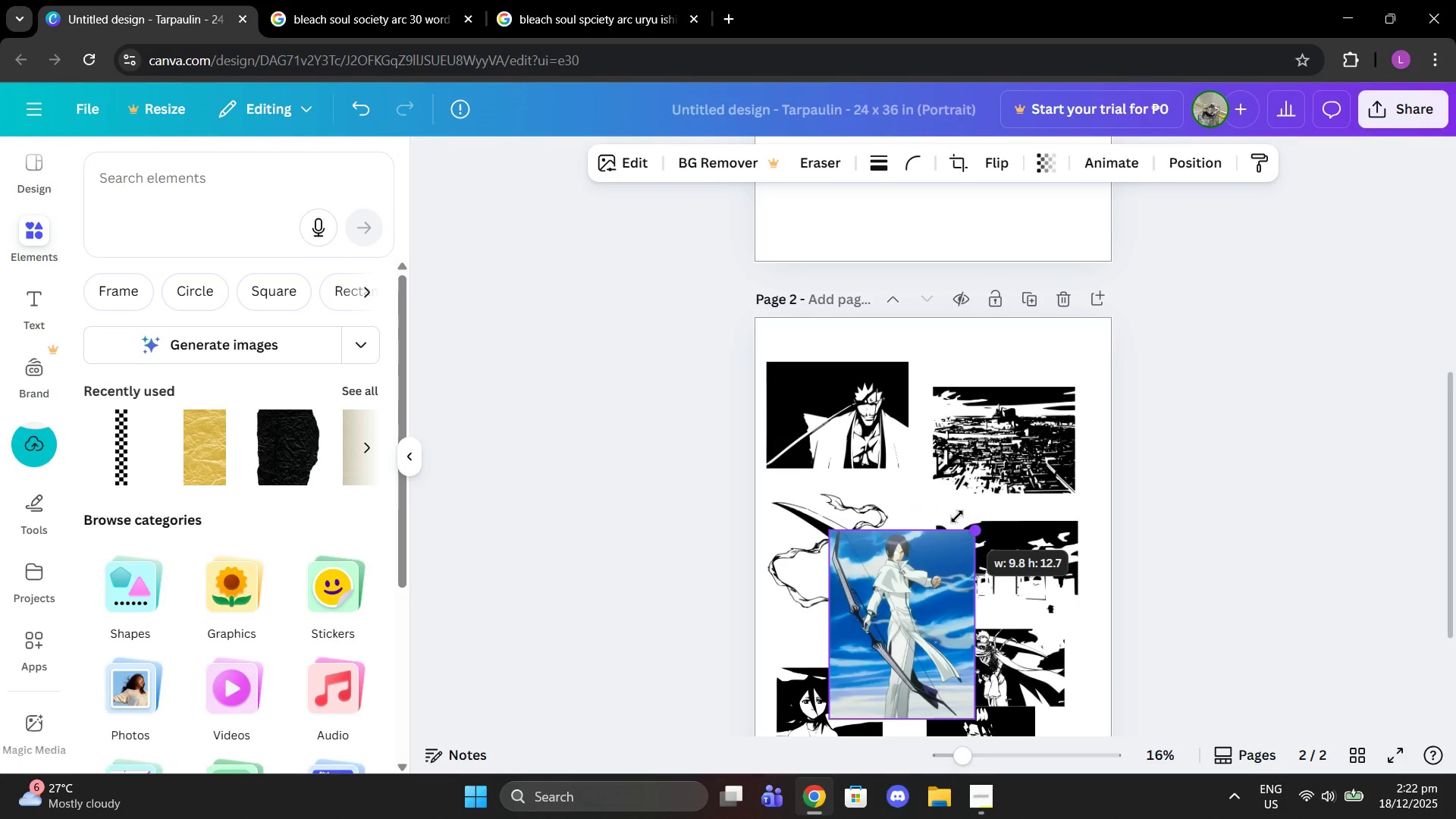 
left_click([982, 407])
 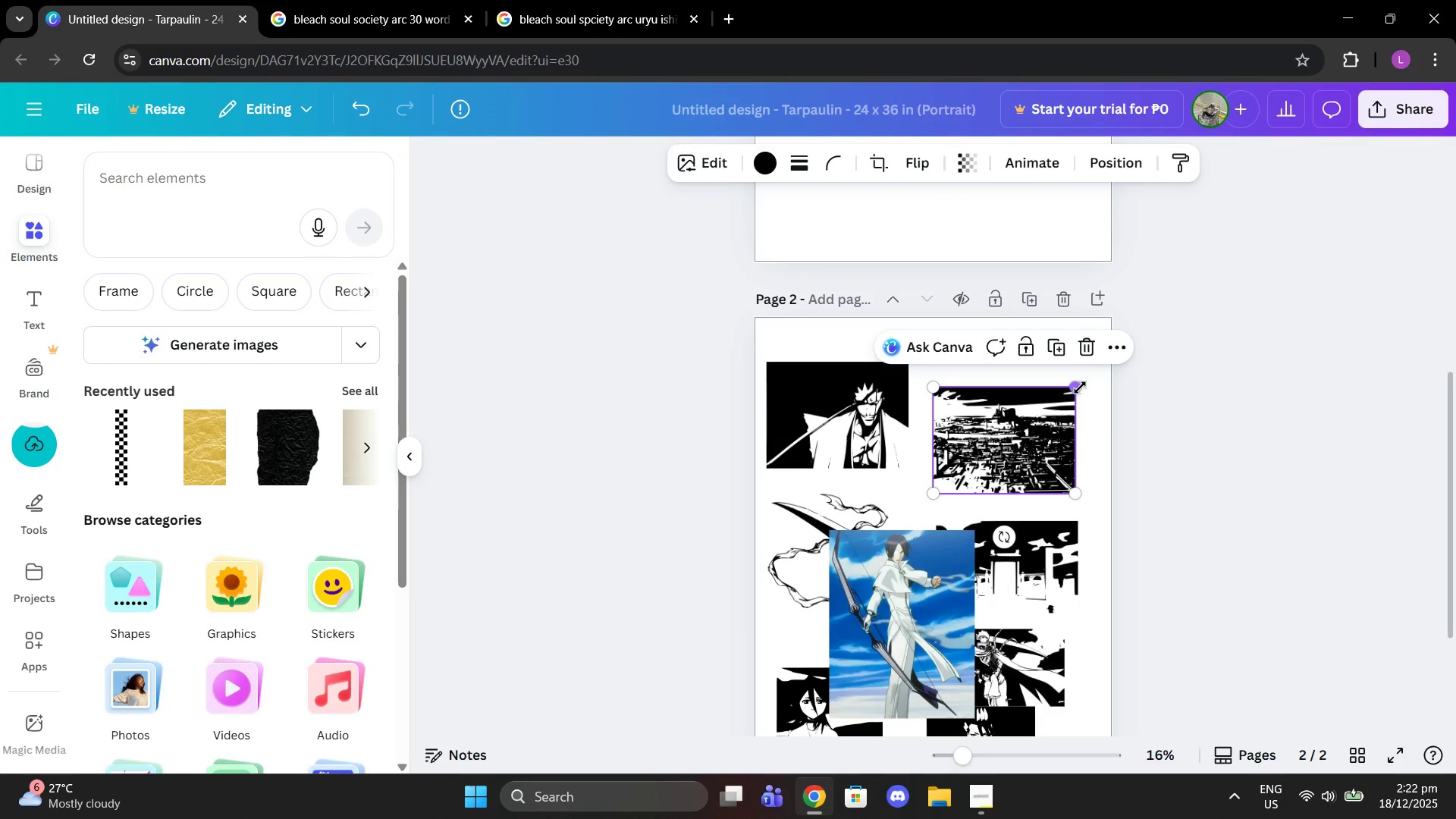 
left_click_drag(start_coordinate=[1079, 388], to_coordinate=[1032, 429])
 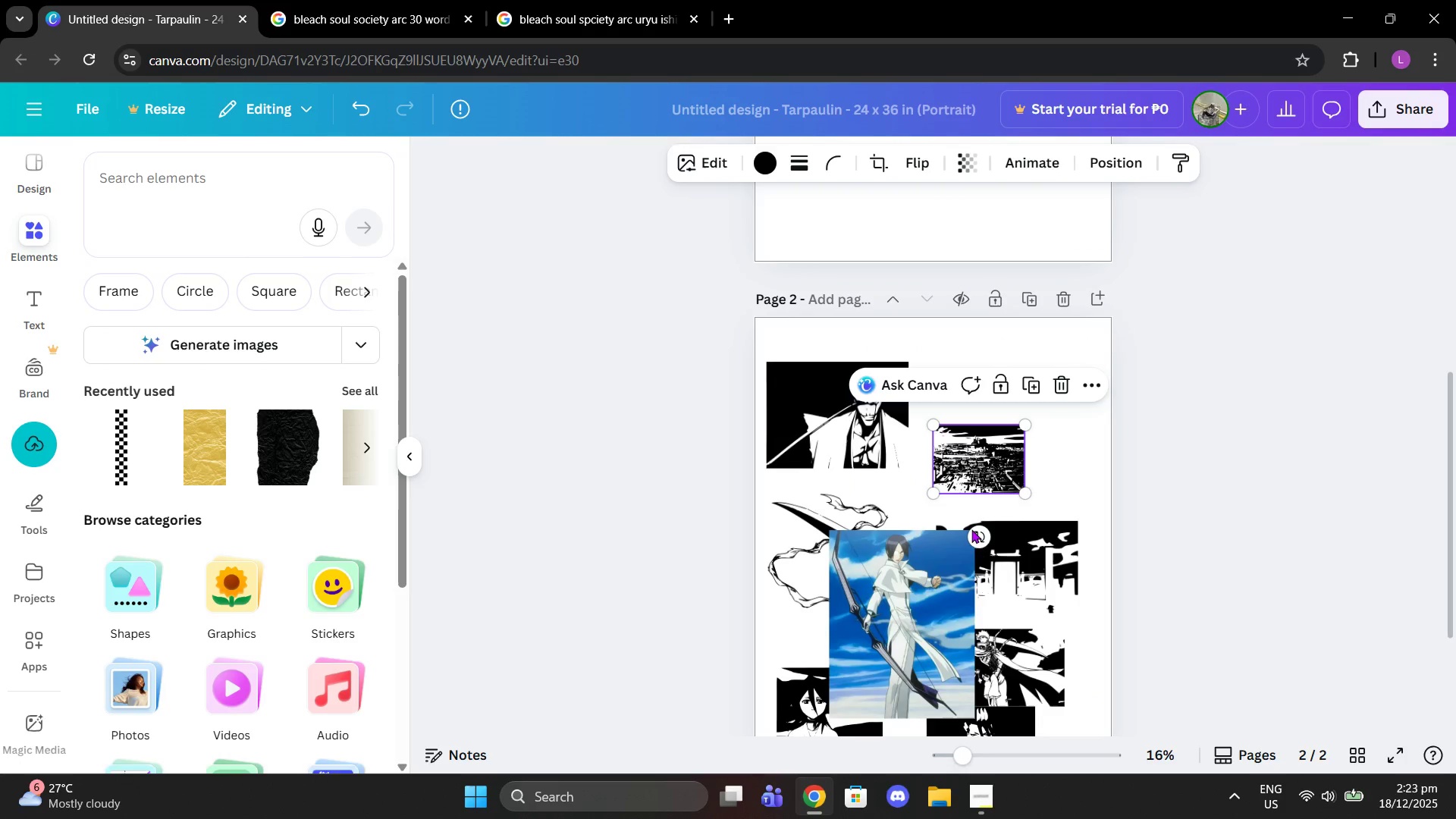 
left_click_drag(start_coordinate=[927, 599], to_coordinate=[1031, 405])
 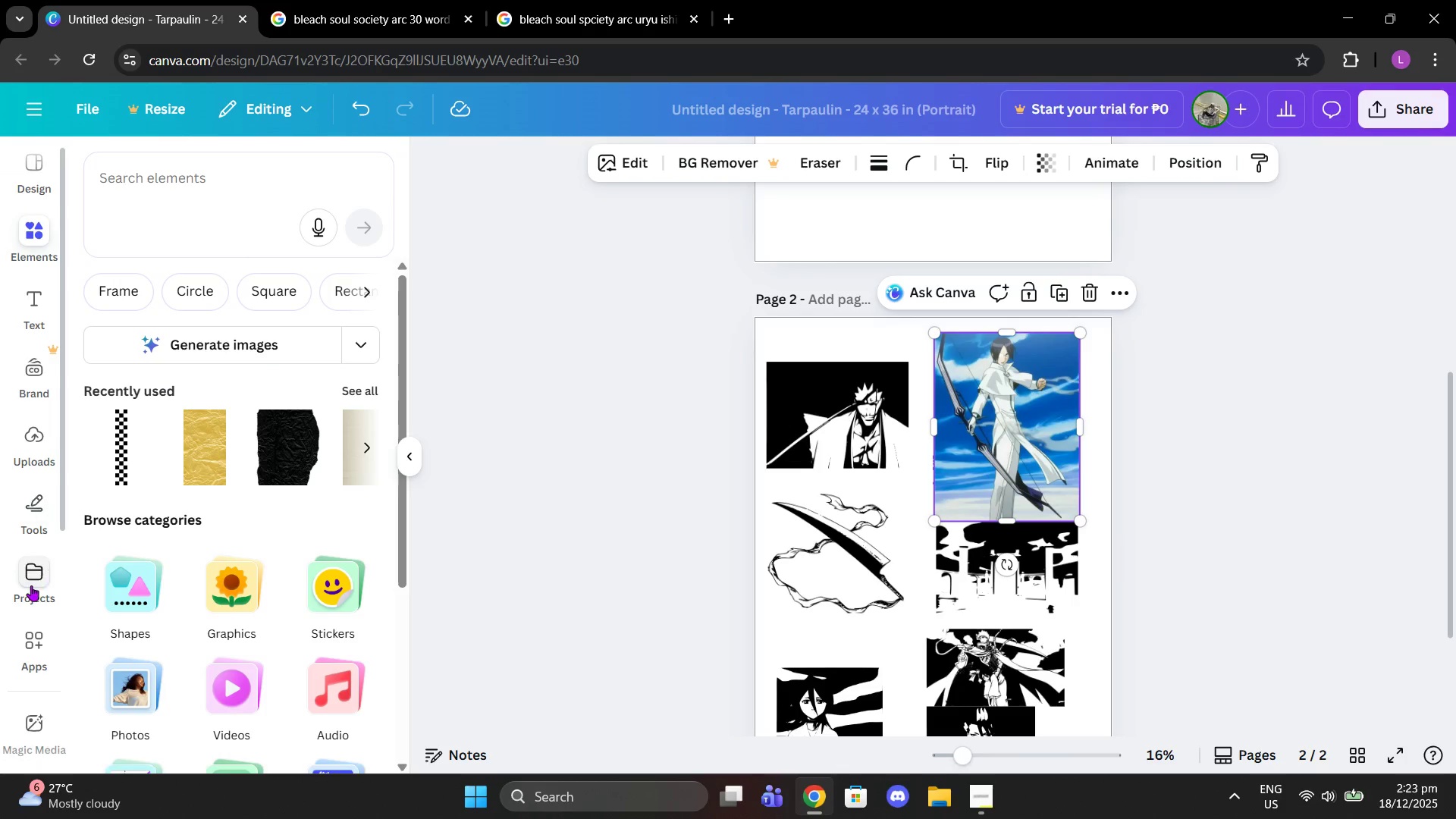 
left_click([33, 628])
 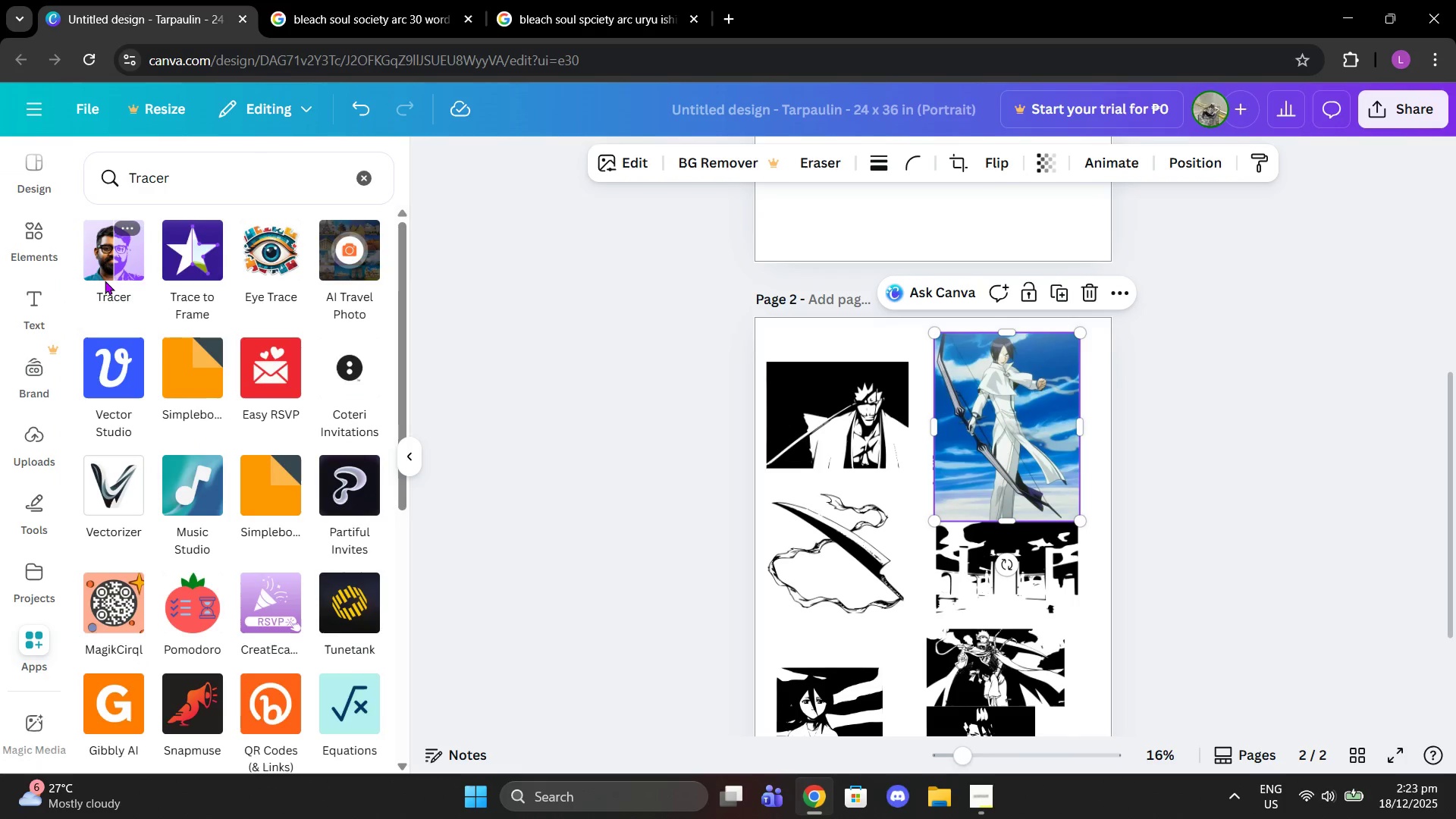 
left_click([105, 281])
 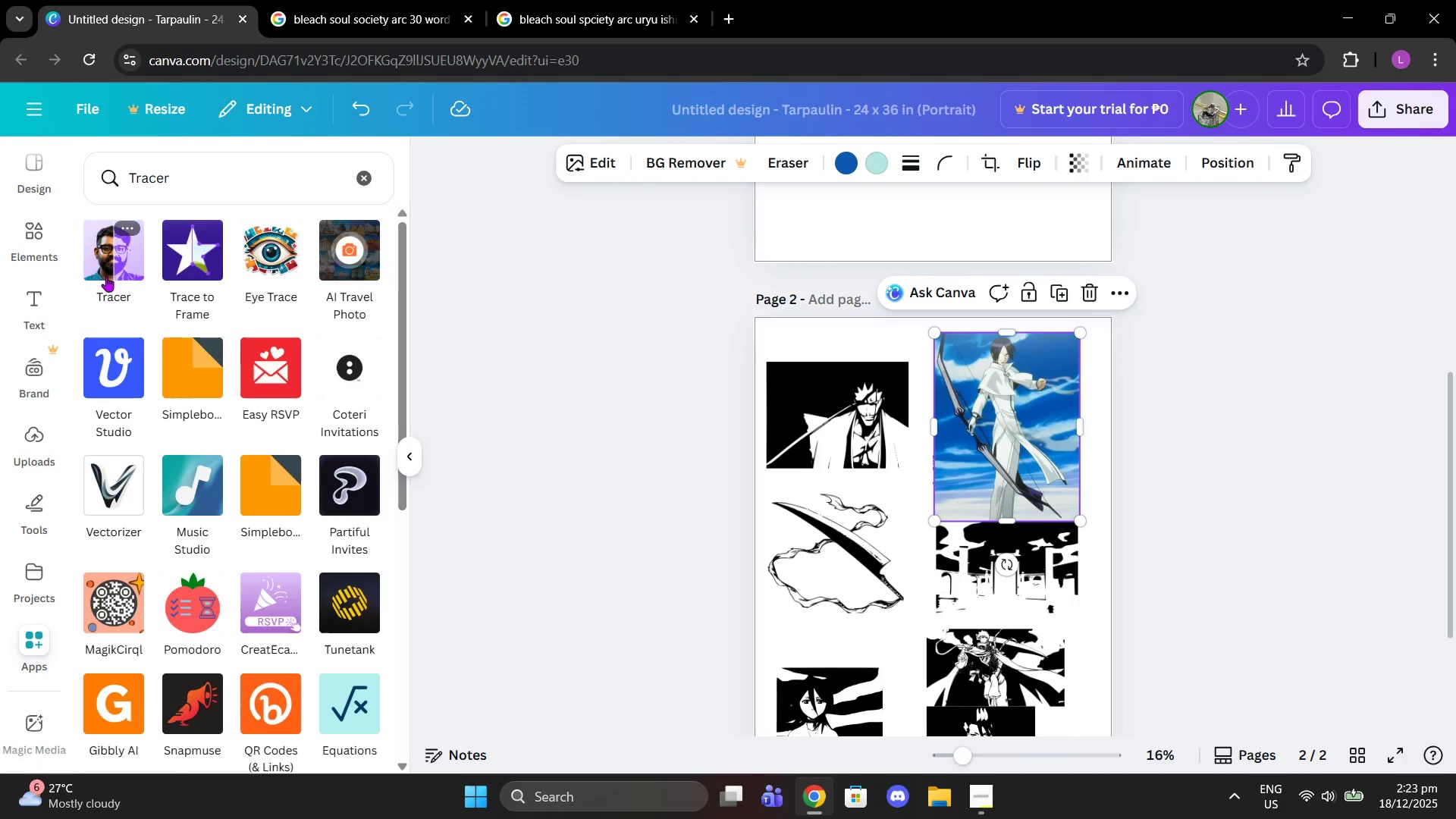 
left_click([106, 276])
 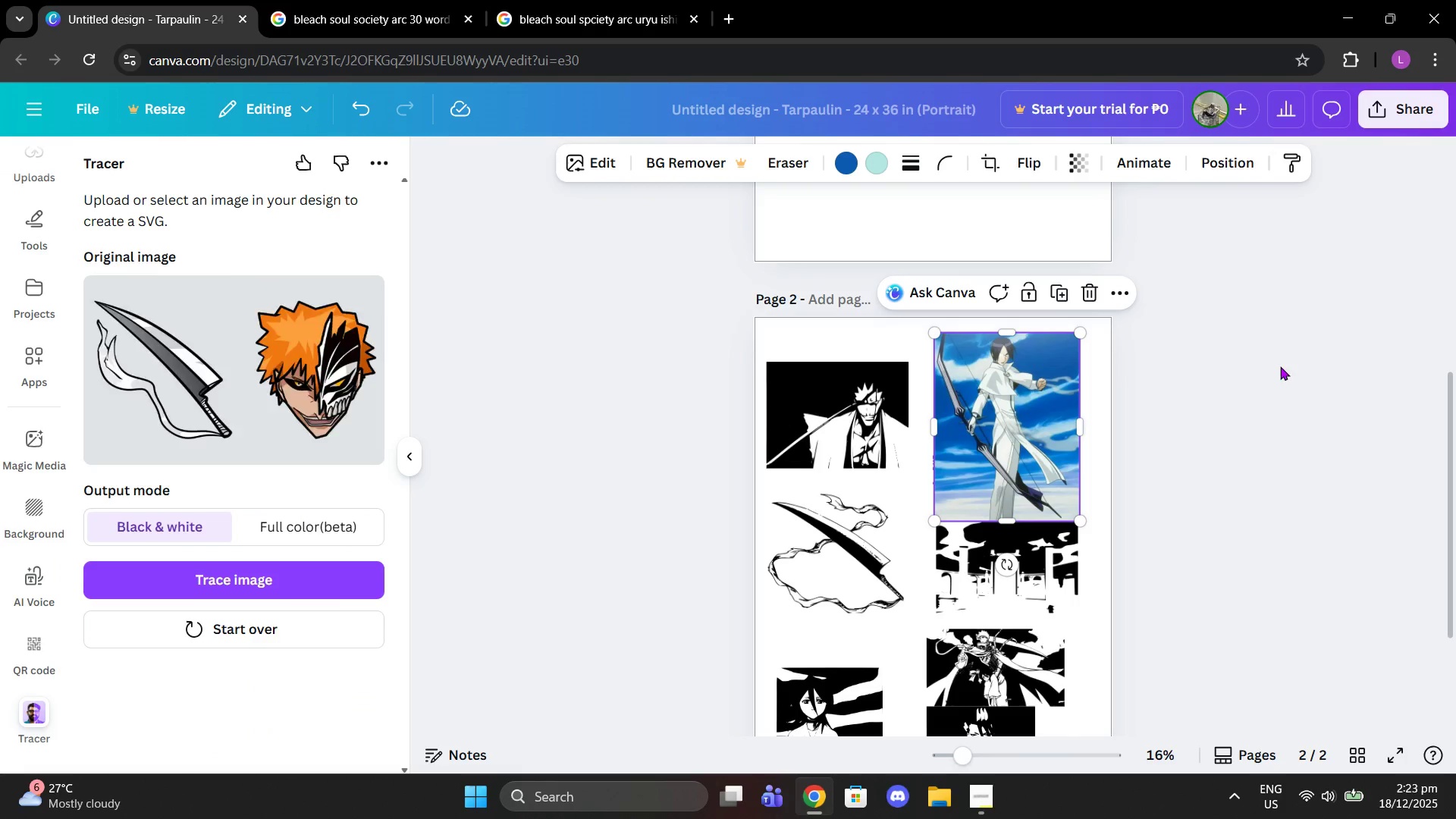 
left_click([970, 433])
 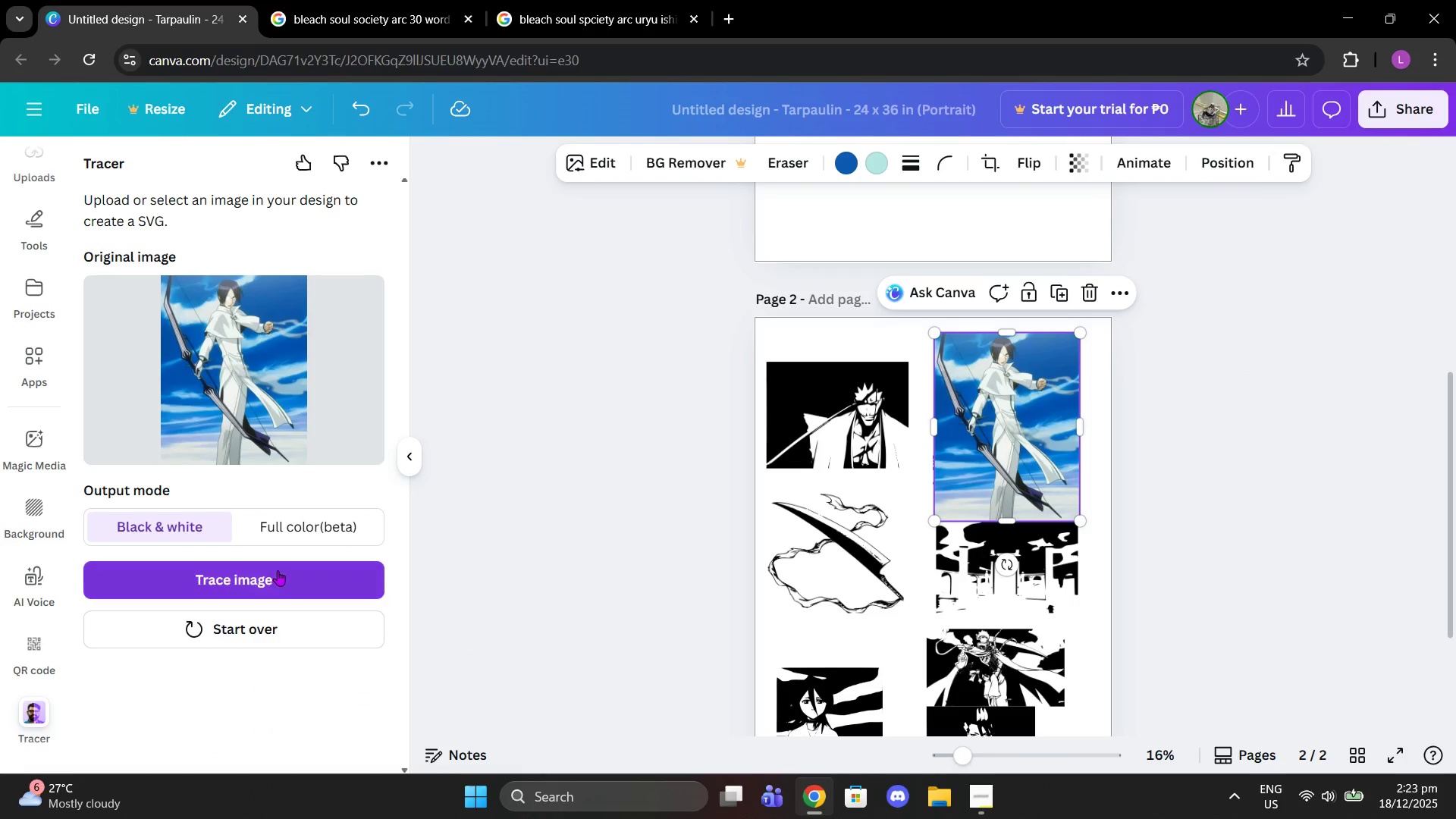 
left_click([270, 586])
 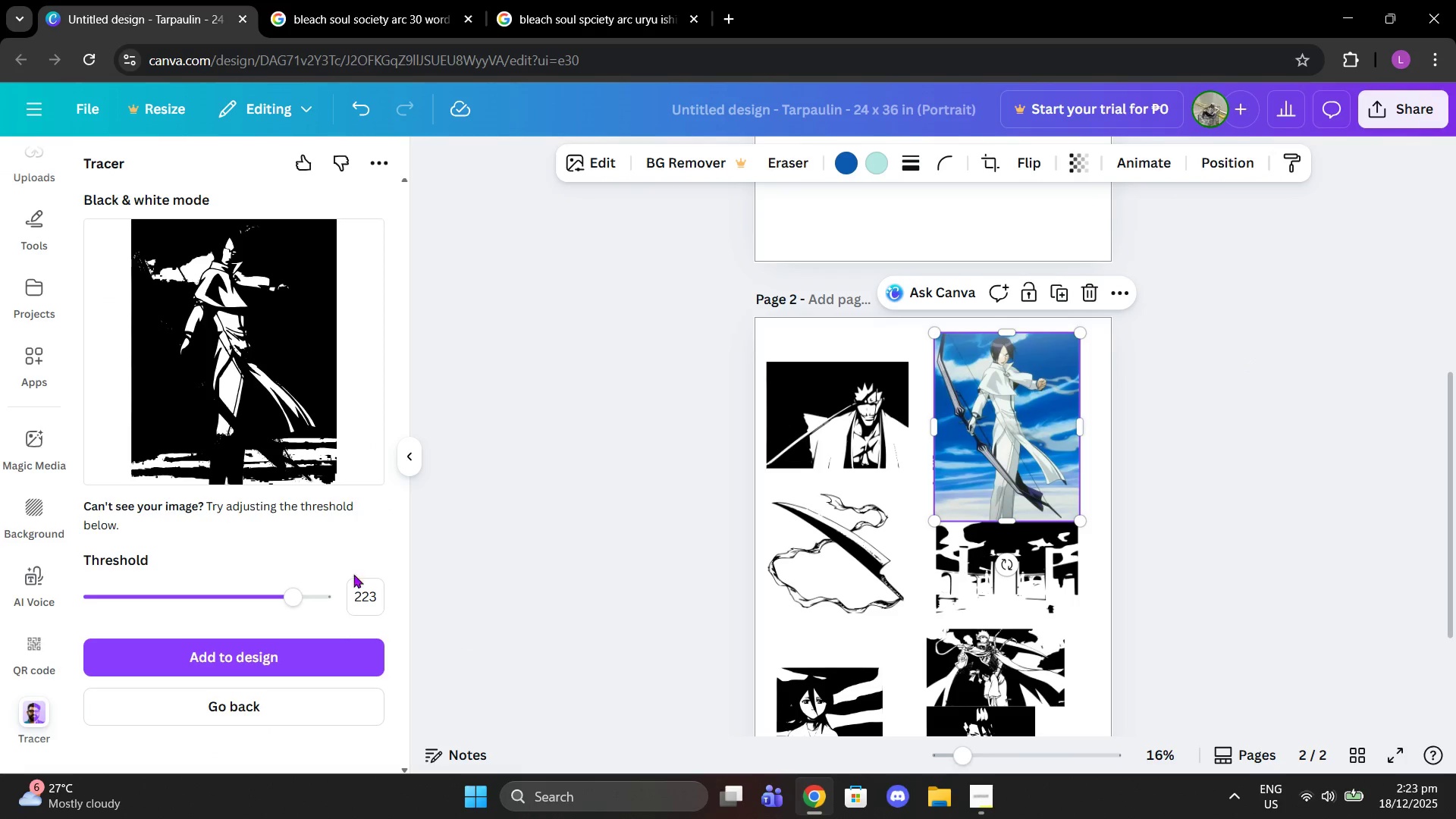 
left_click([363, 590])
 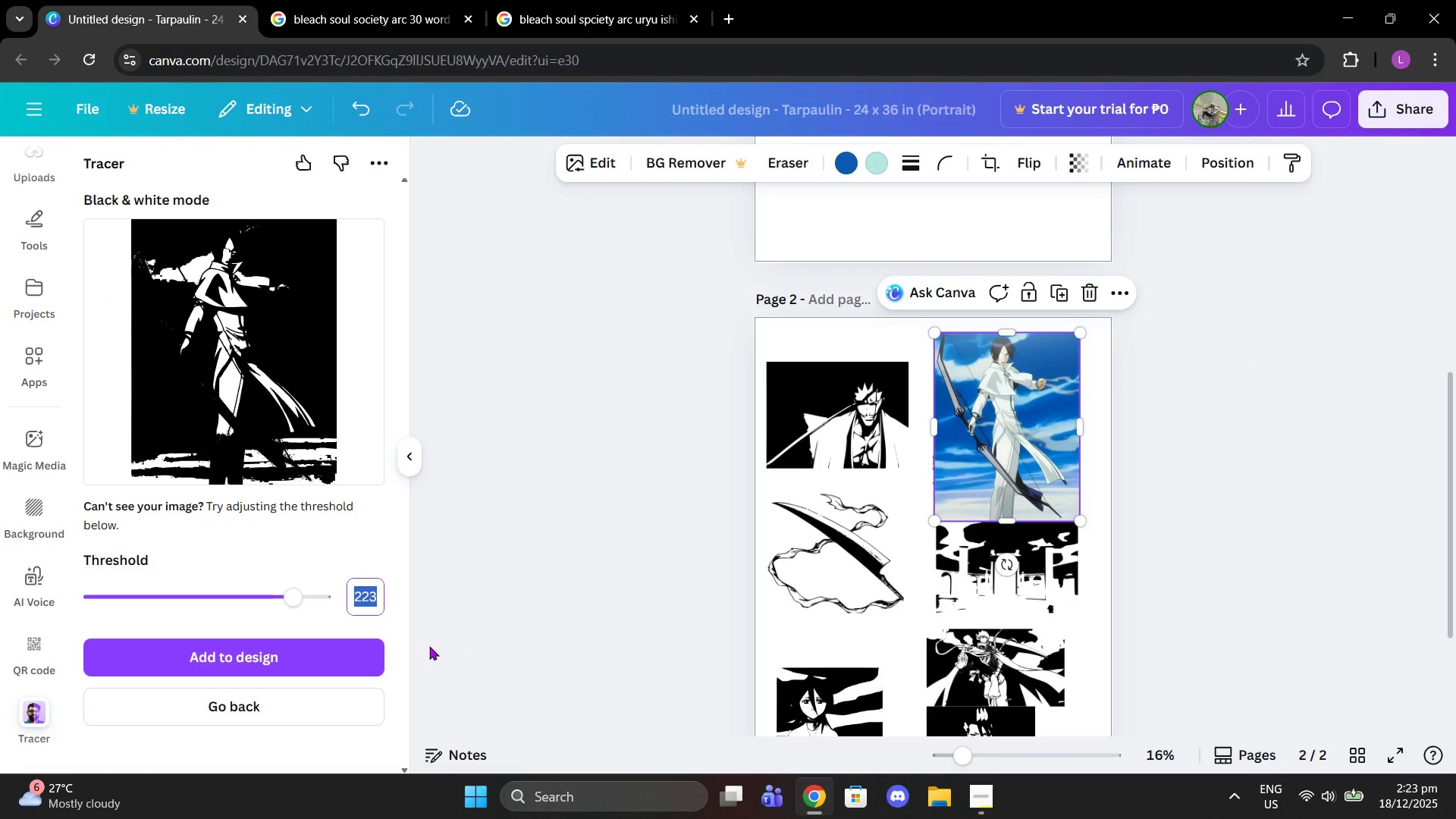 
type(150)
 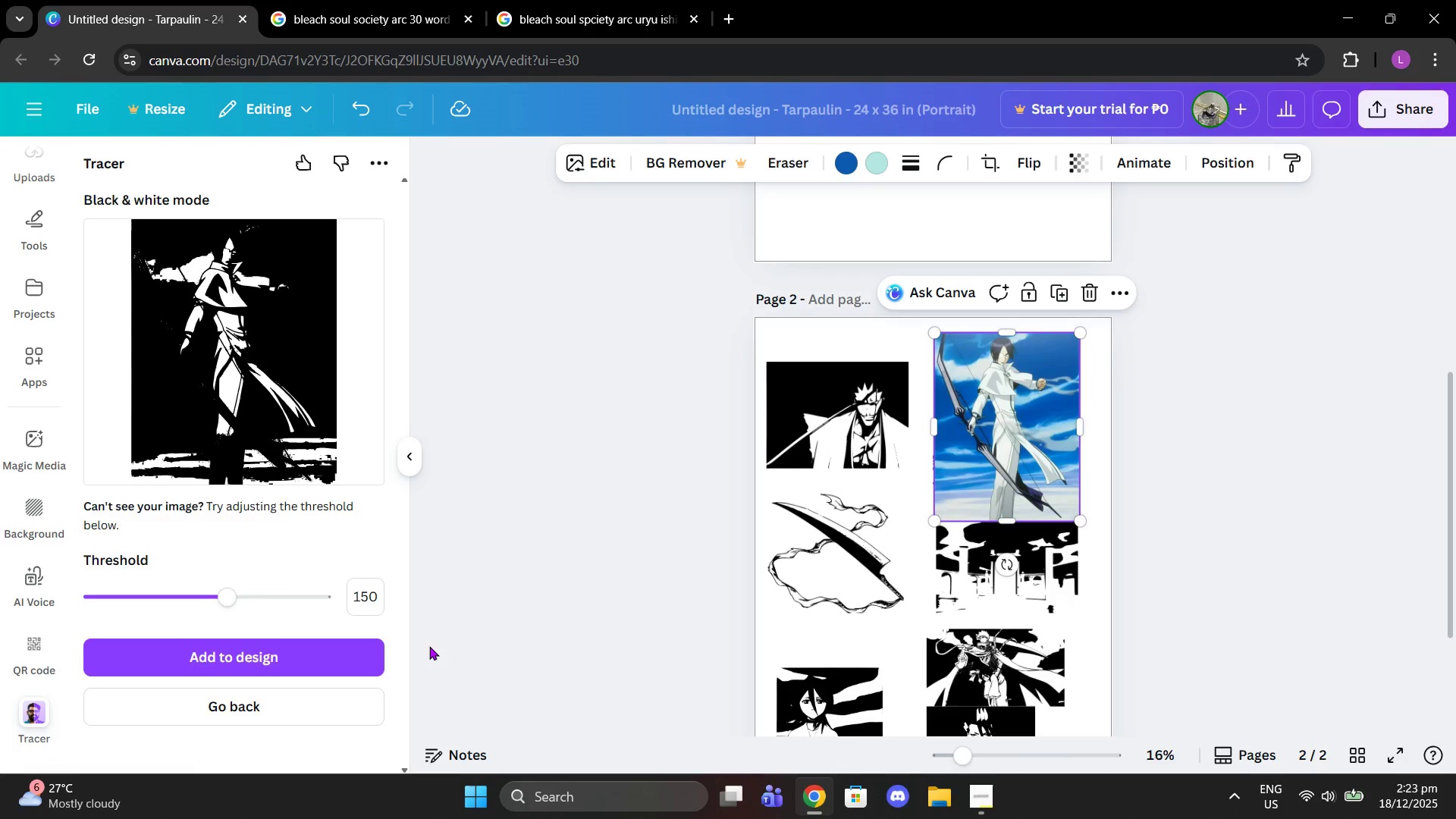 
key(Enter)
 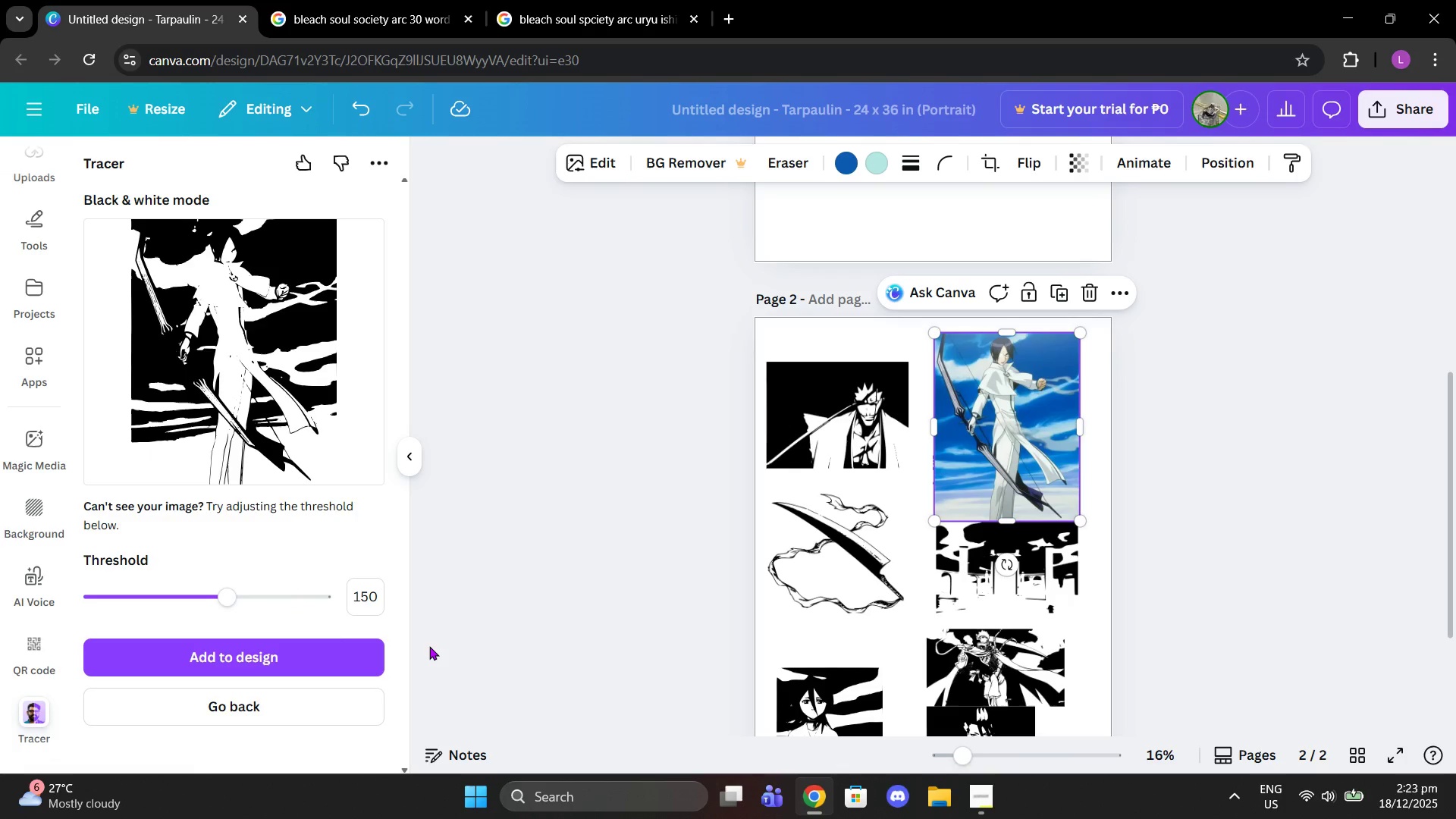 
wait(6.88)
 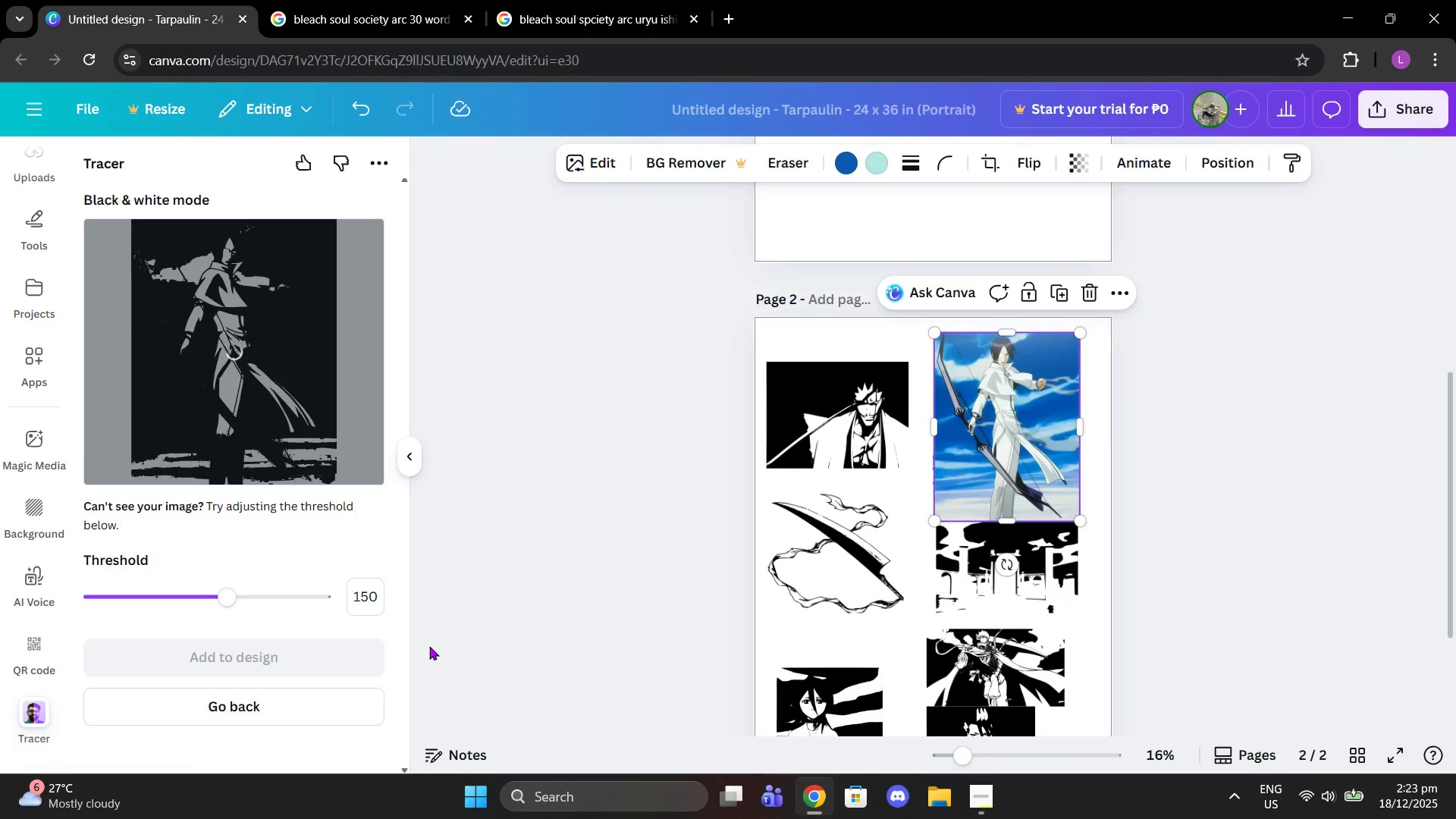 
left_click([378, 598])
 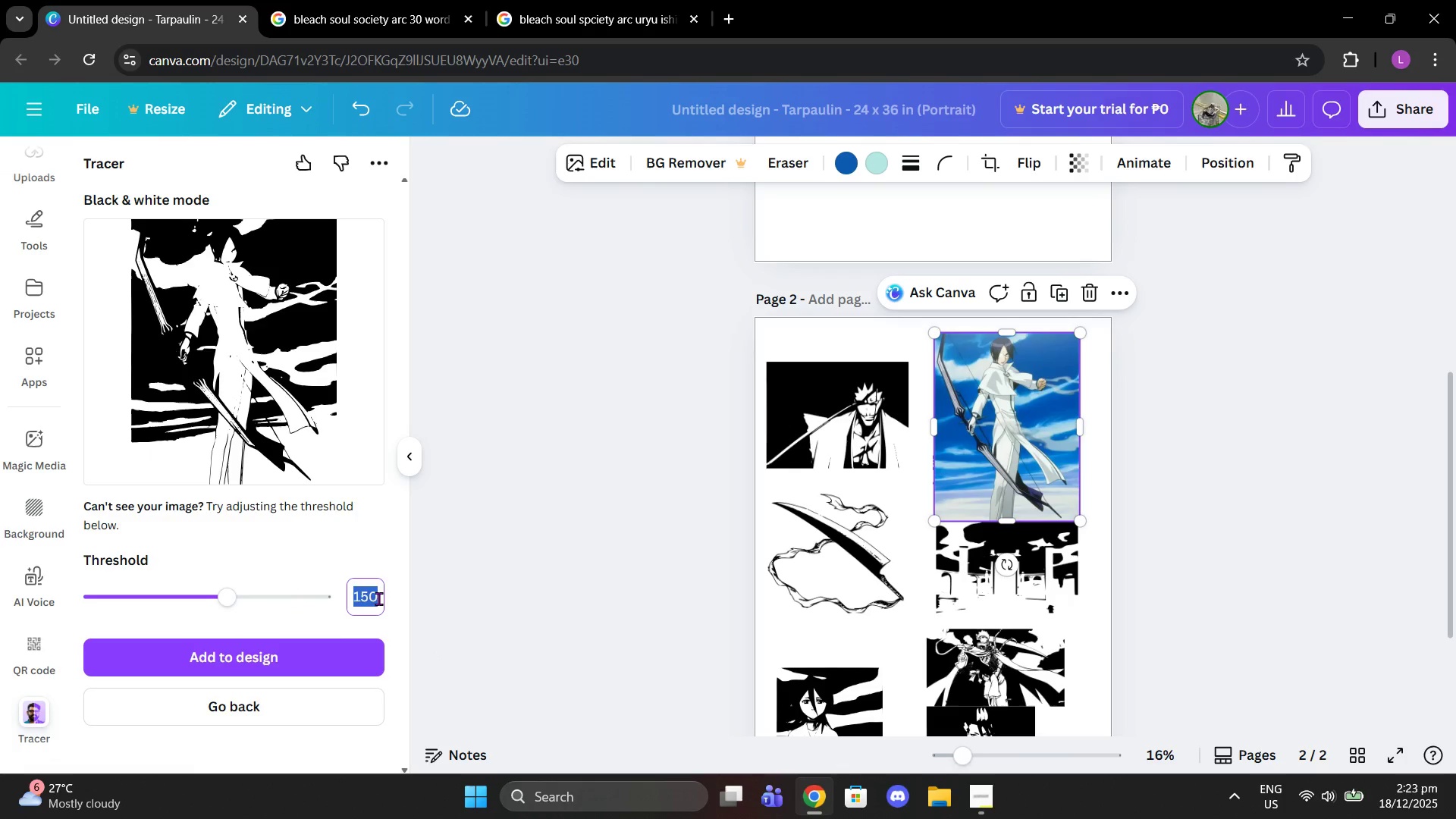 
type(160)
 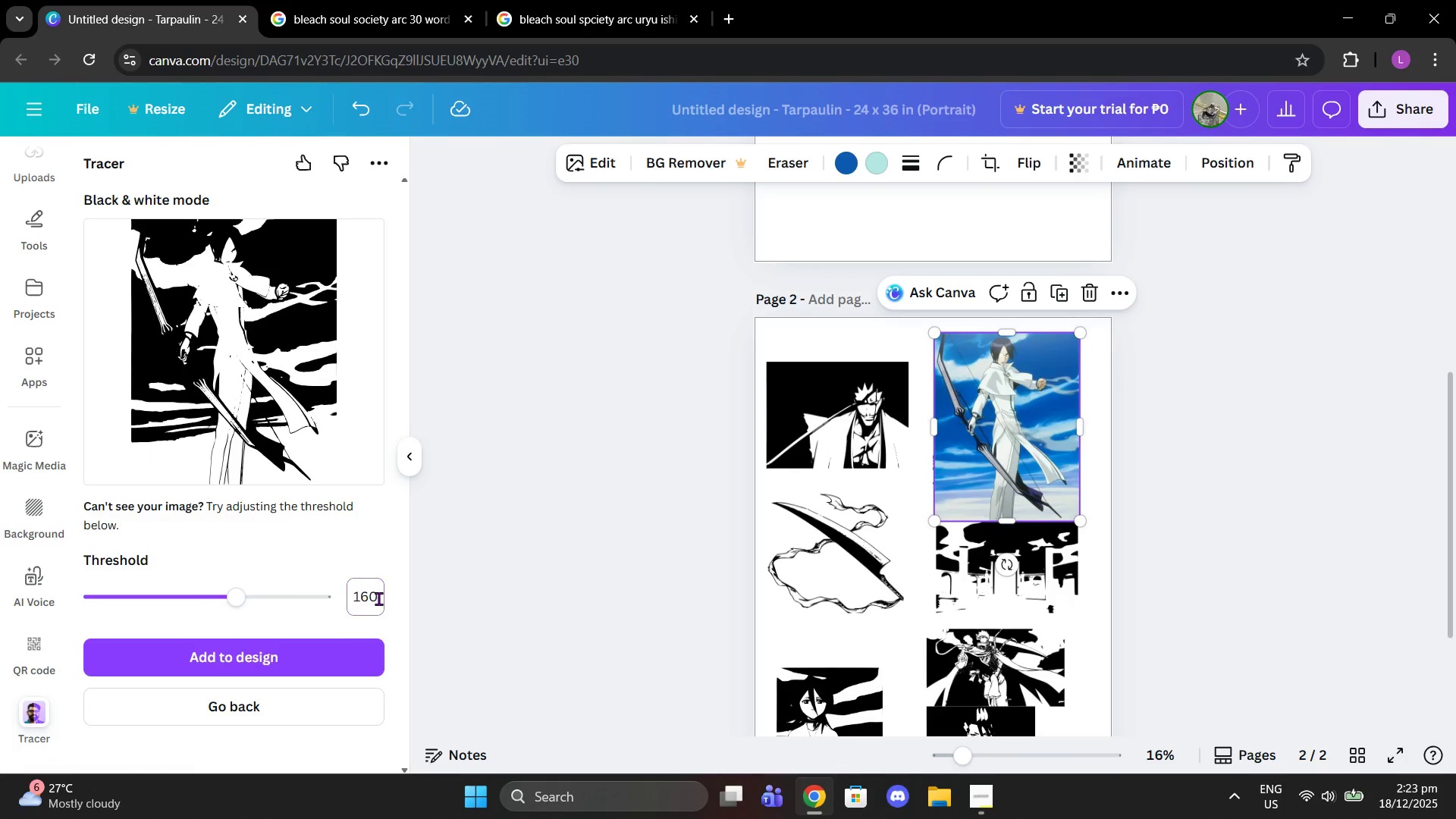 
key(Enter)
 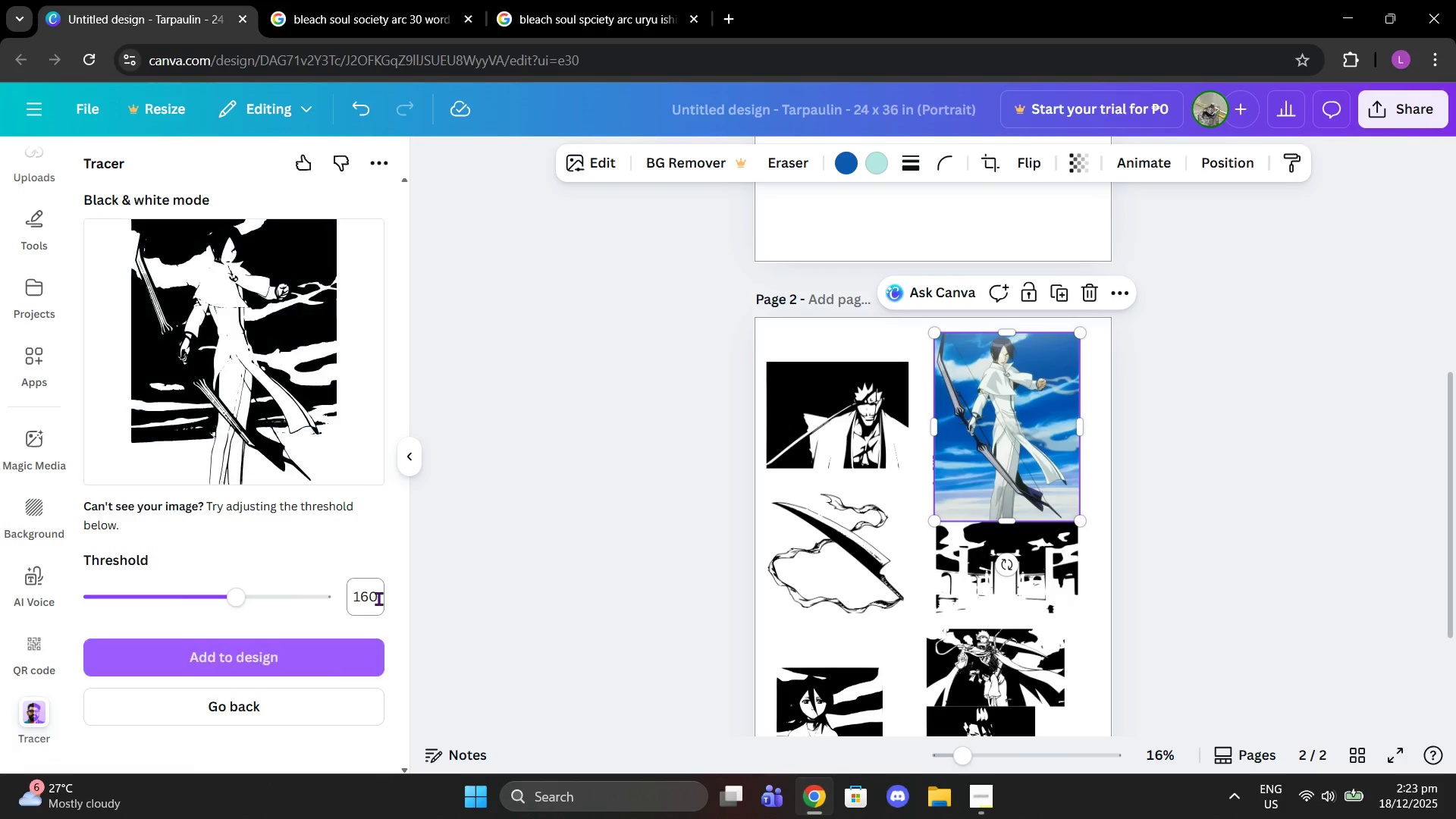 
wait(5.8)
 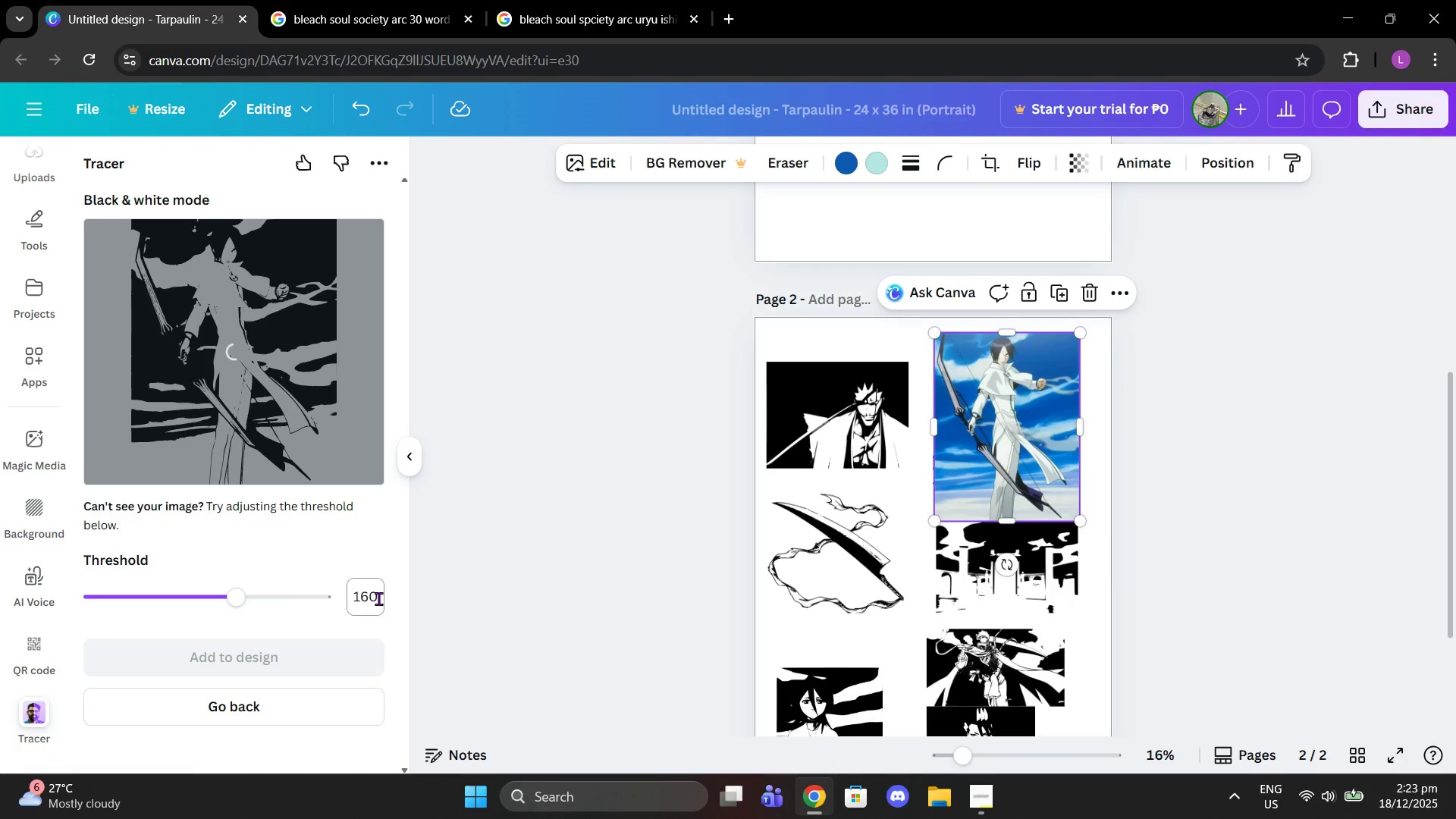 
left_click([378, 598])
 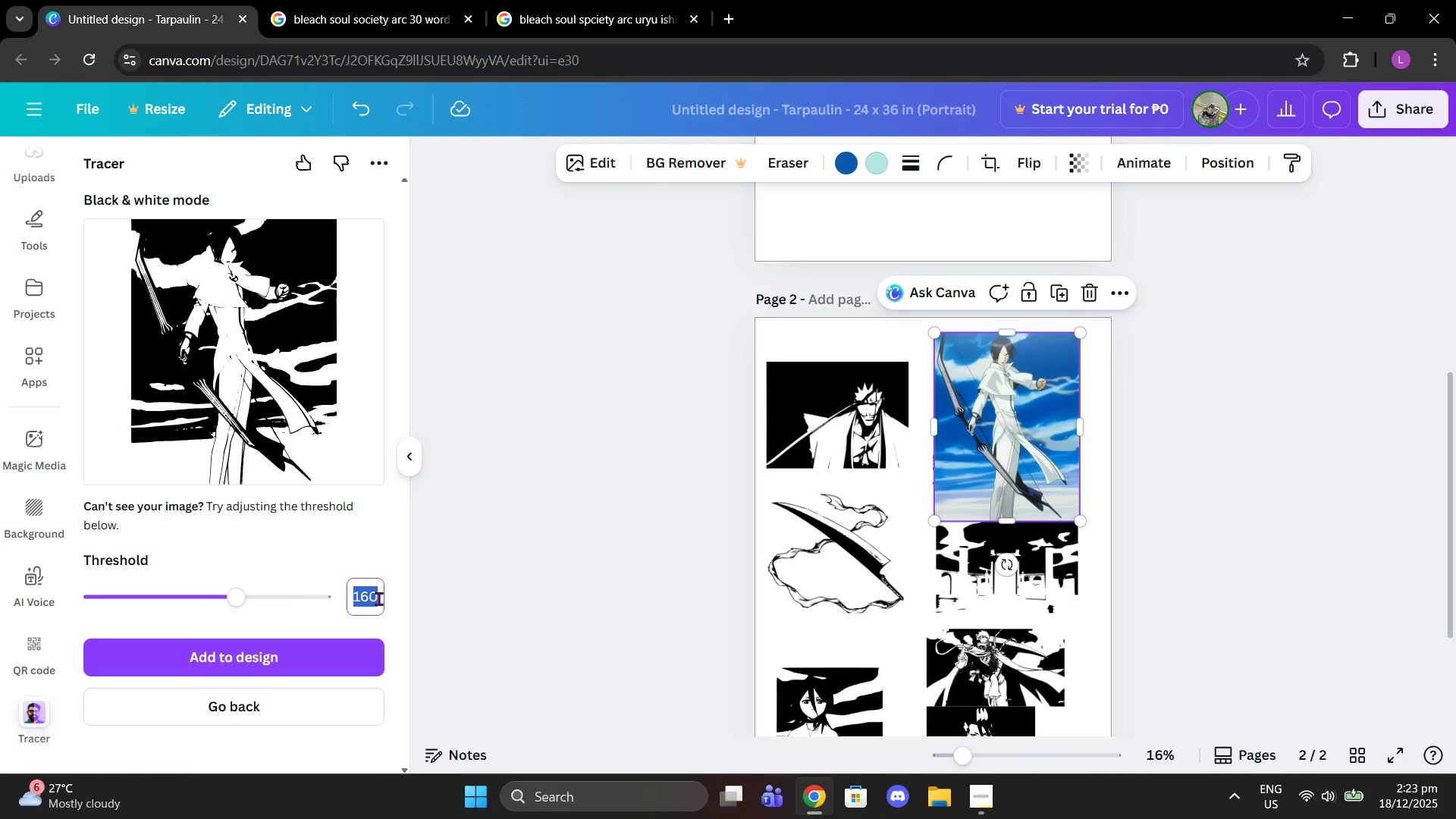 
type(170)
 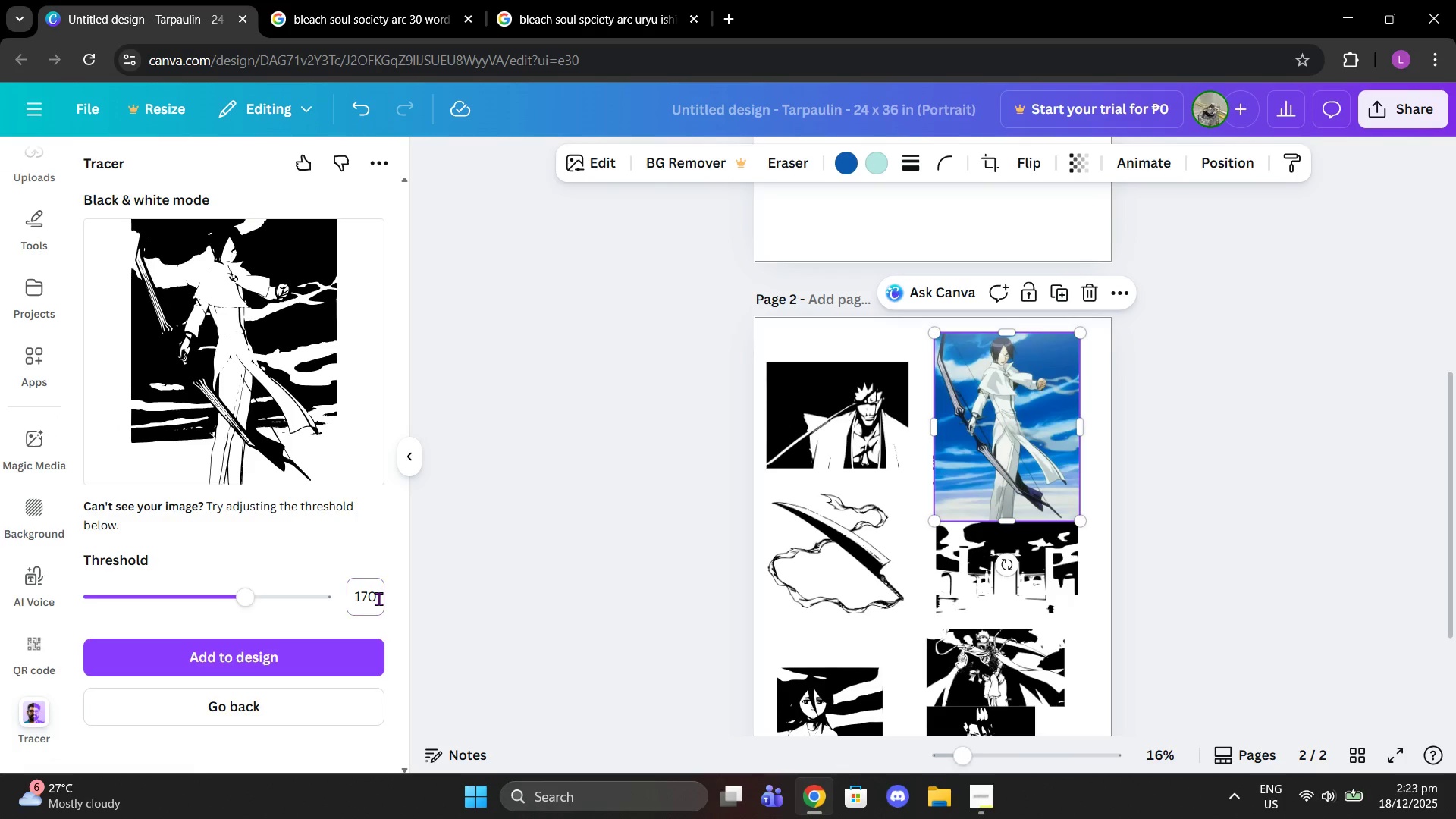 
key(Enter)
 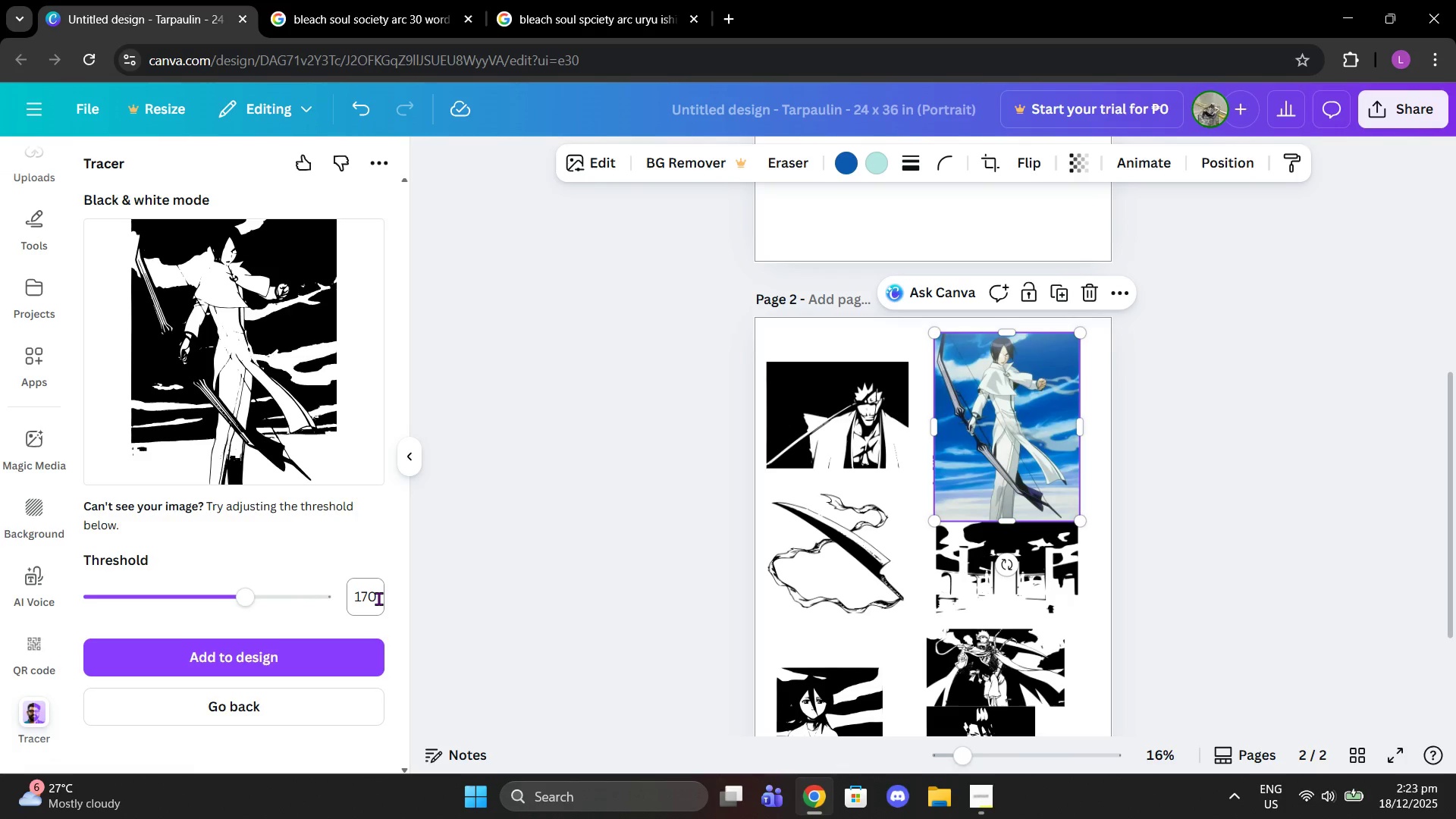 
wait(7.47)
 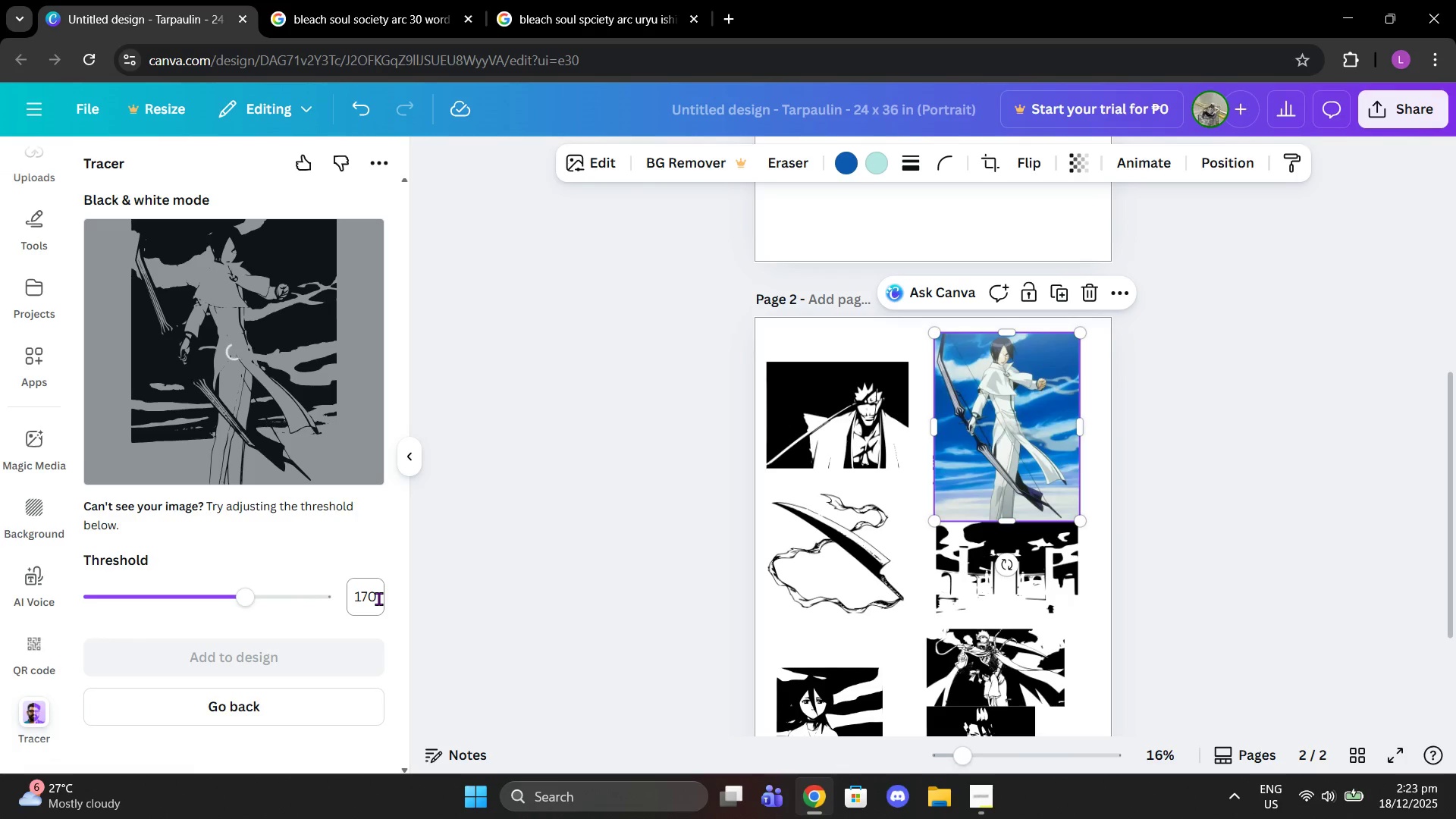 
left_click([338, 644])
 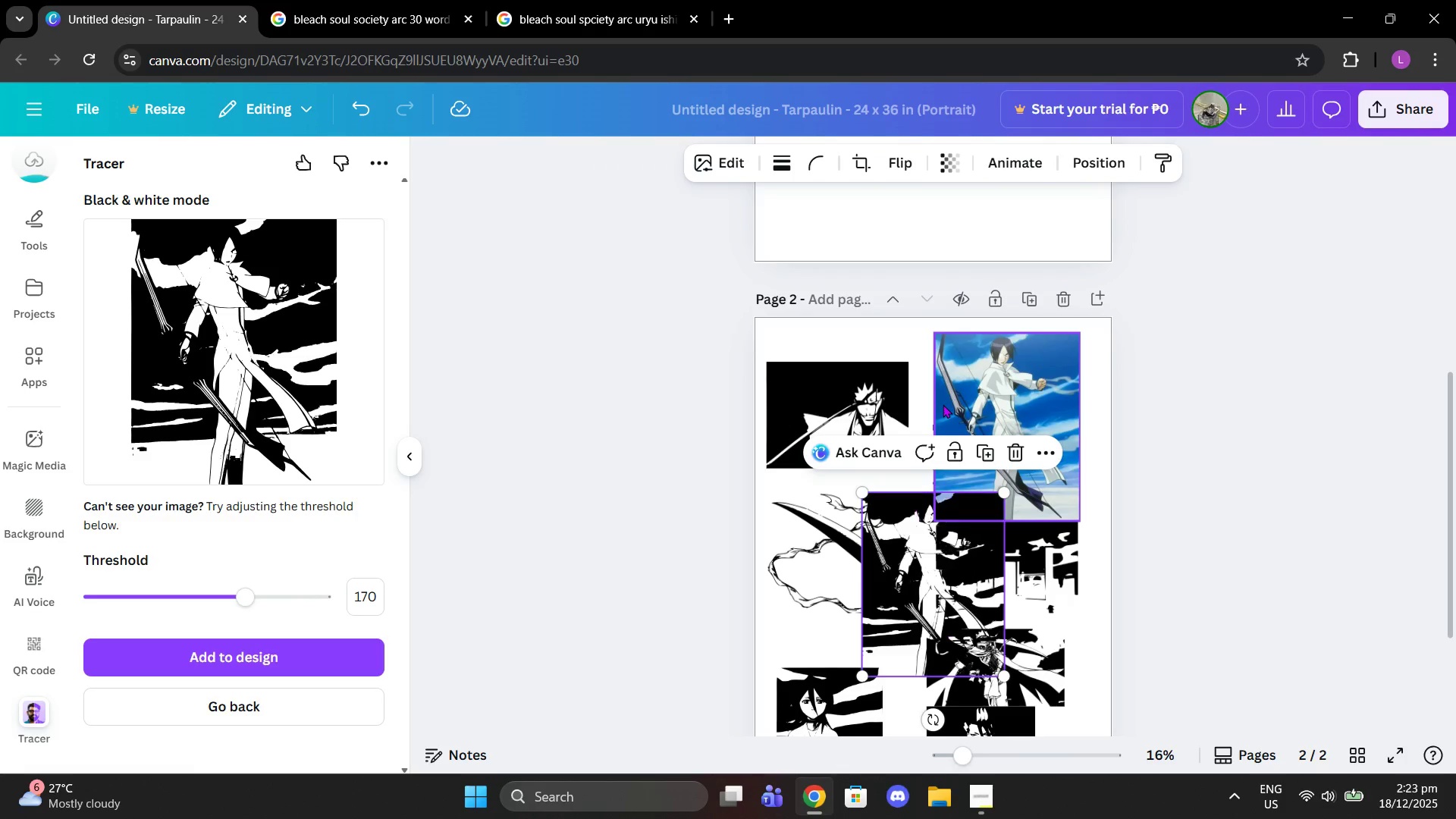 
left_click([1025, 369])
 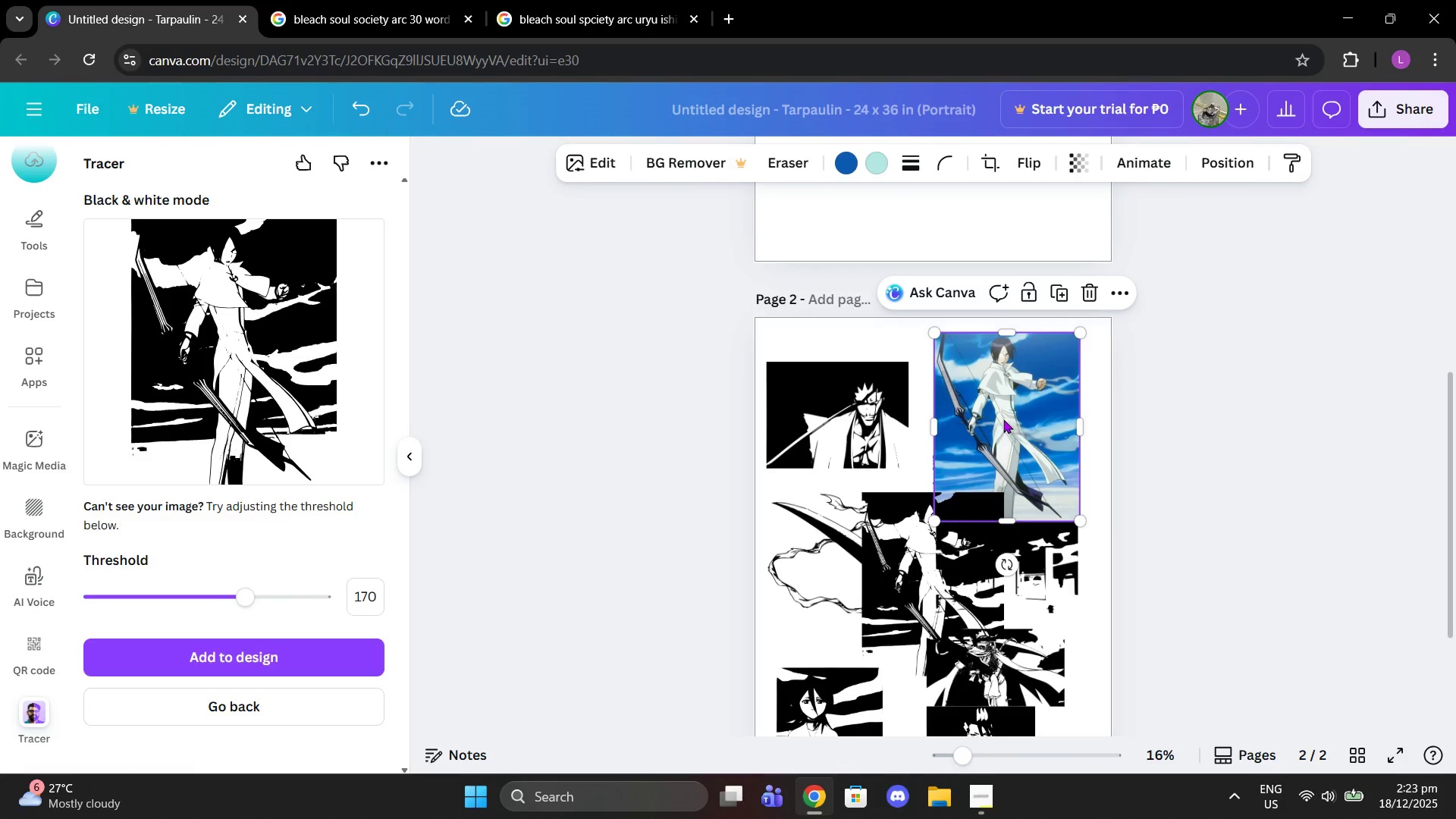 
left_click([1003, 421])
 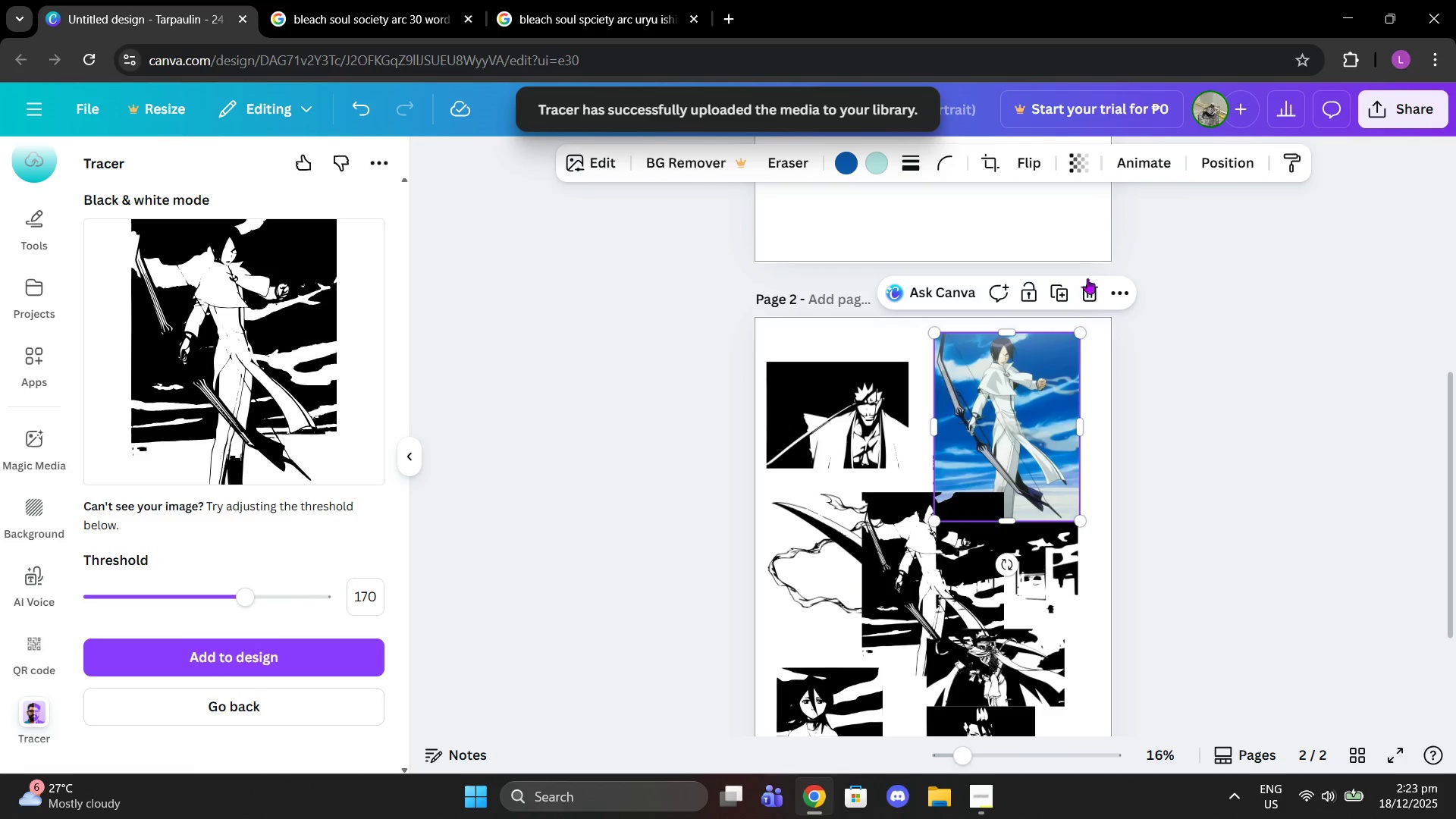 
left_click([1084, 294])
 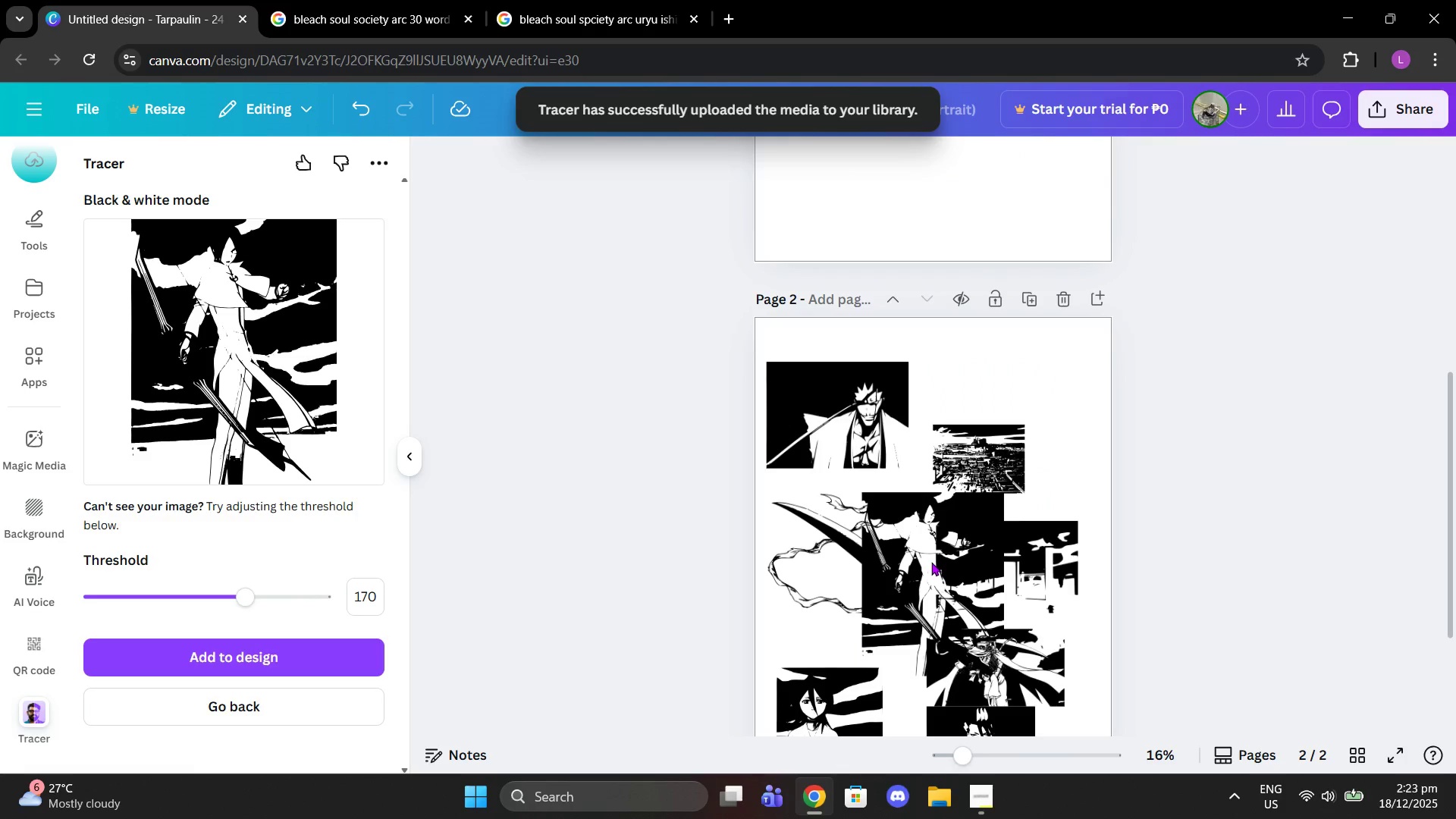 
left_click_drag(start_coordinate=[931, 562], to_coordinate=[1014, 415])
 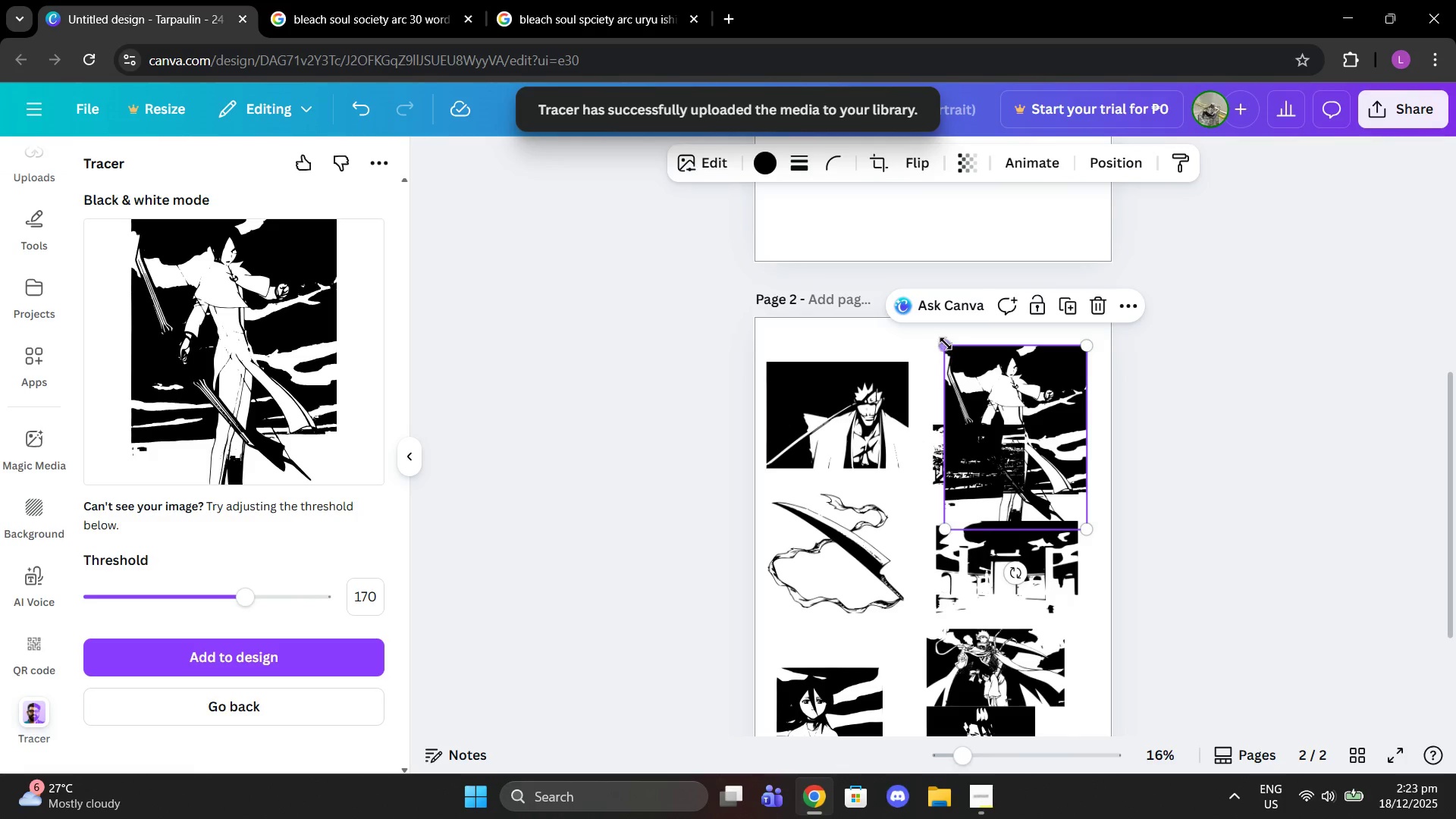 
left_click_drag(start_coordinate=[946, 344], to_coordinate=[1022, 412])
 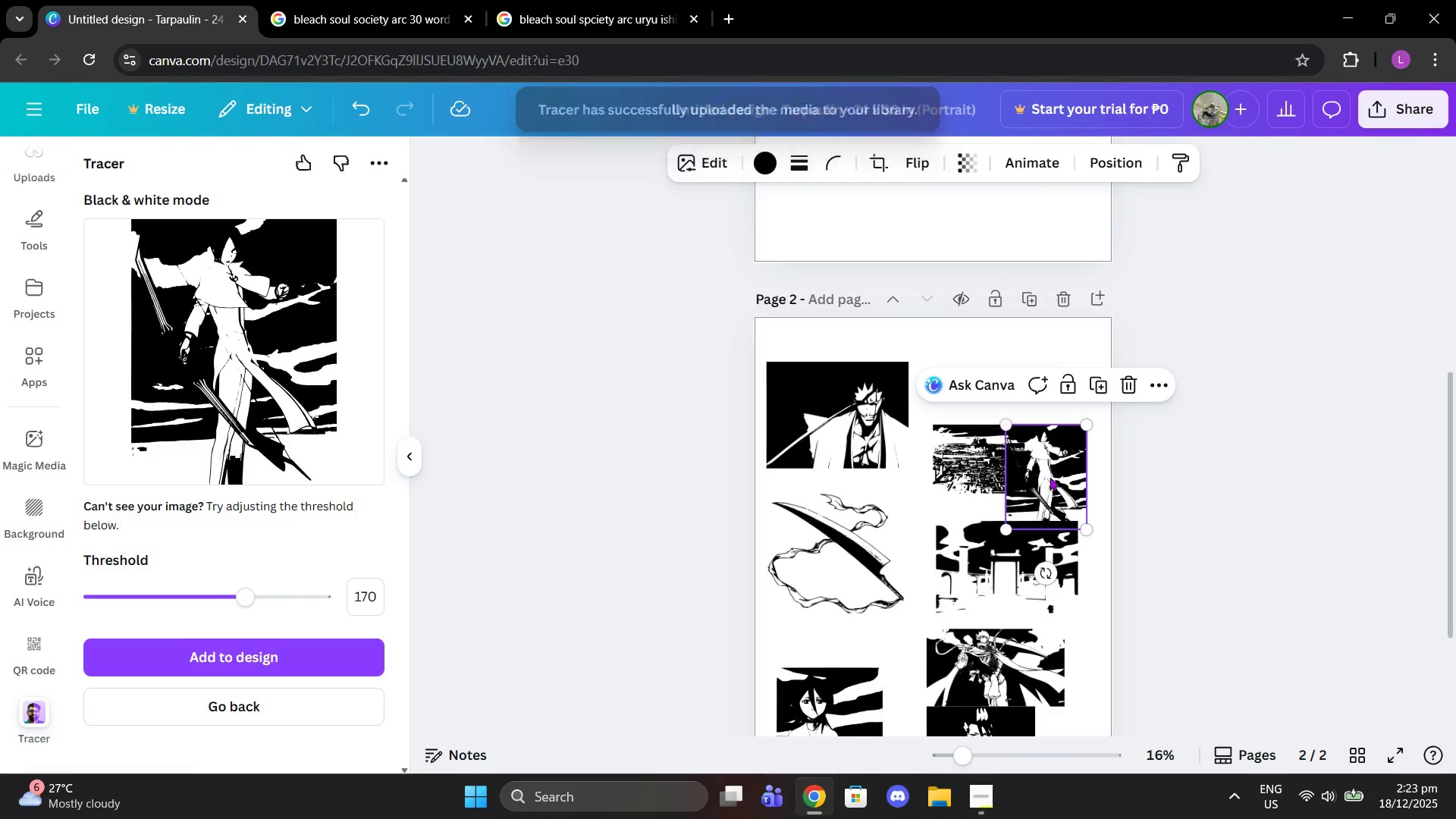 
left_click_drag(start_coordinate=[1050, 477], to_coordinate=[1060, 399])
 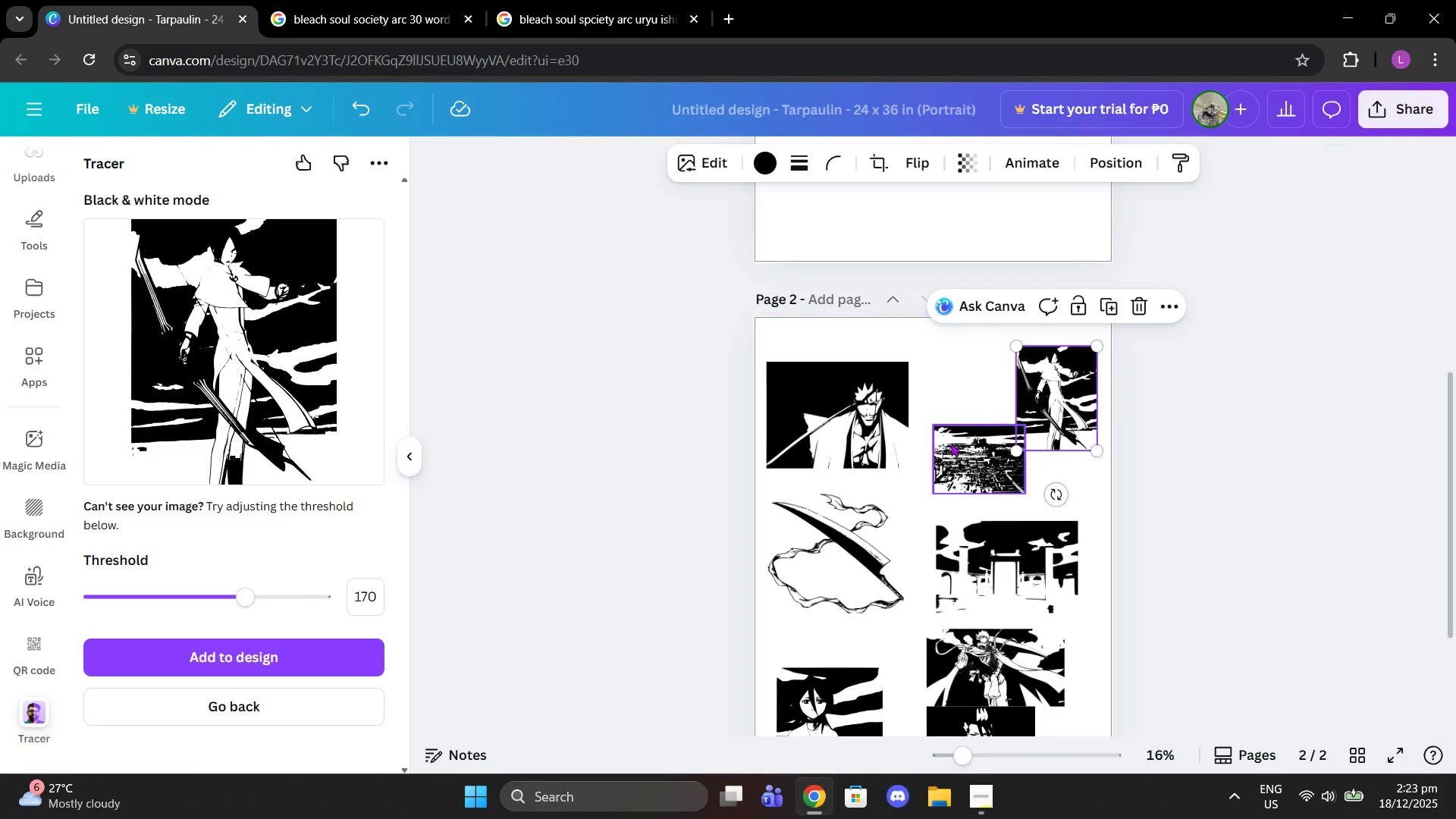 
left_click_drag(start_coordinate=[951, 443], to_coordinate=[943, 457])
 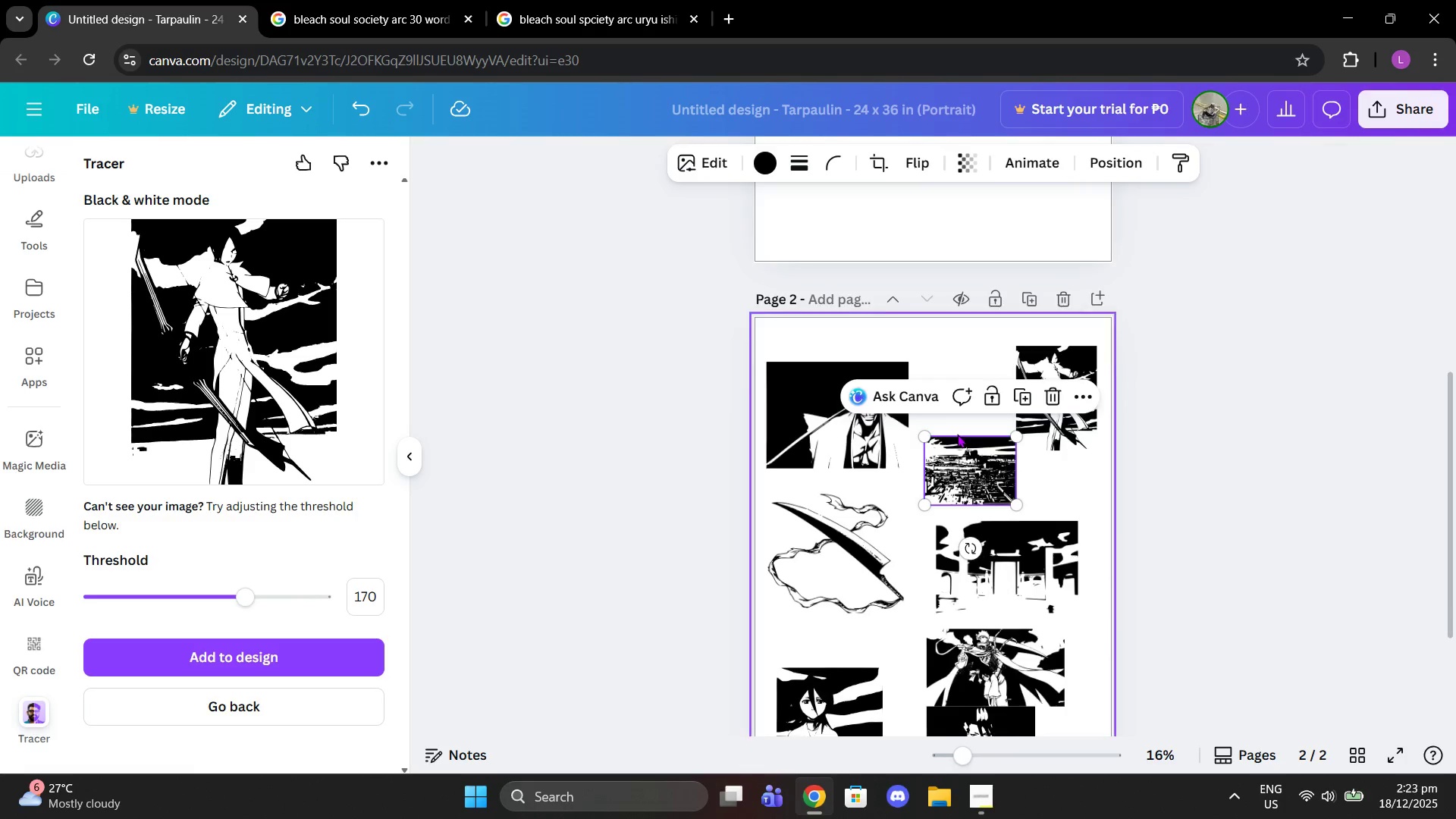 
left_click([941, 383])
 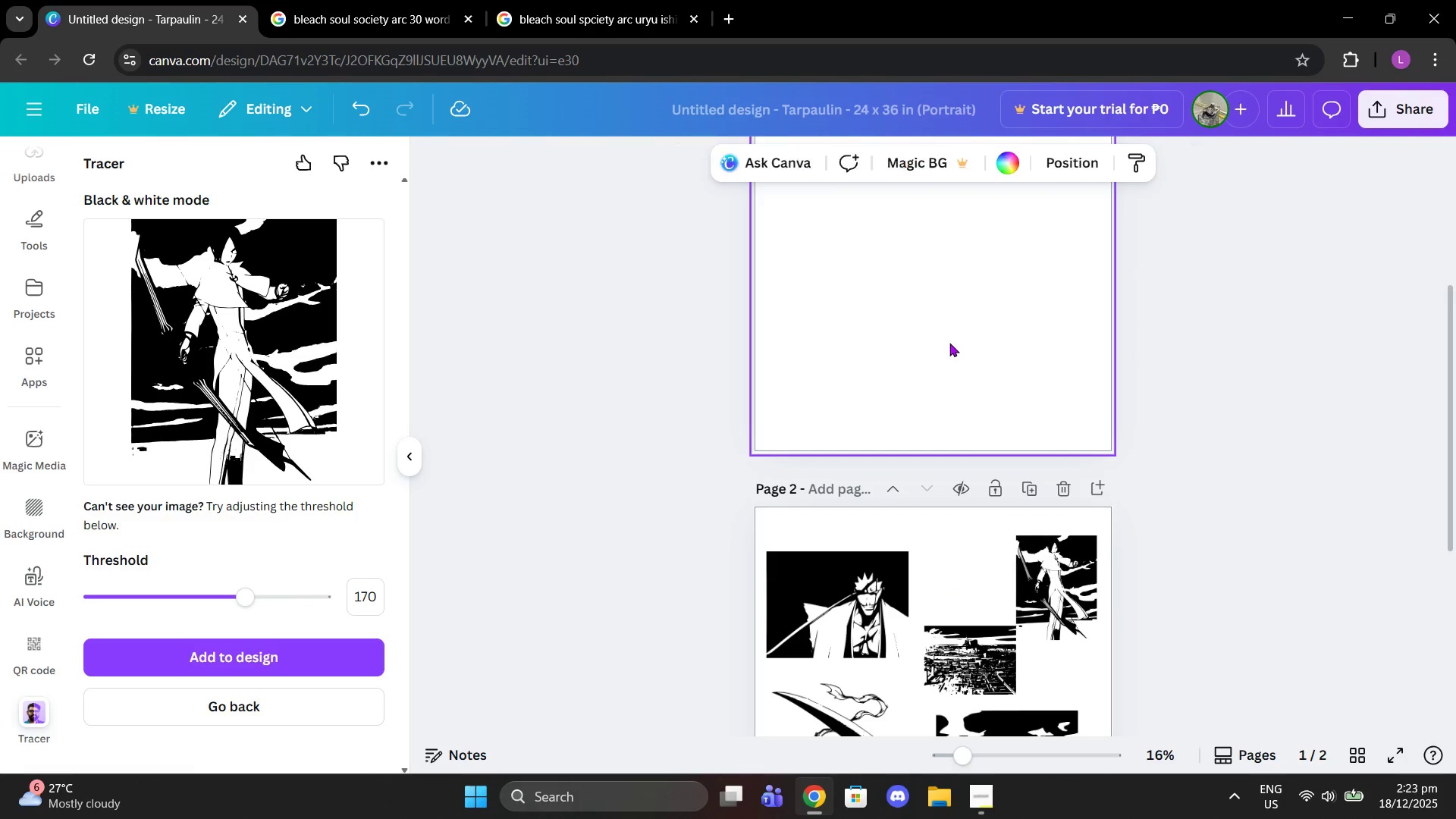 
scroll: coordinate [949, 341], scroll_direction: up, amount: 4.0
 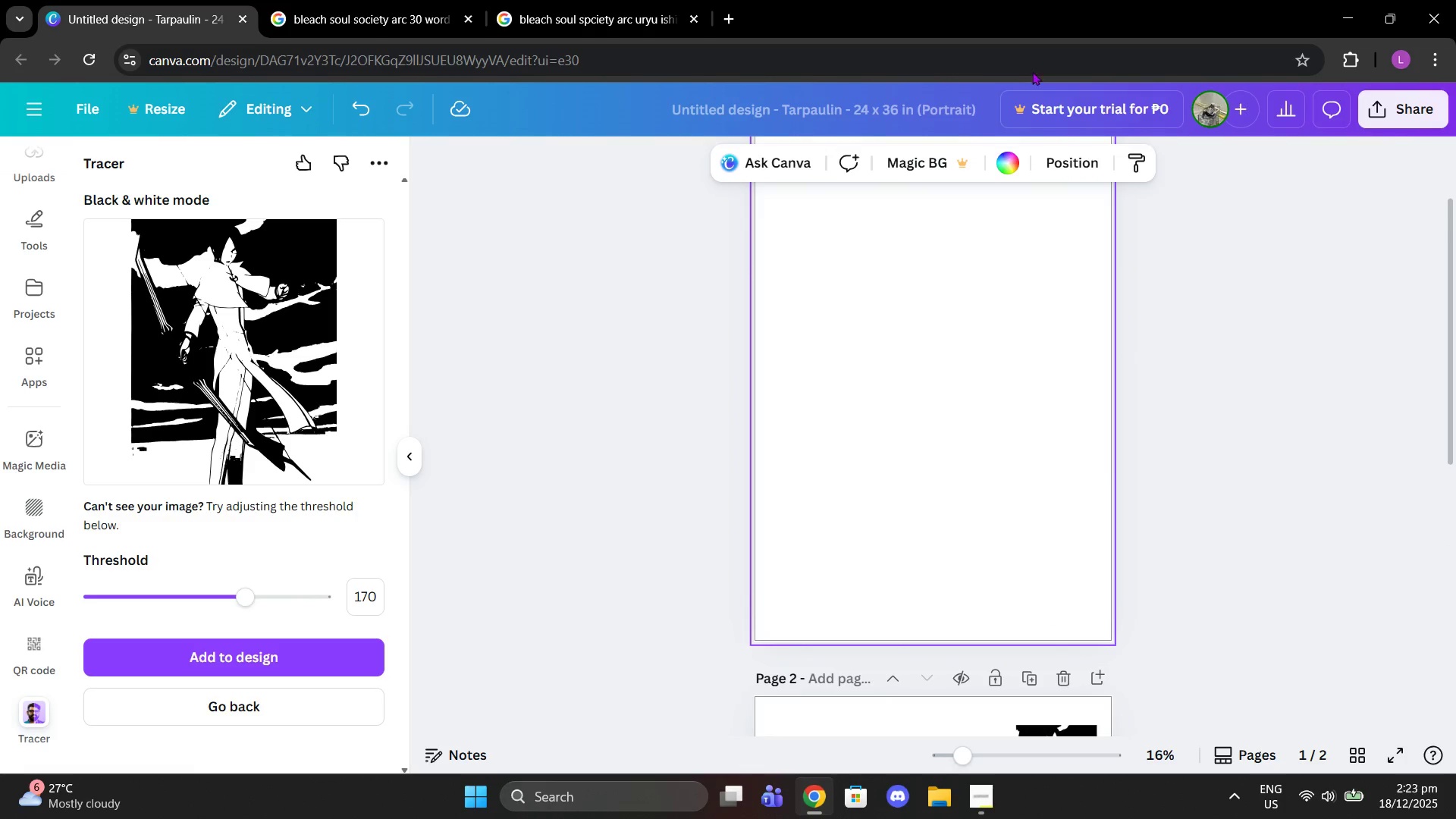 
left_click([1005, 157])
 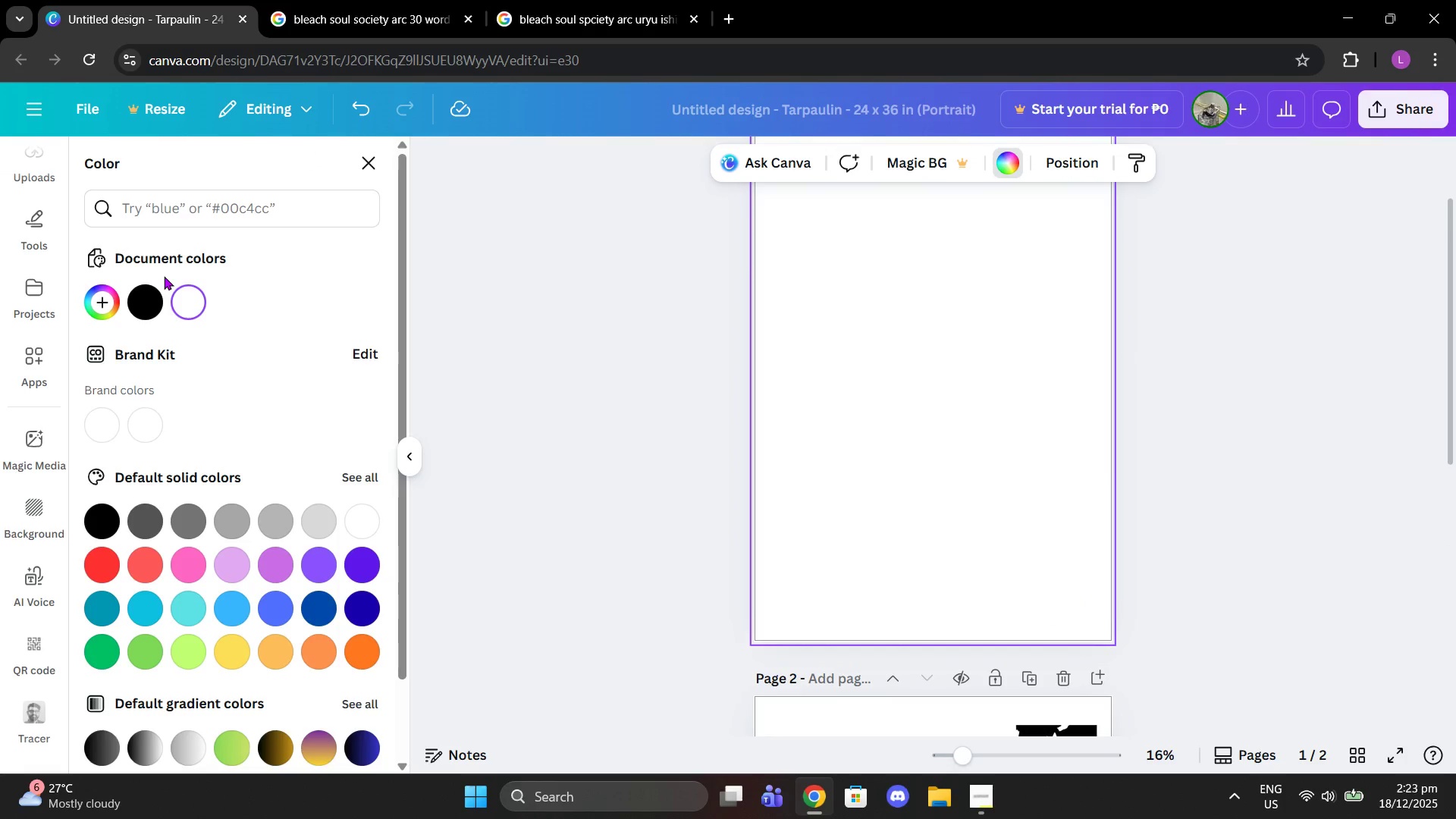 
left_click([145, 297])
 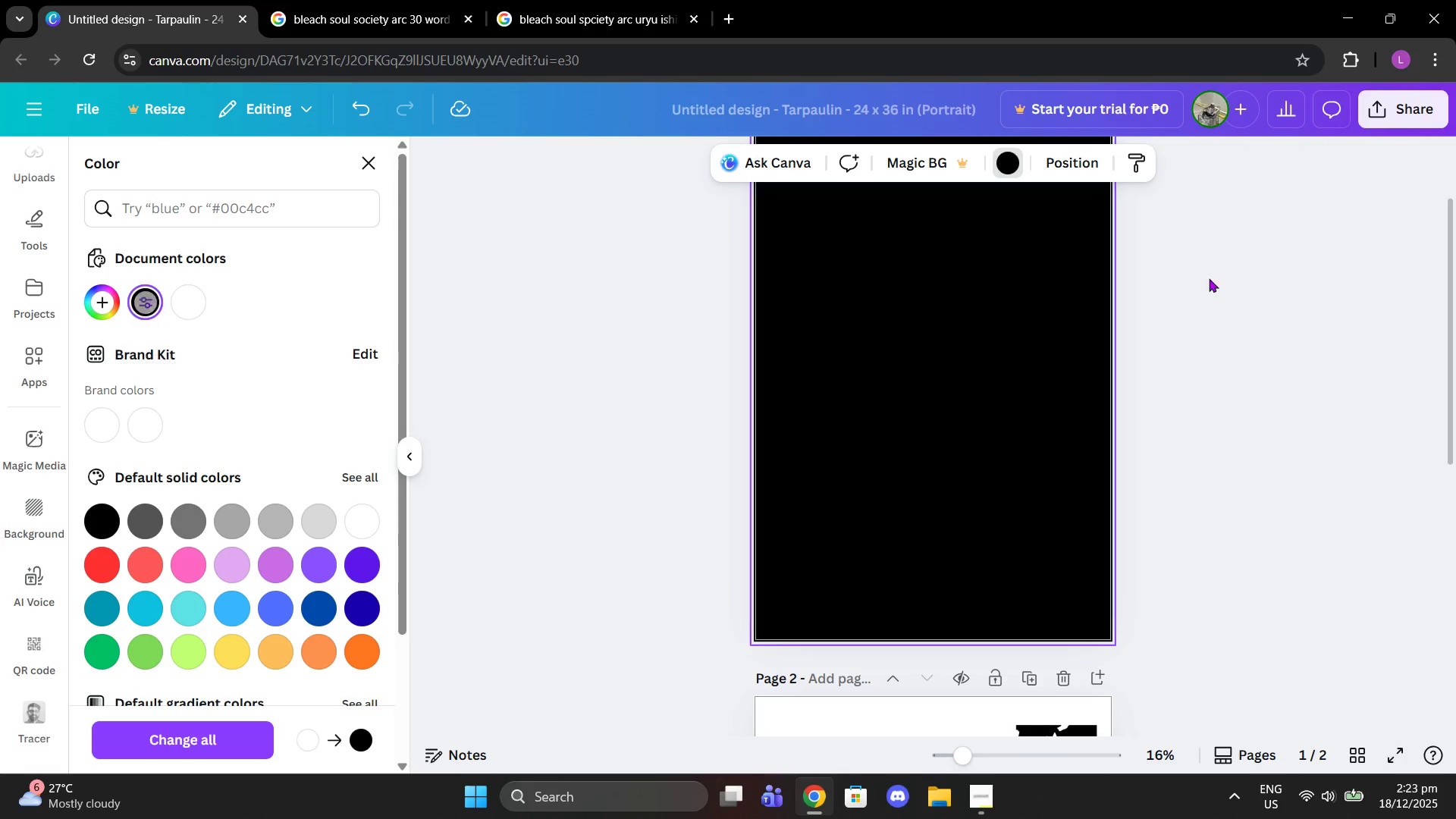 
left_click([1340, 278])
 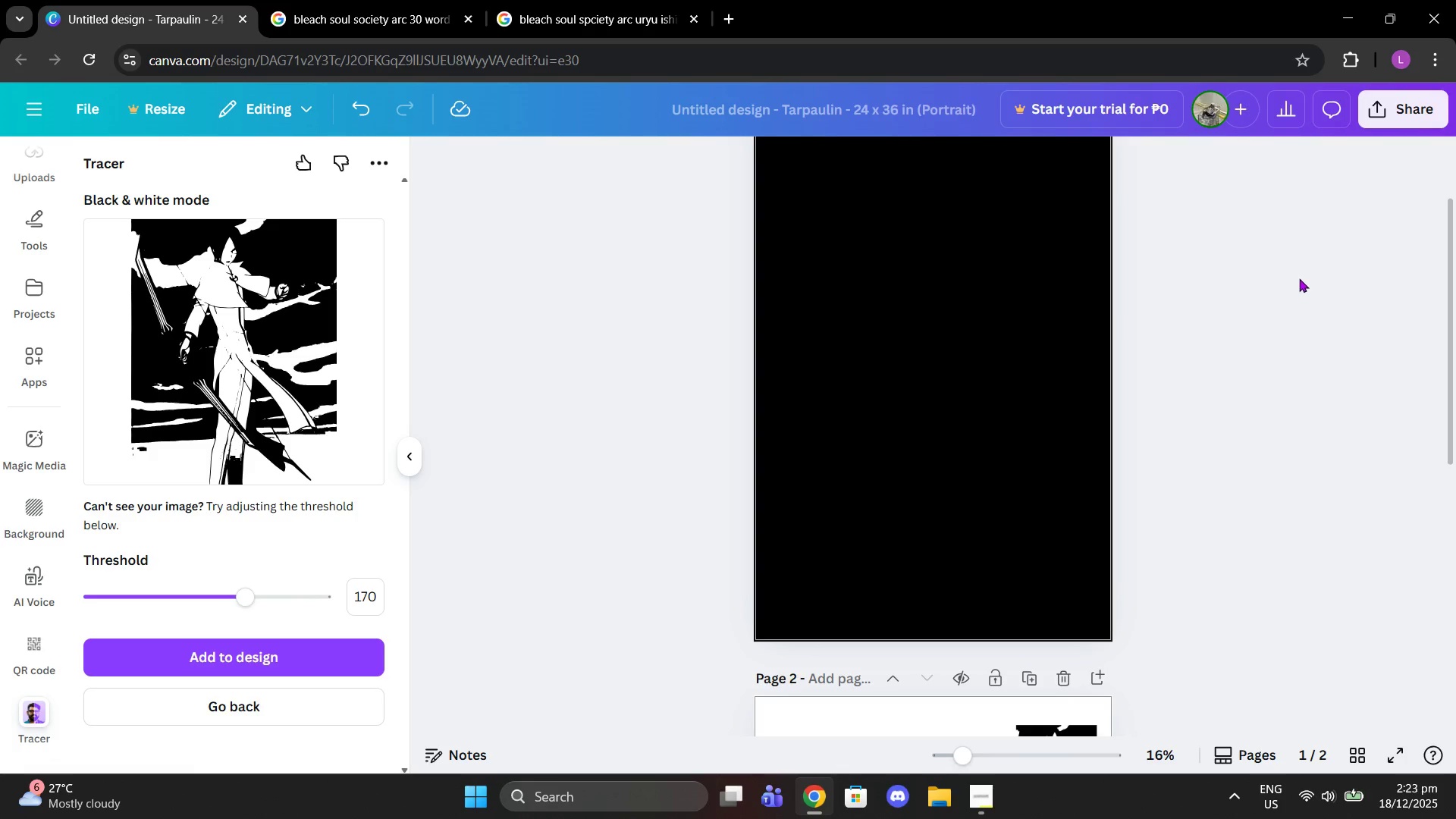 
scroll: coordinate [1205, 256], scroll_direction: up, amount: 1.0
 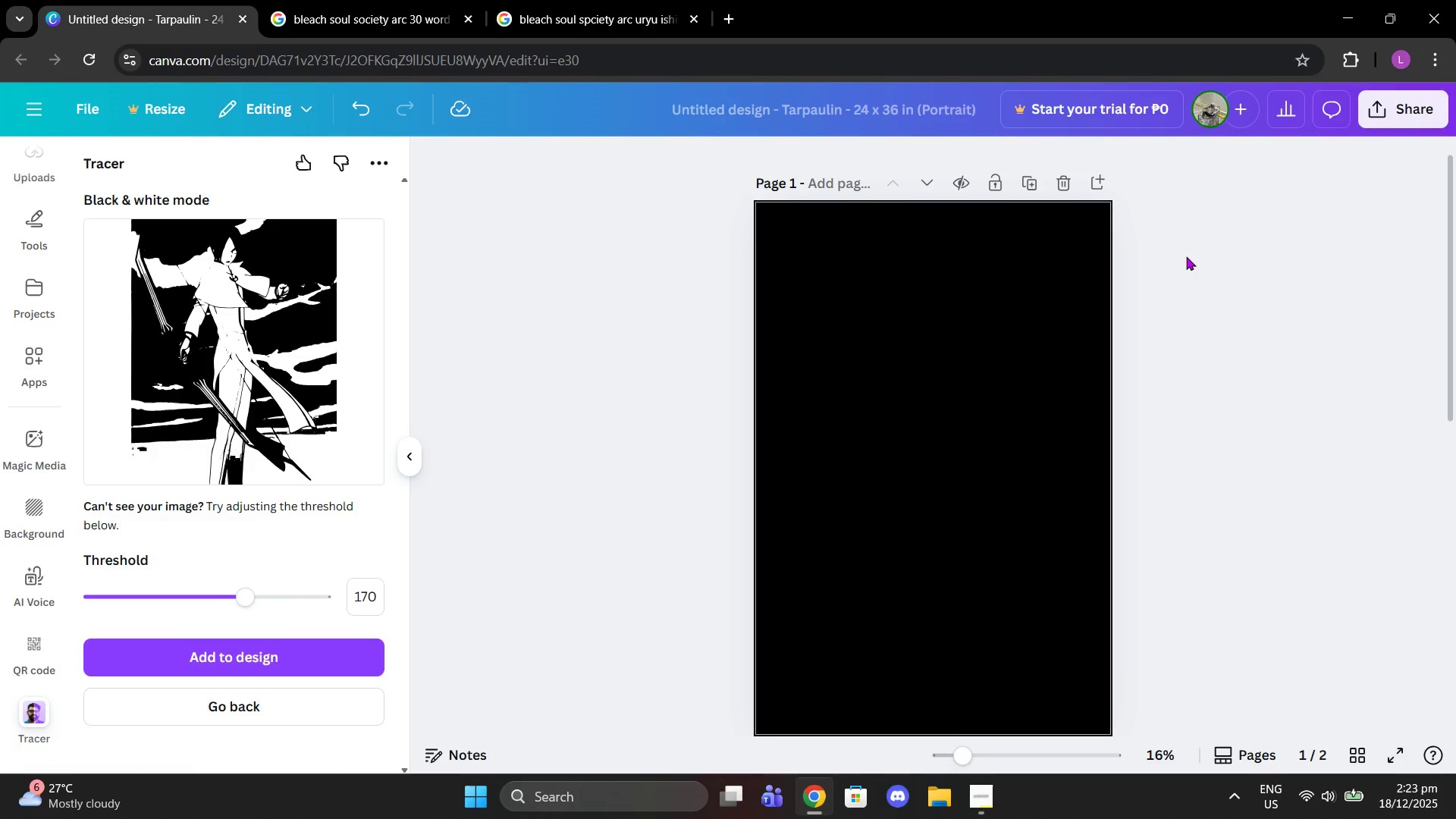 
scroll: coordinate [1213, 273], scroll_direction: down, amount: 6.0
 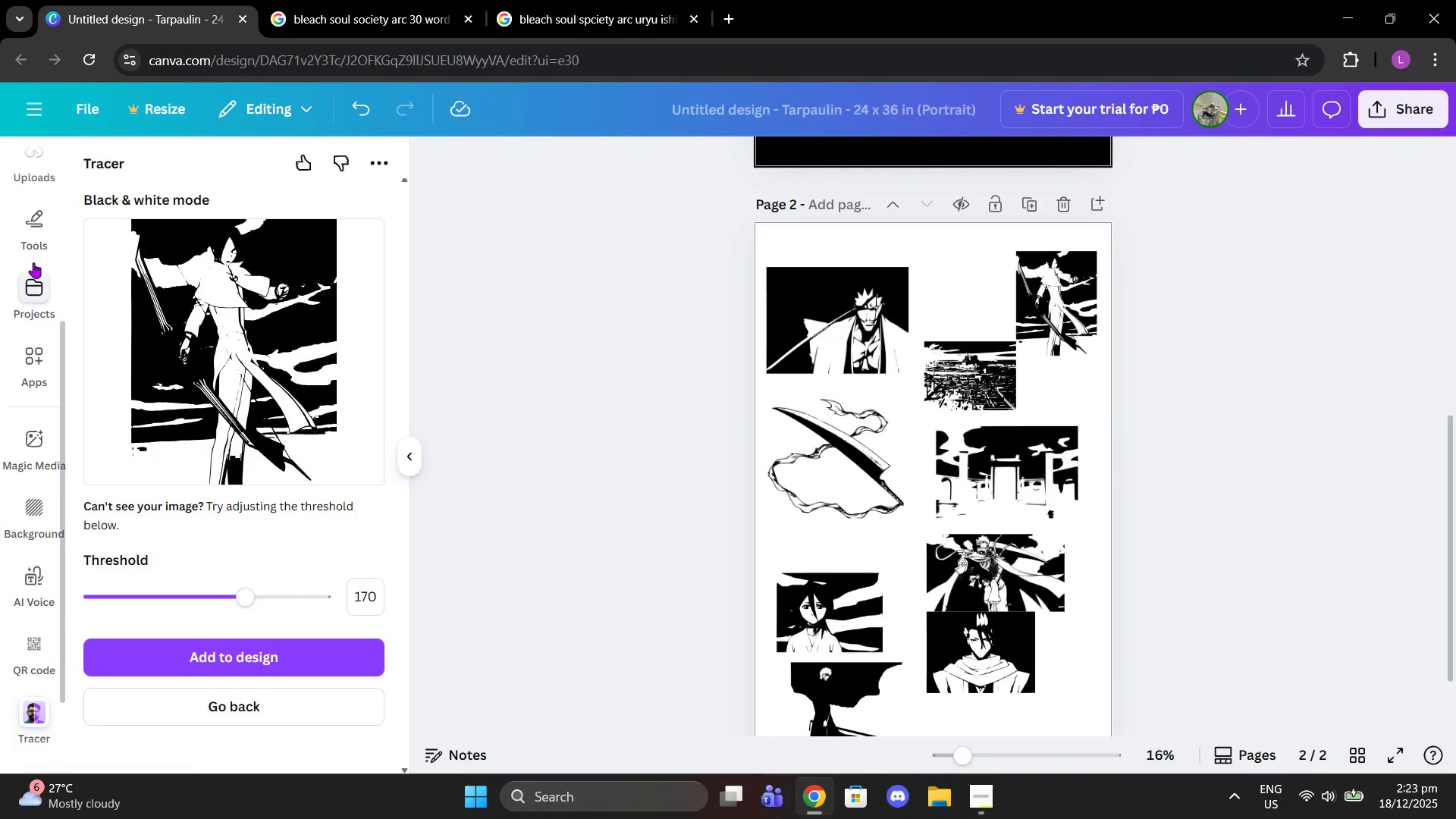 
scroll: coordinate [58, 359], scroll_direction: up, amount: 6.0
 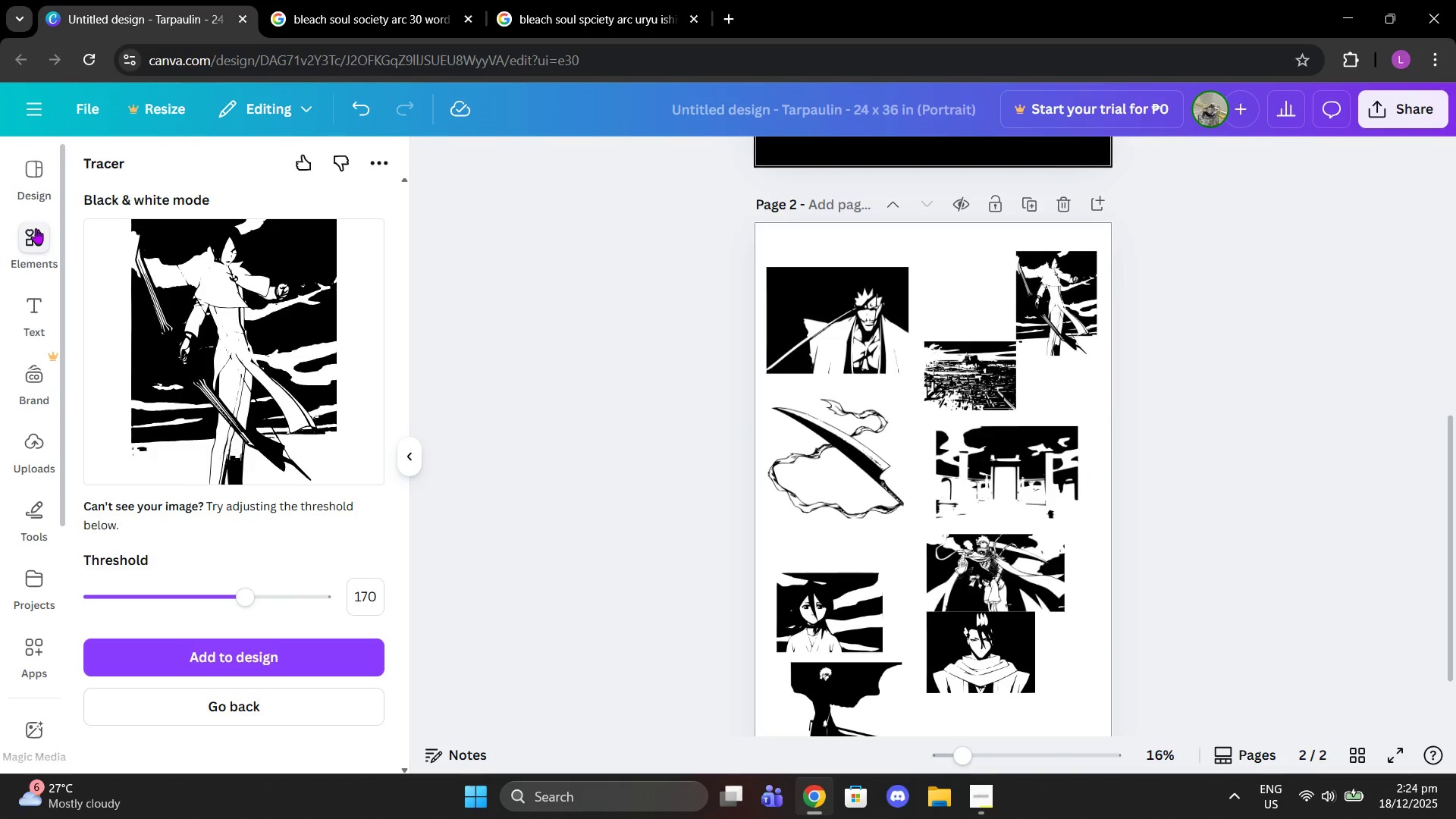 
left_click([36, 228])
 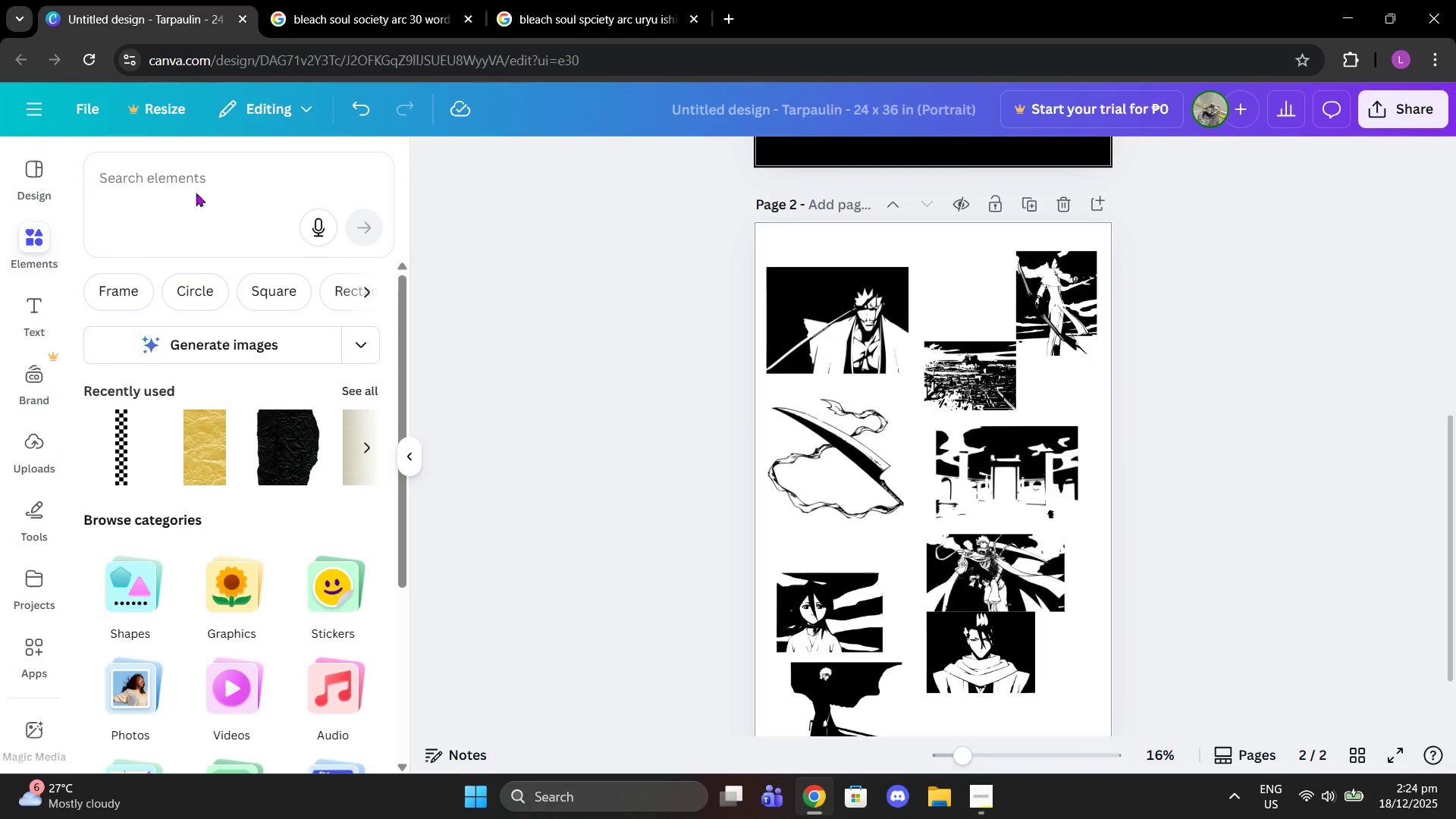 
left_click([204, 165])
 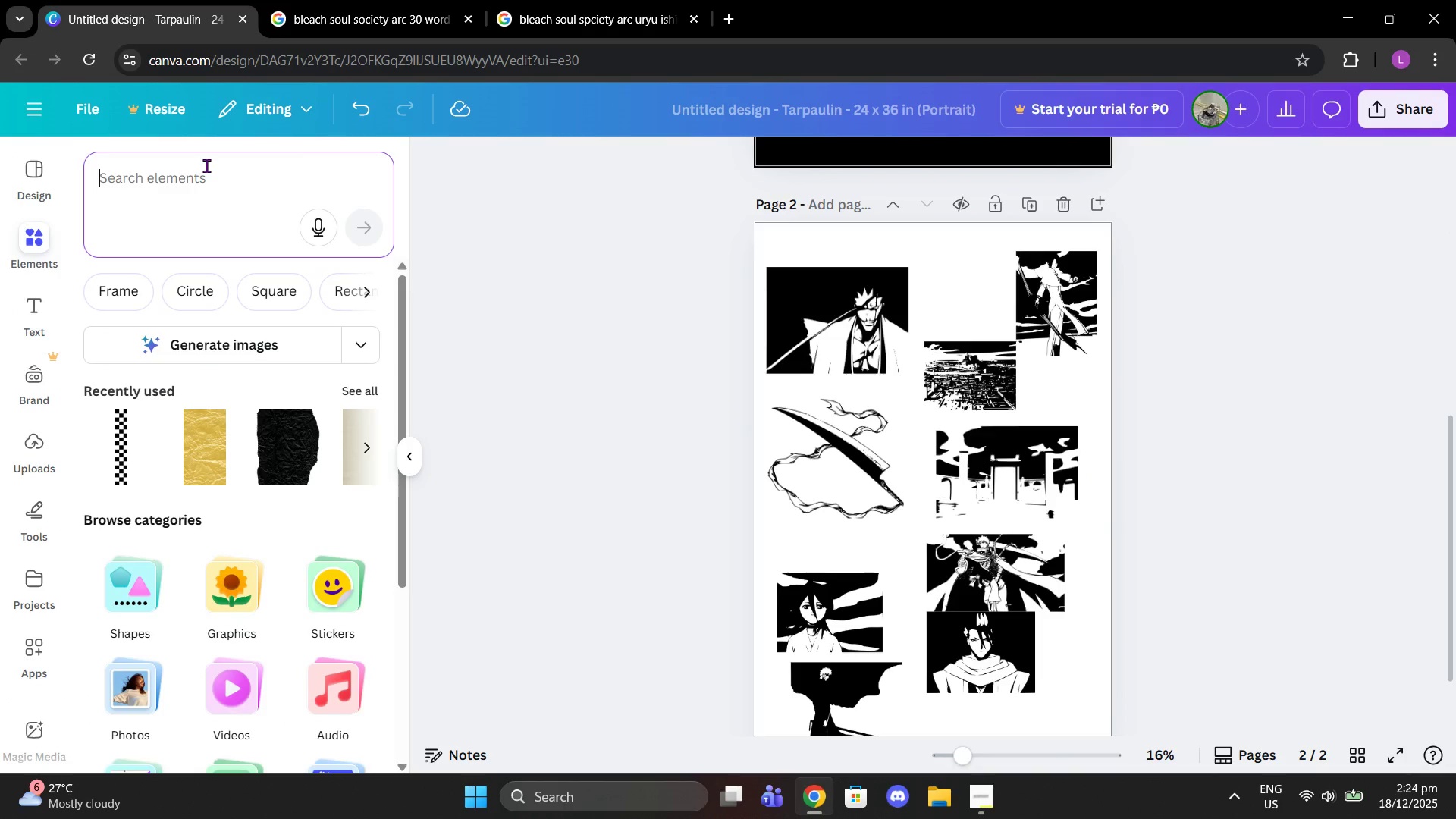 
type(square)
 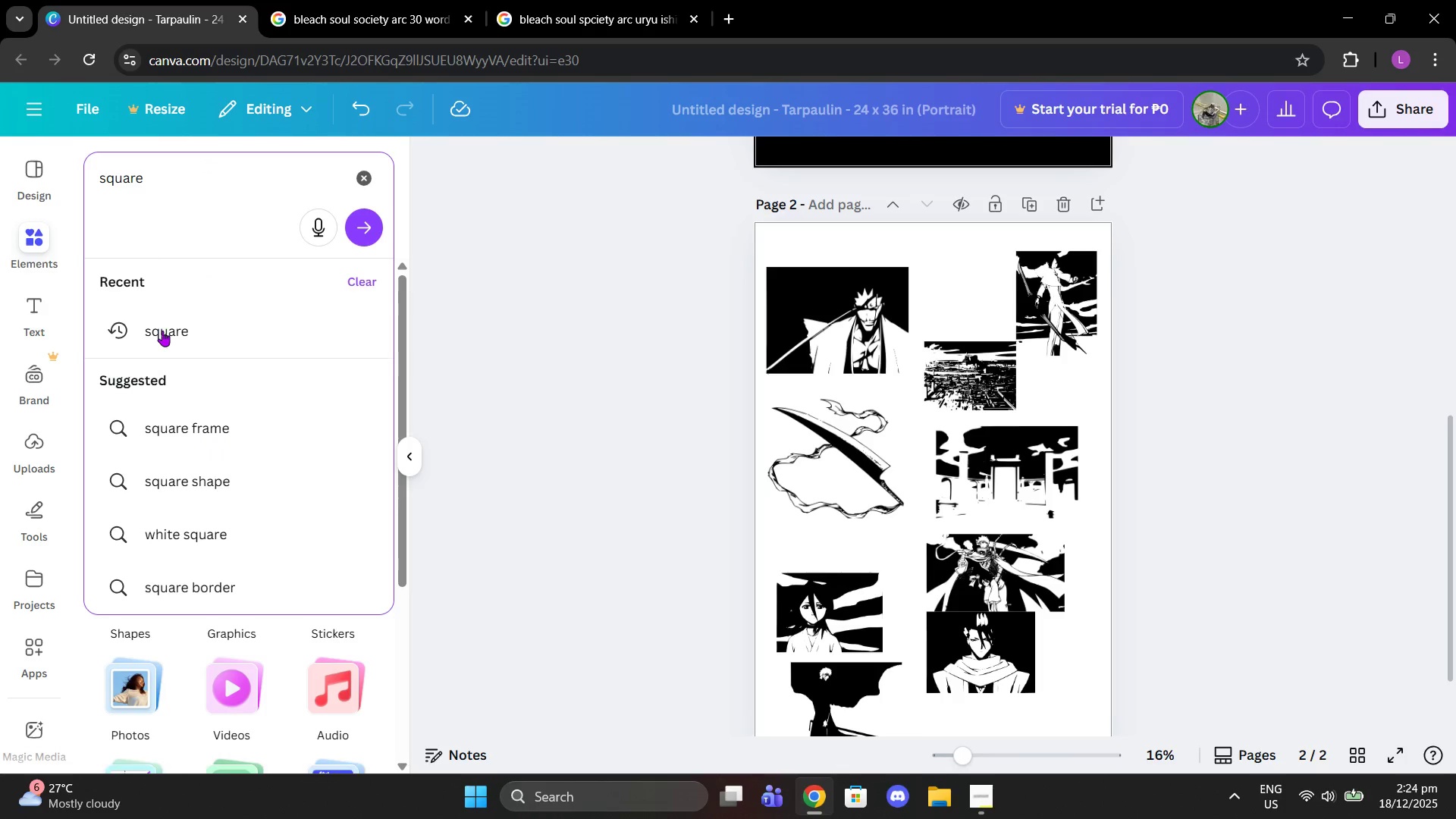 
left_click([164, 332])
 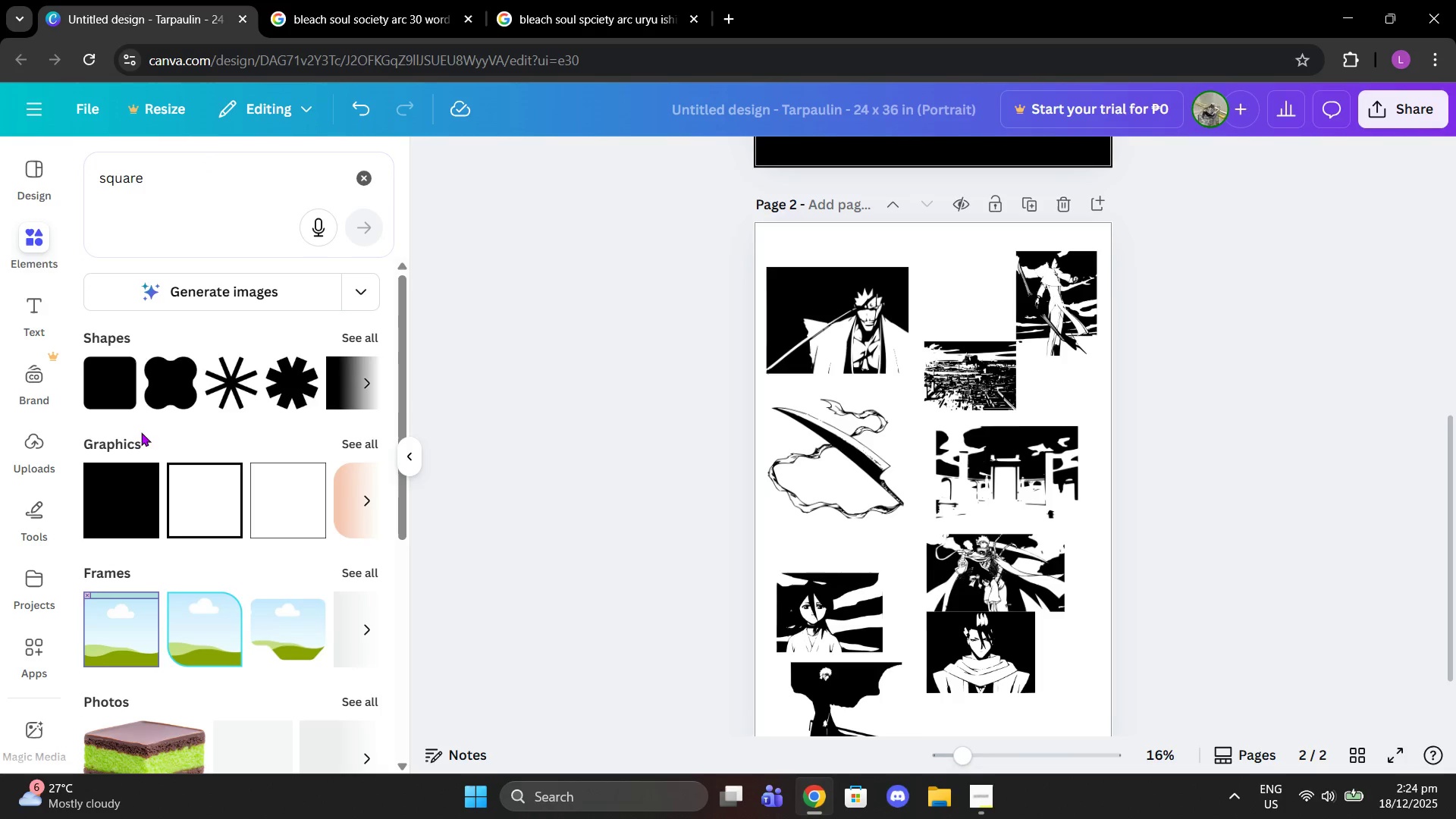 
left_click([350, 371])
 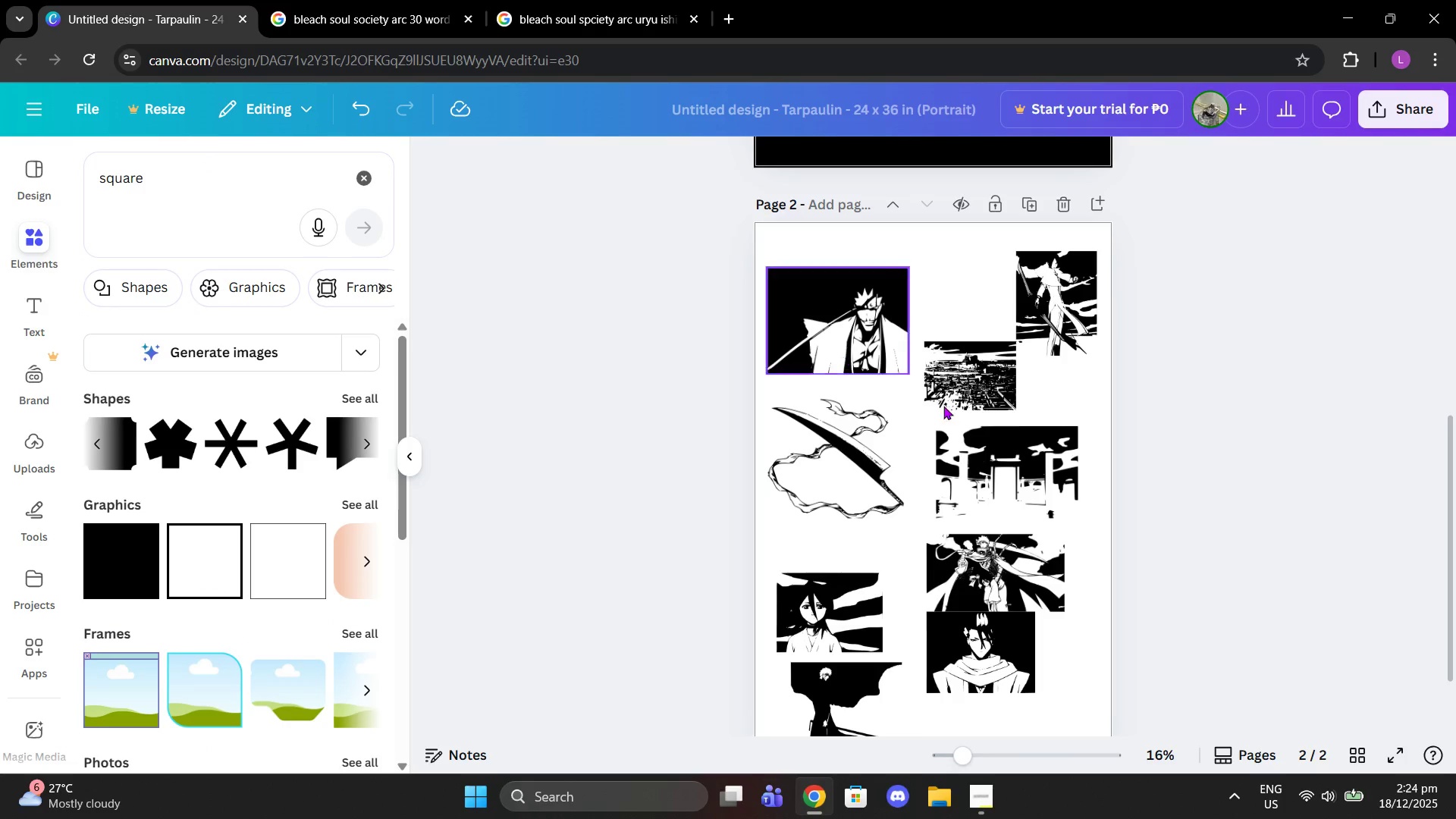 
scroll: coordinate [686, 396], scroll_direction: down, amount: 2.0
 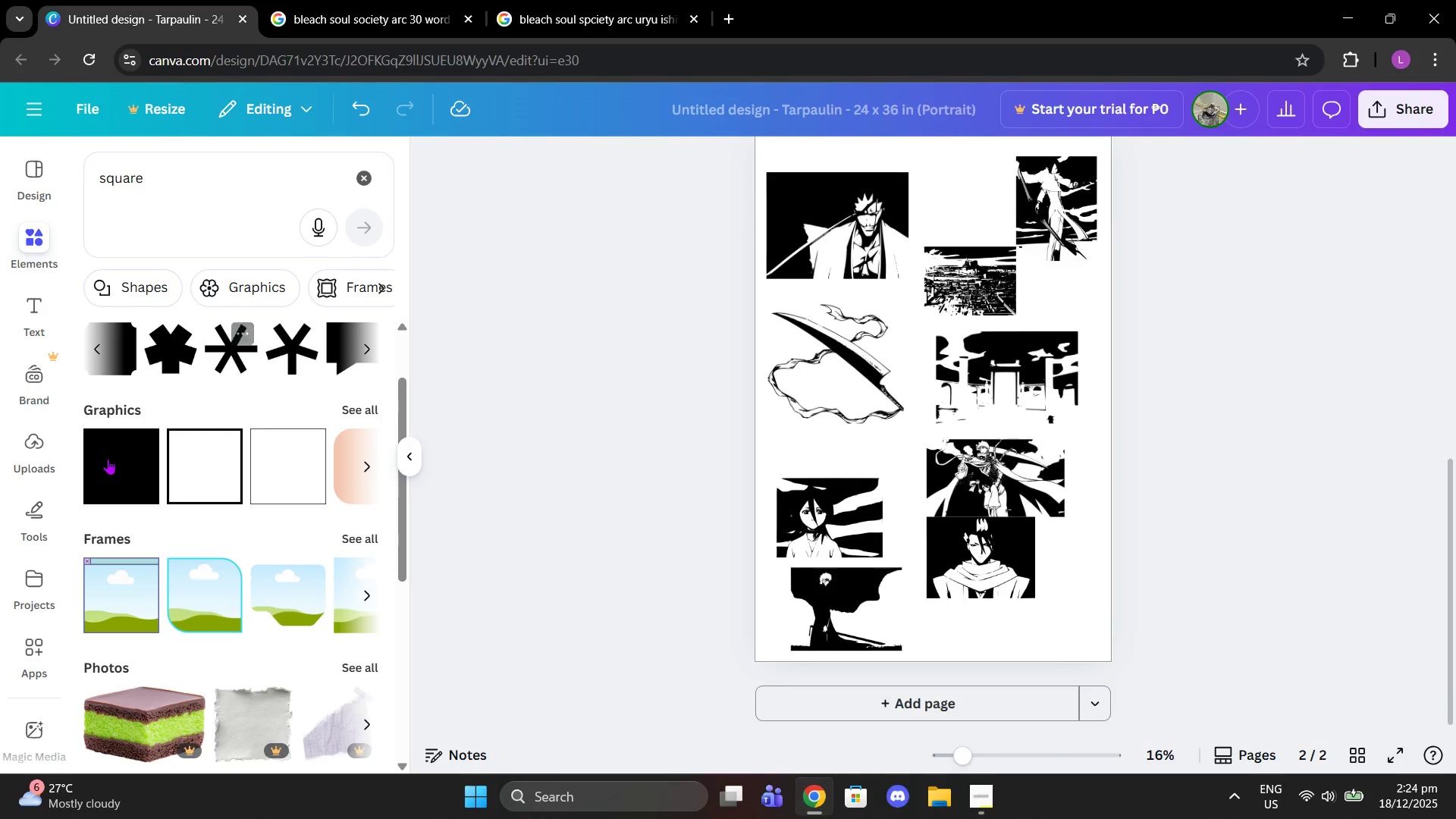 
left_click([108, 460])
 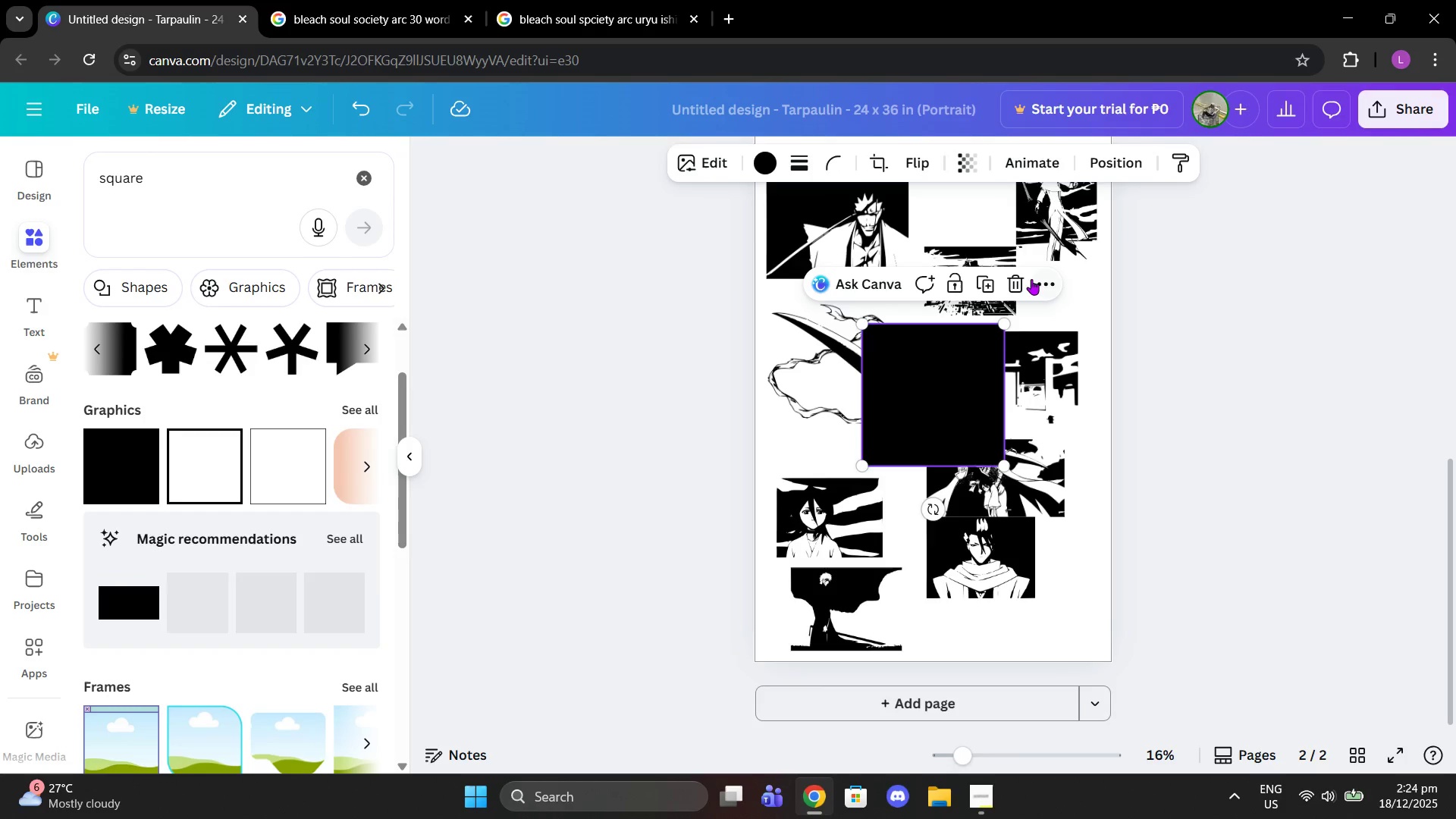 
left_click([1022, 278])
 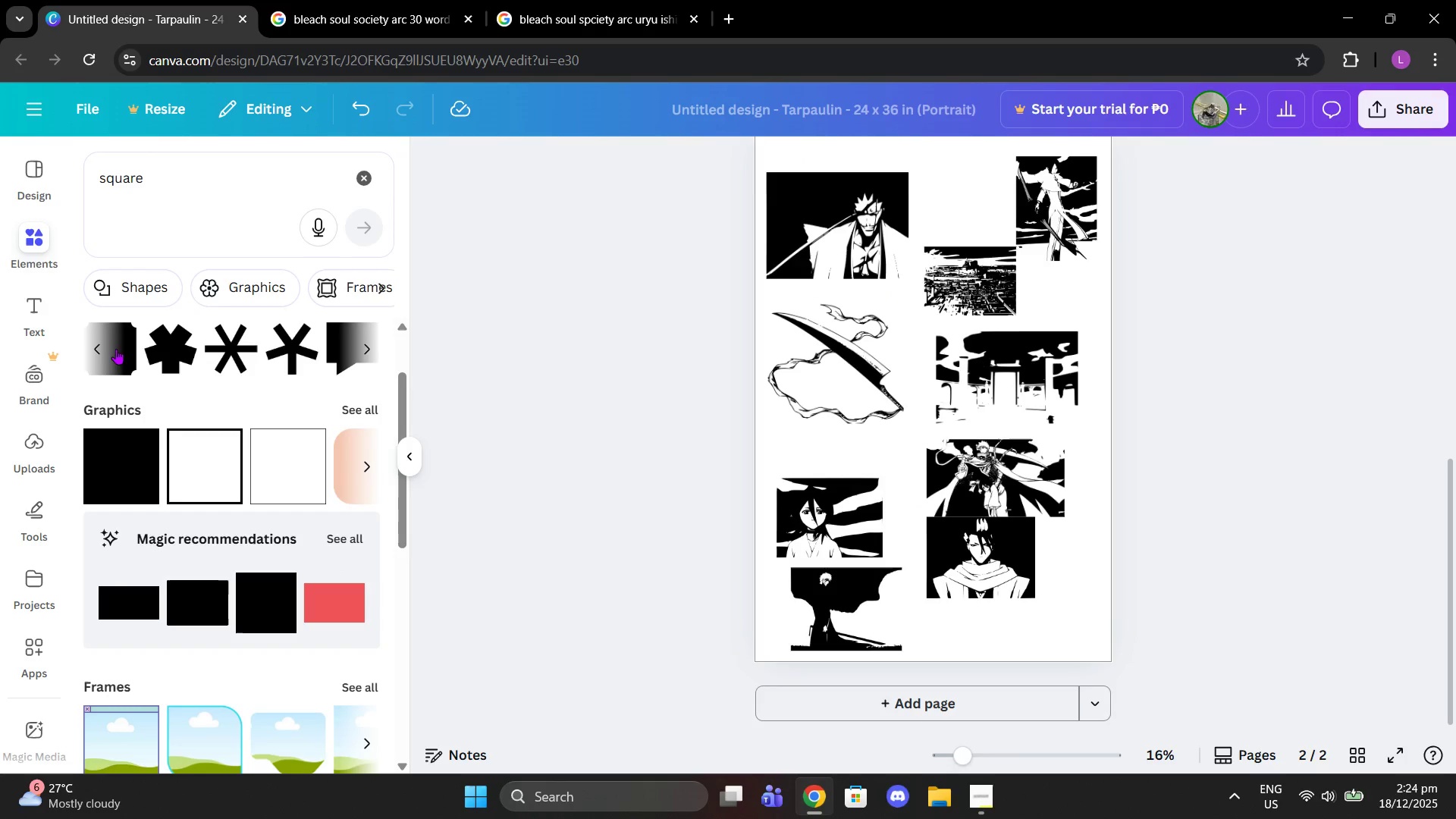 
left_click([99, 348])
 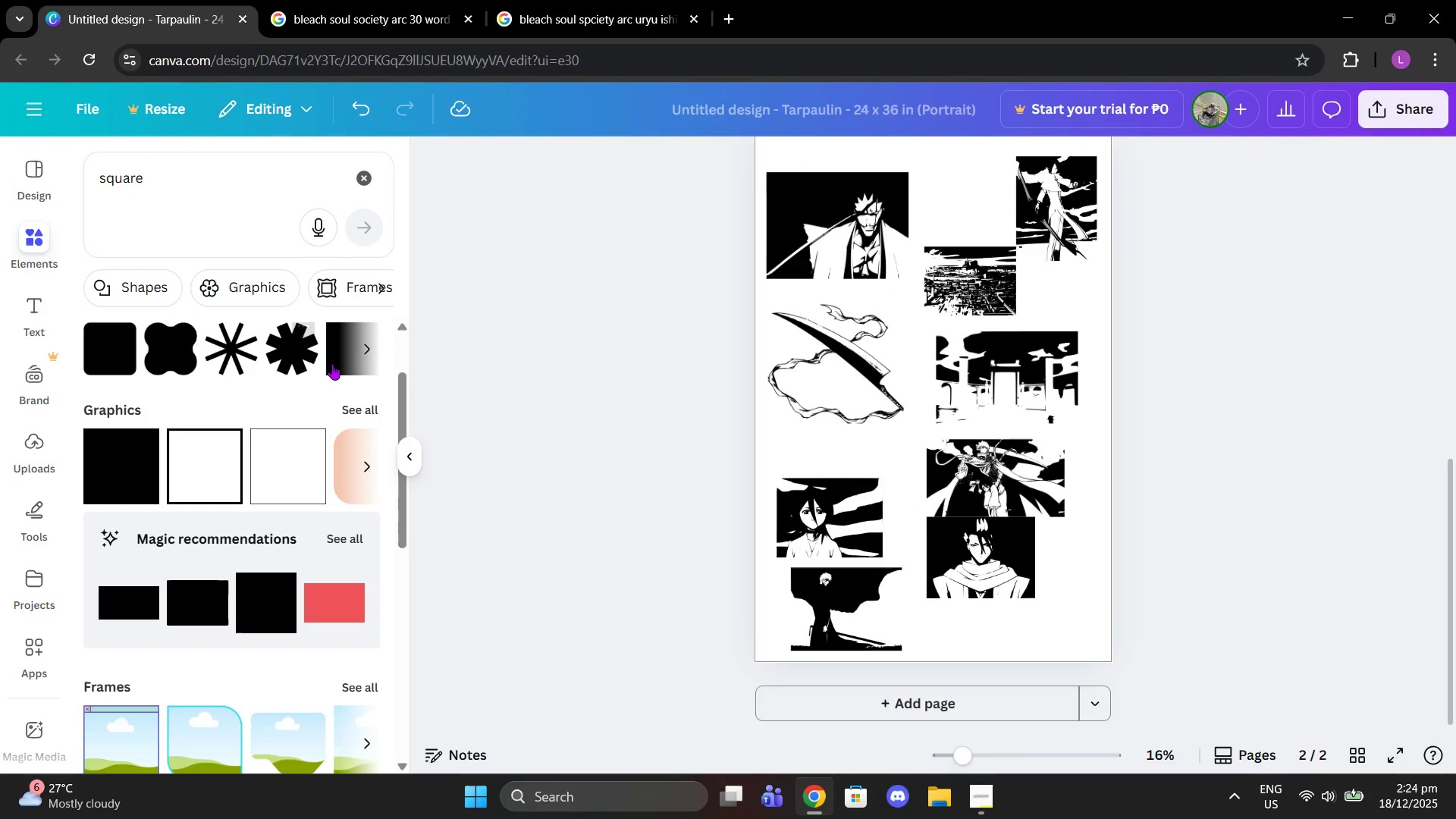 
left_click([332, 364])
 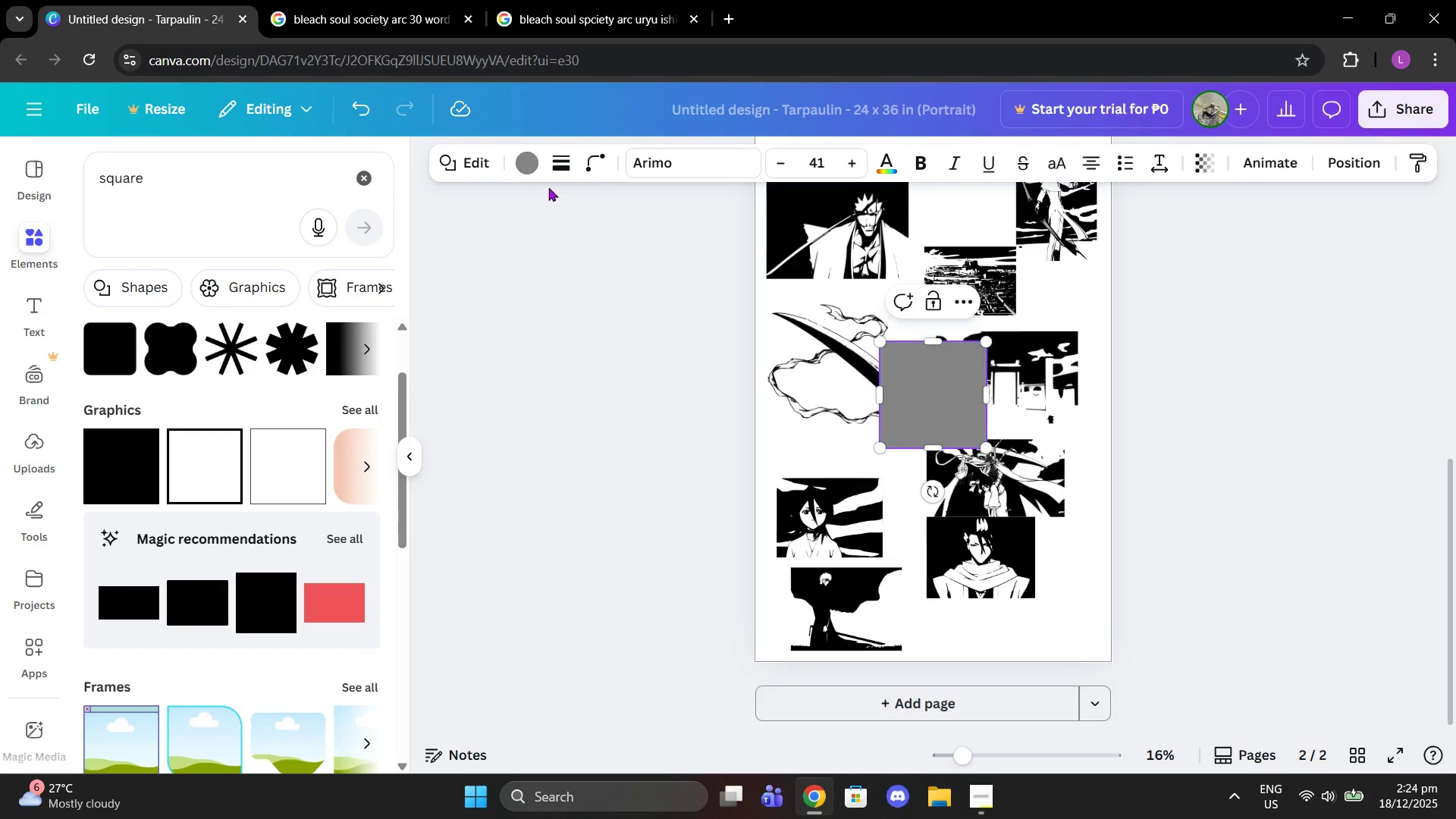 
left_click([526, 170])
 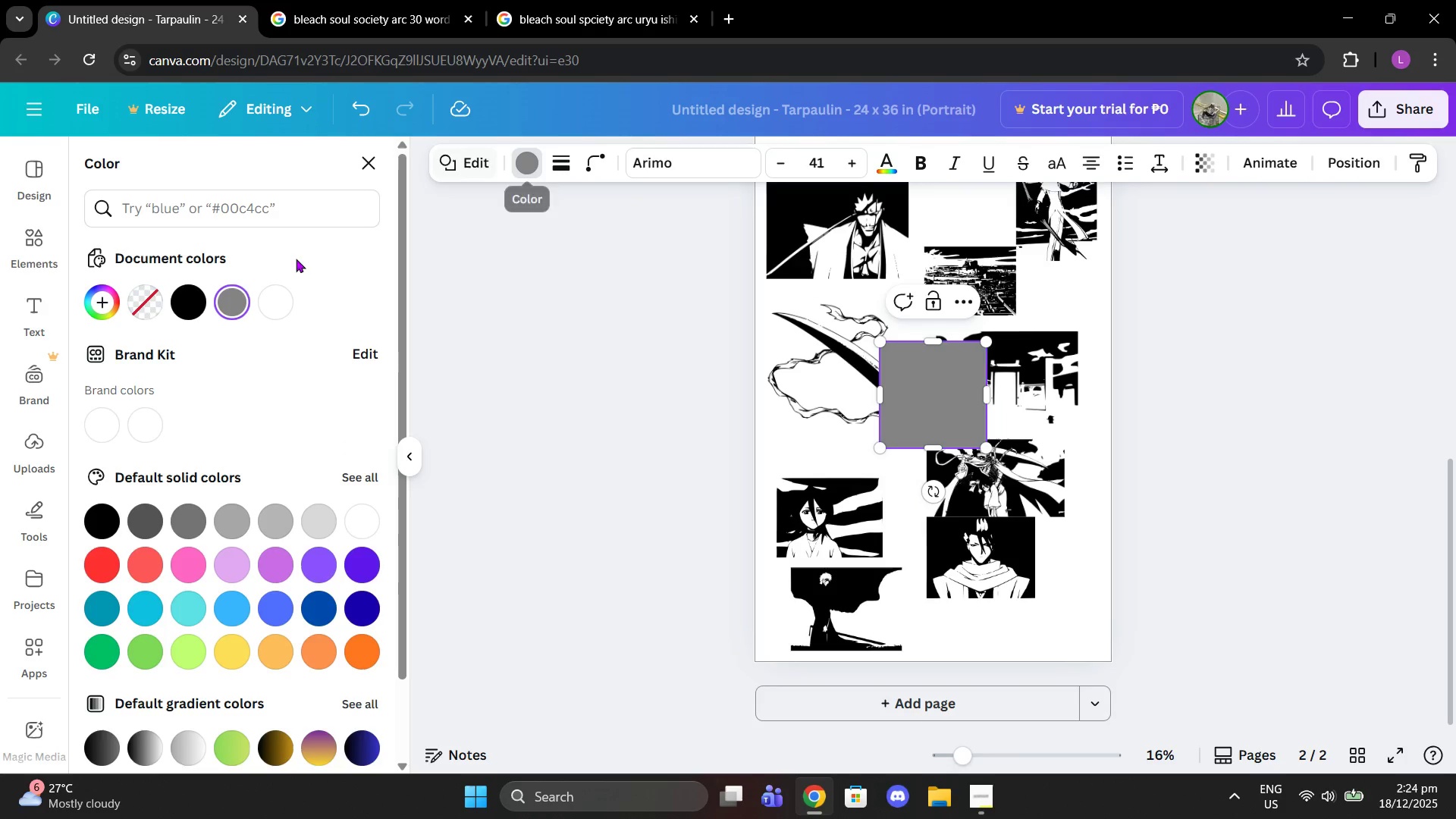 
mouse_move([204, 335])
 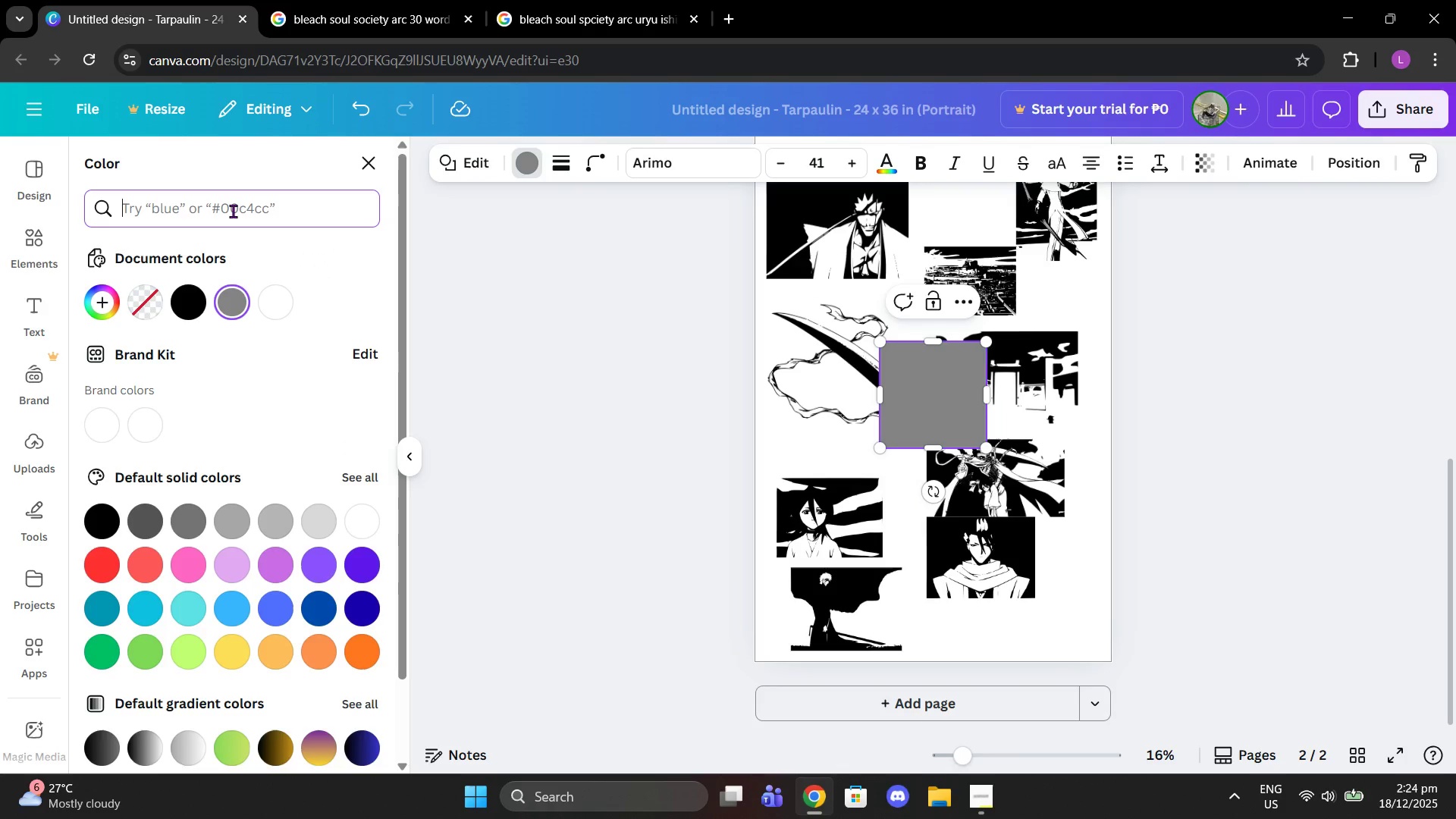 
type(crimson)
 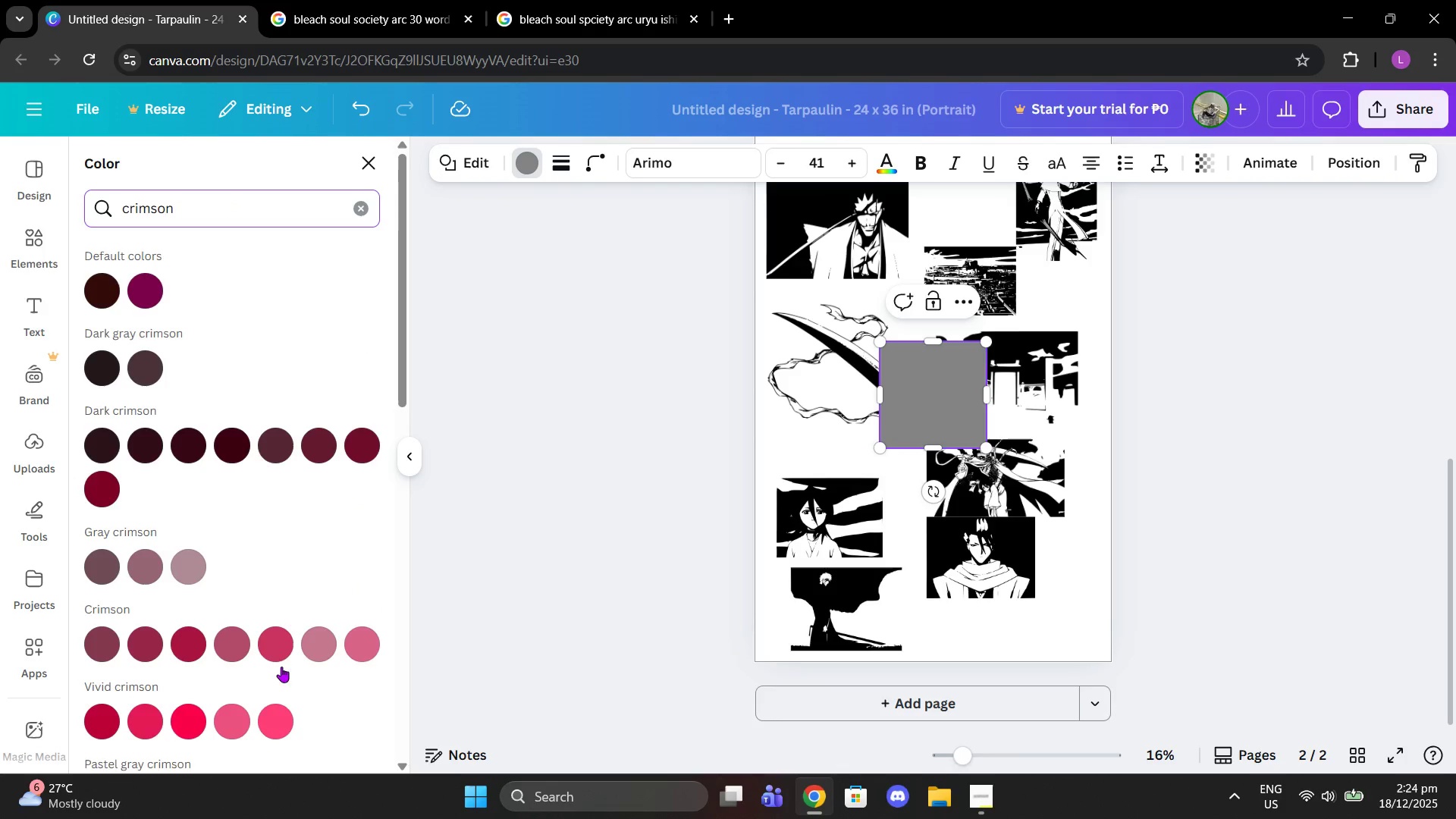 
left_click([179, 724])
 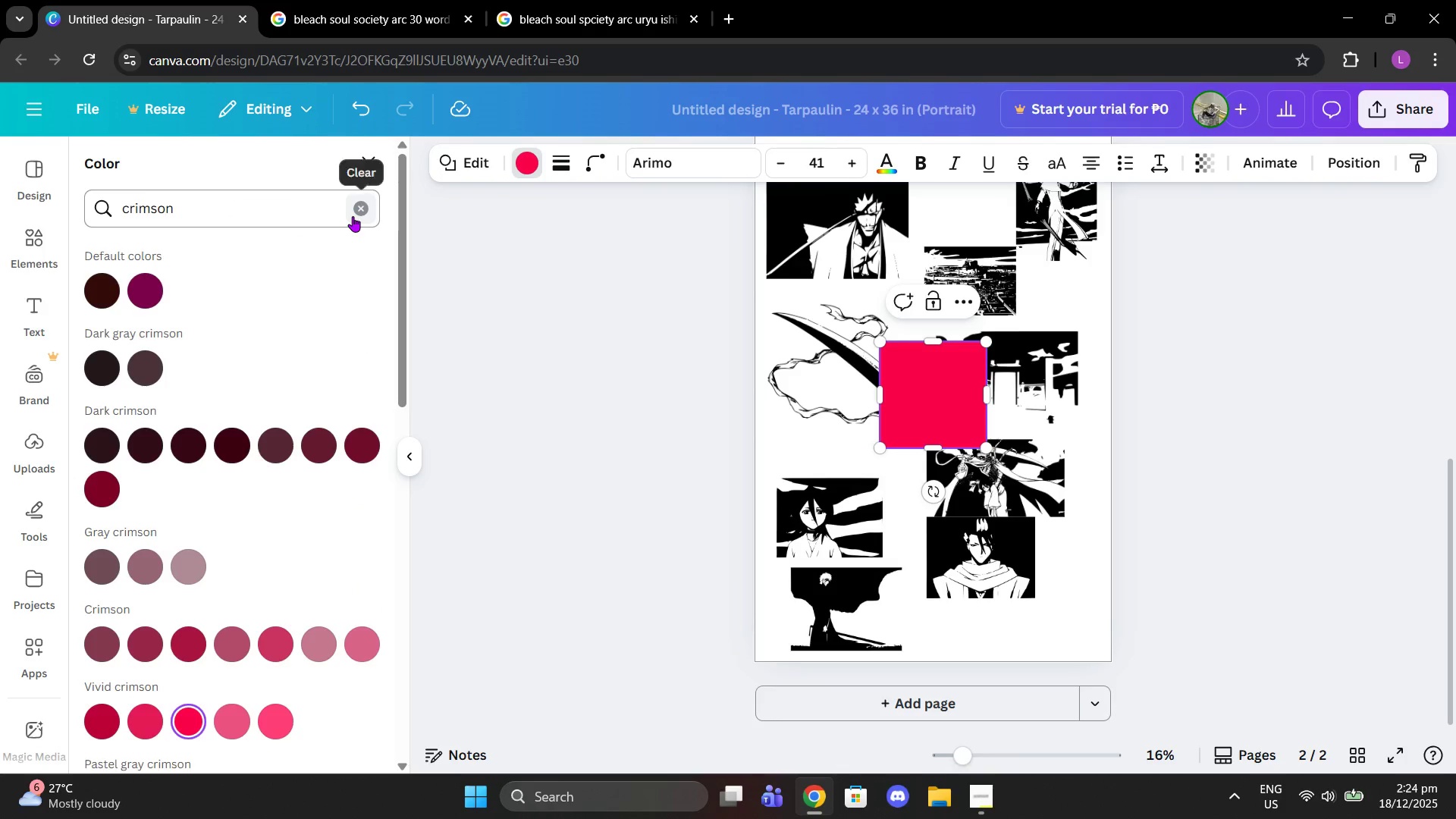 
double_click([284, 210])
 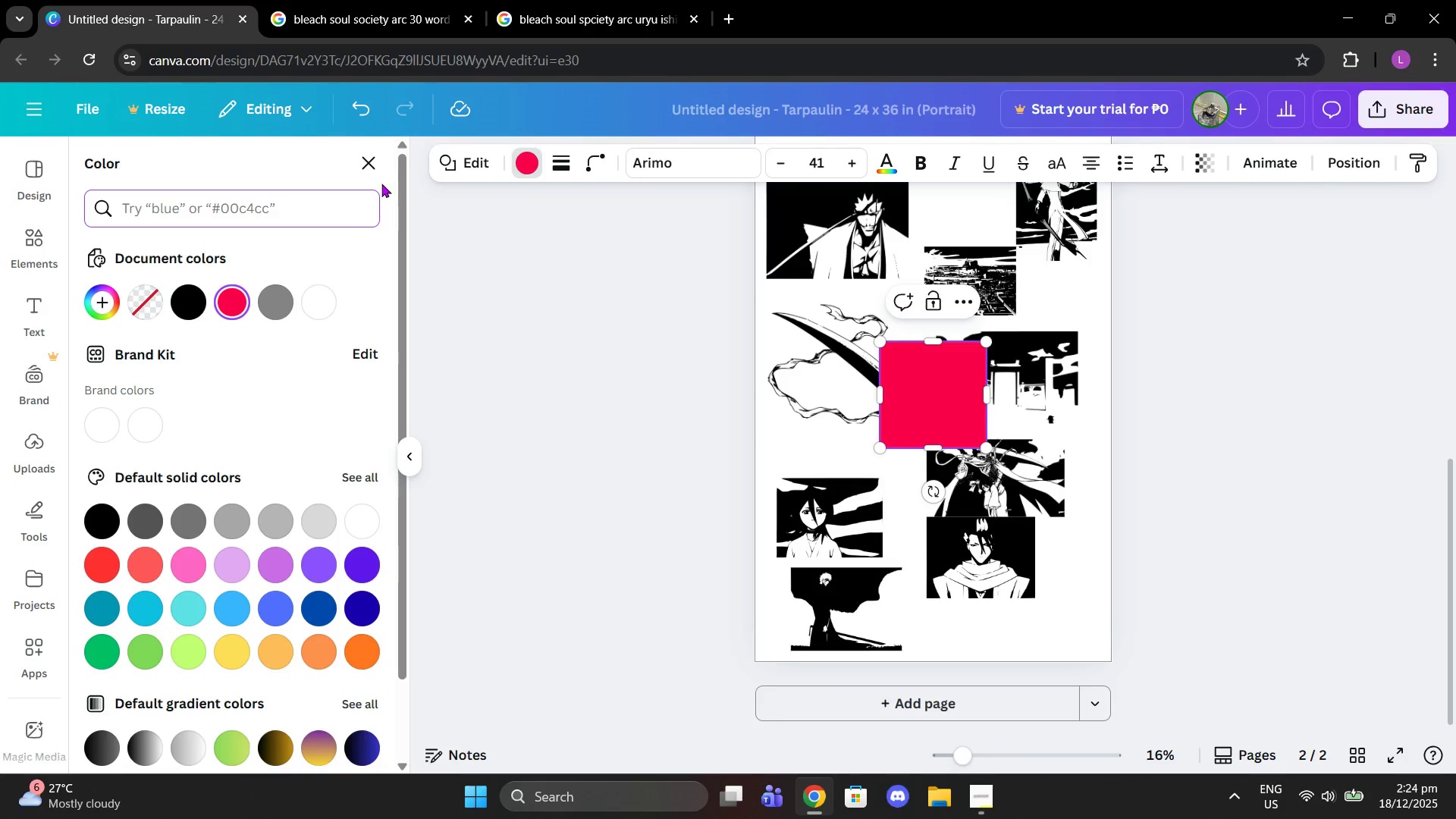 
type(red)
key(Backspace)
key(Backspace)
key(Backspace)
key(Backspace)
type(orange)
 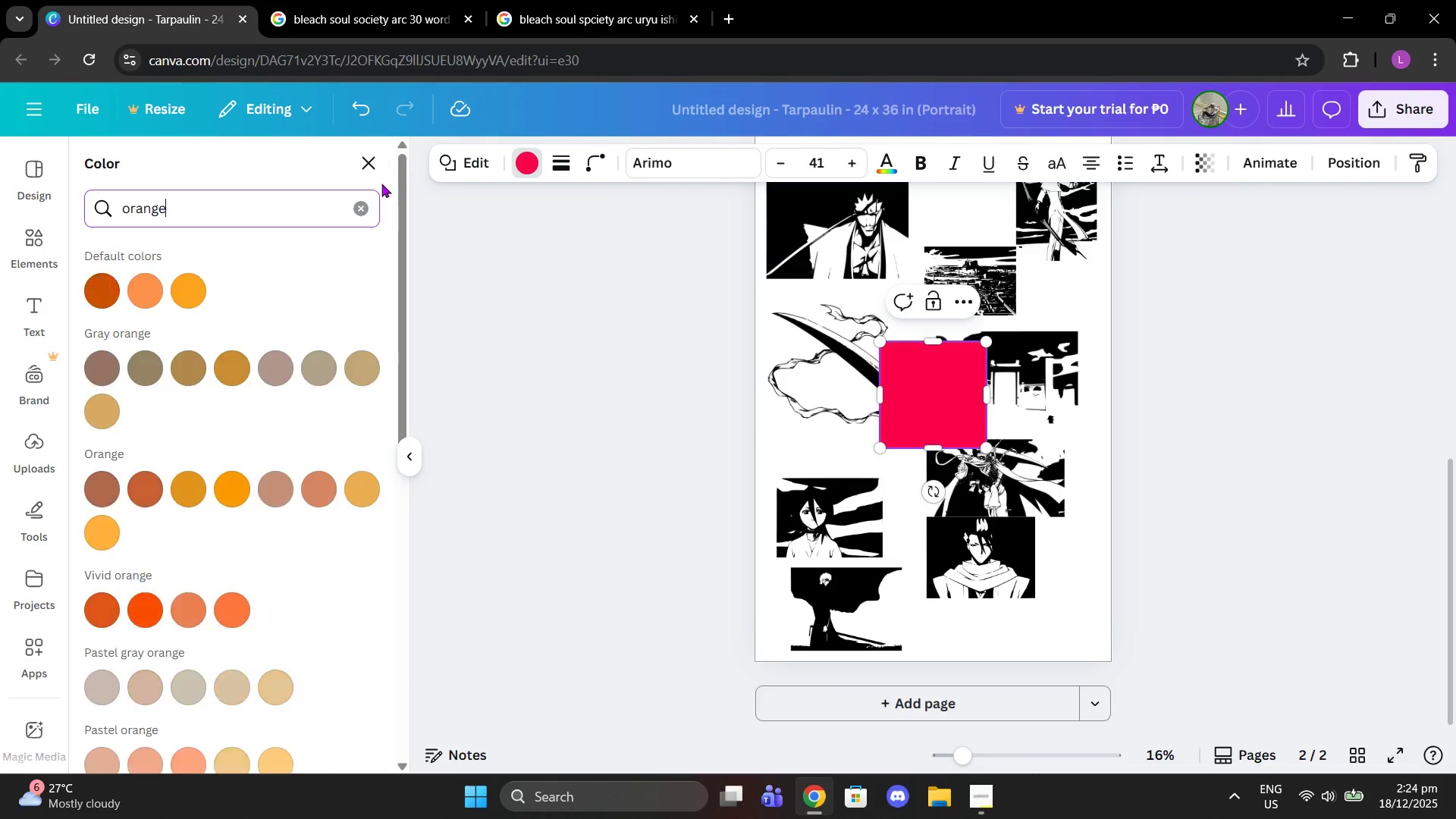 
key(Enter)
 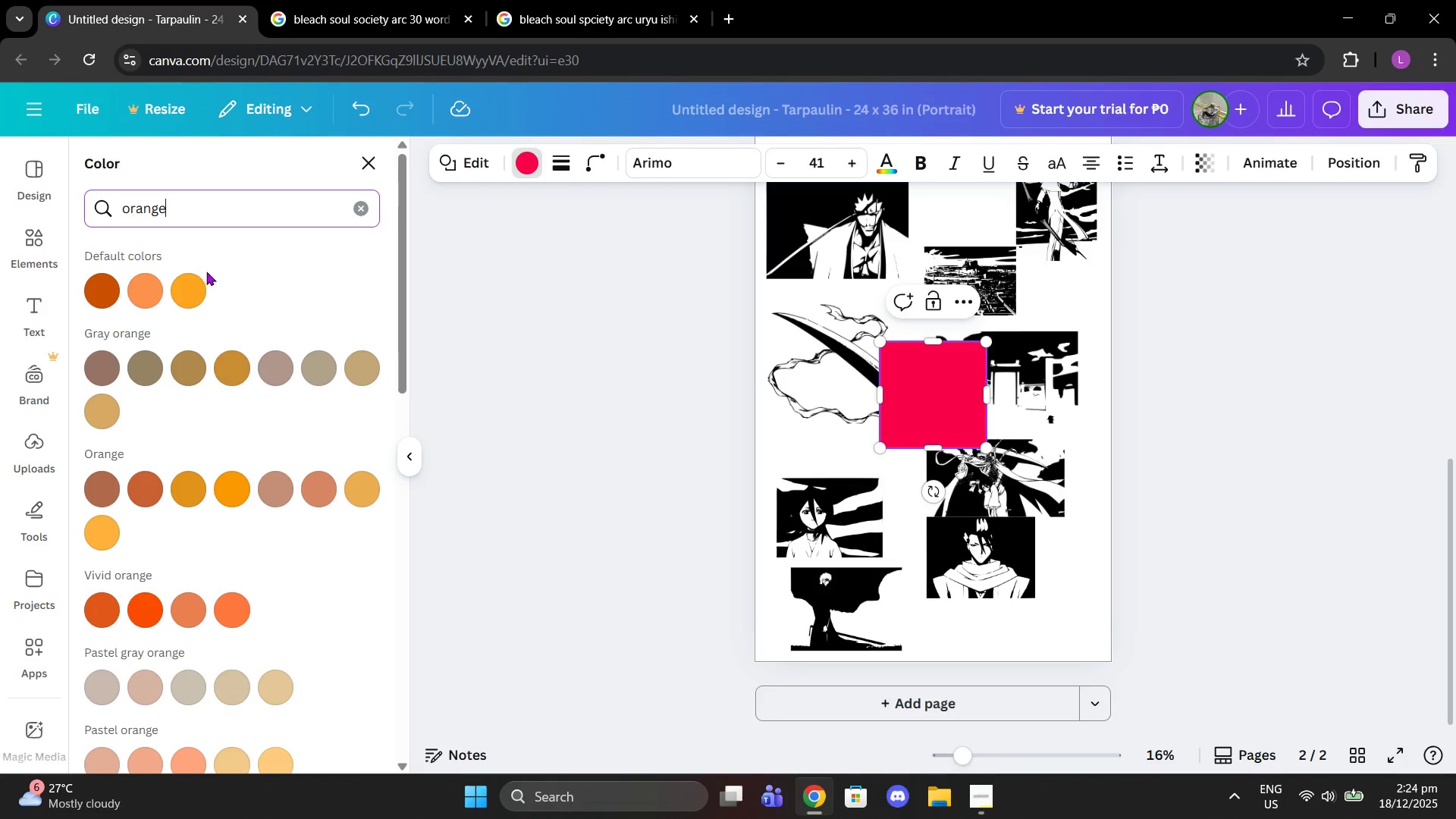 
left_click([195, 287])
 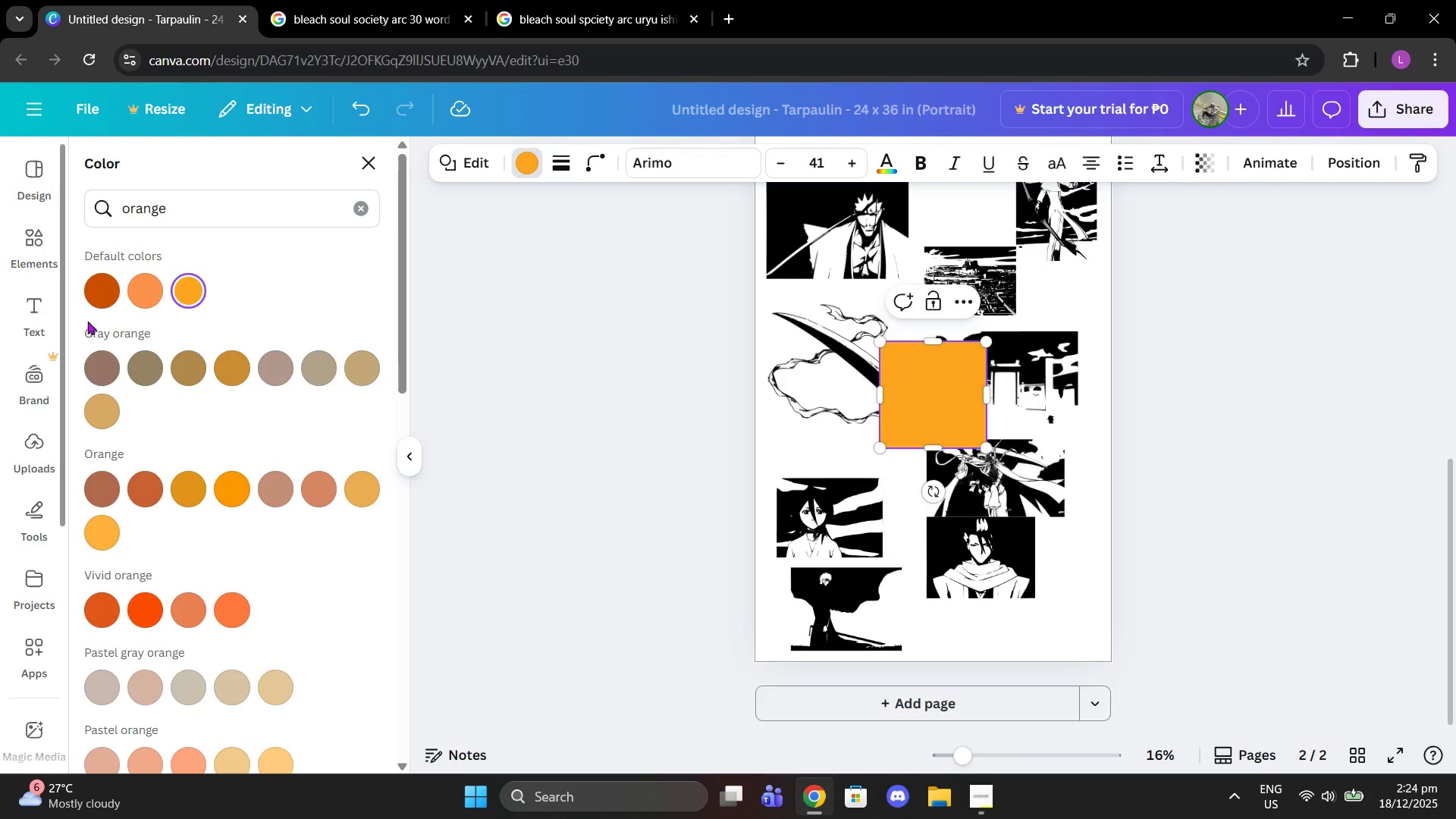 
left_click([90, 293])
 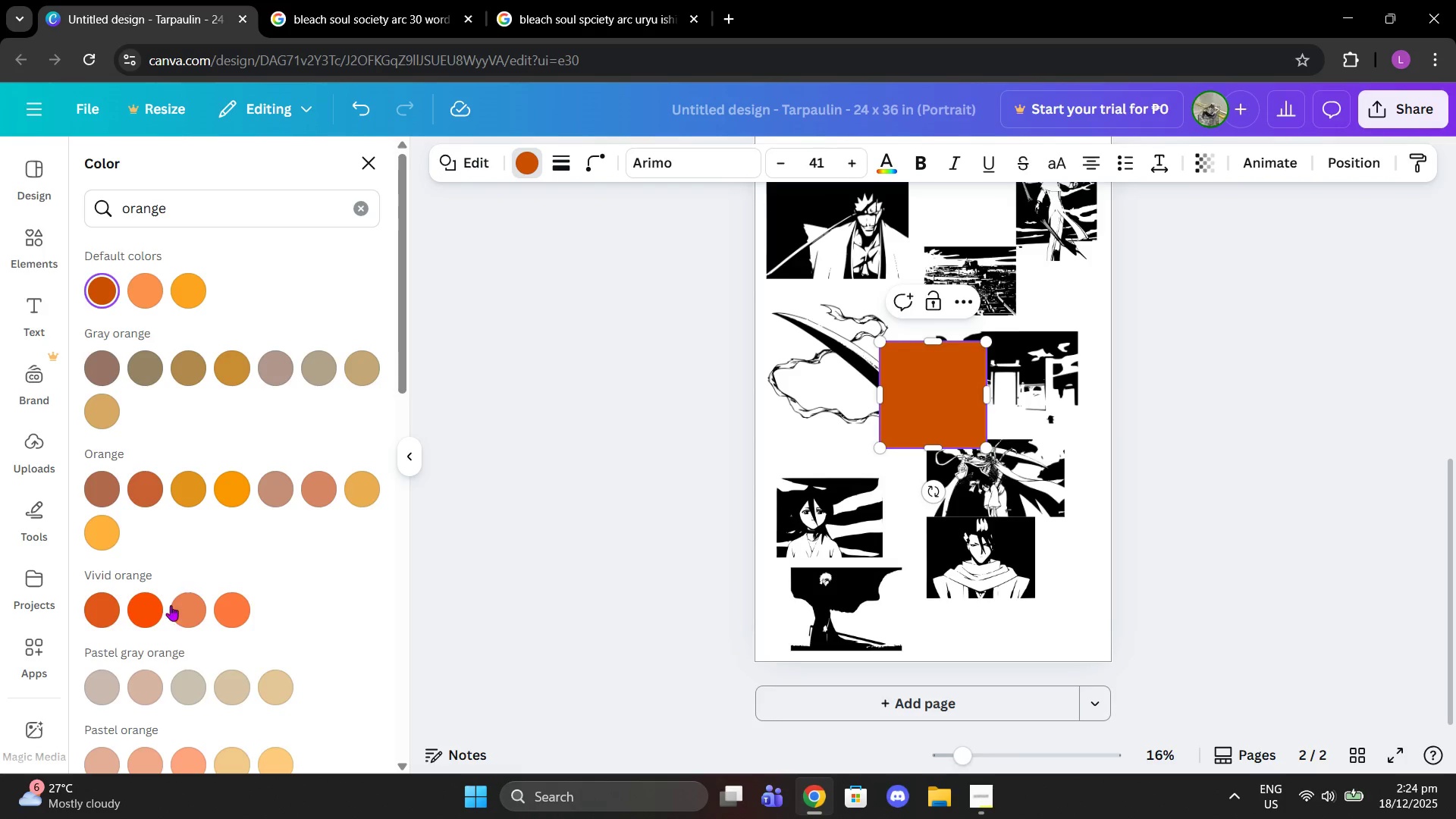 
left_click([136, 617])
 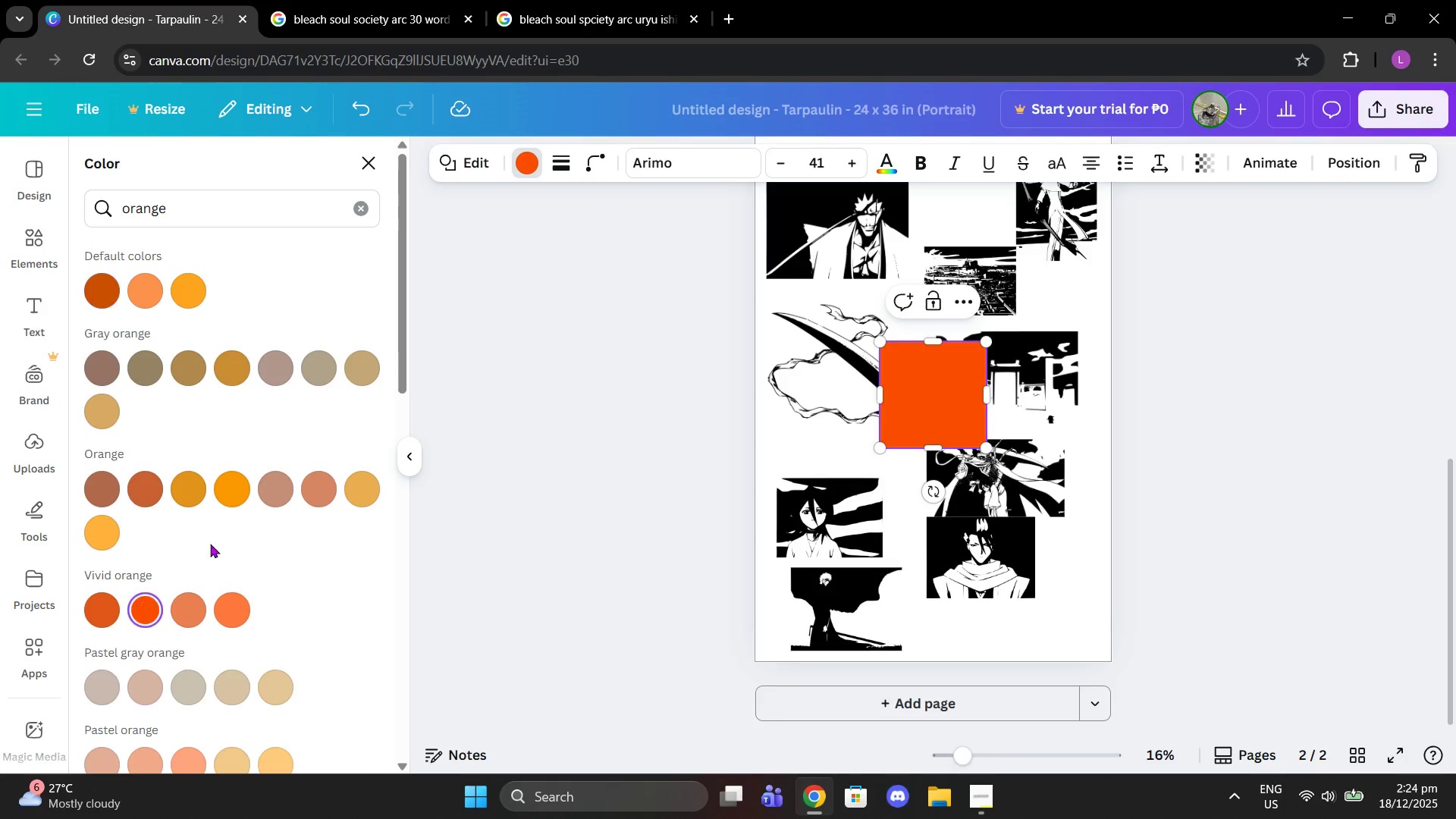 
scroll: coordinate [541, 491], scroll_direction: down, amount: 6.0
 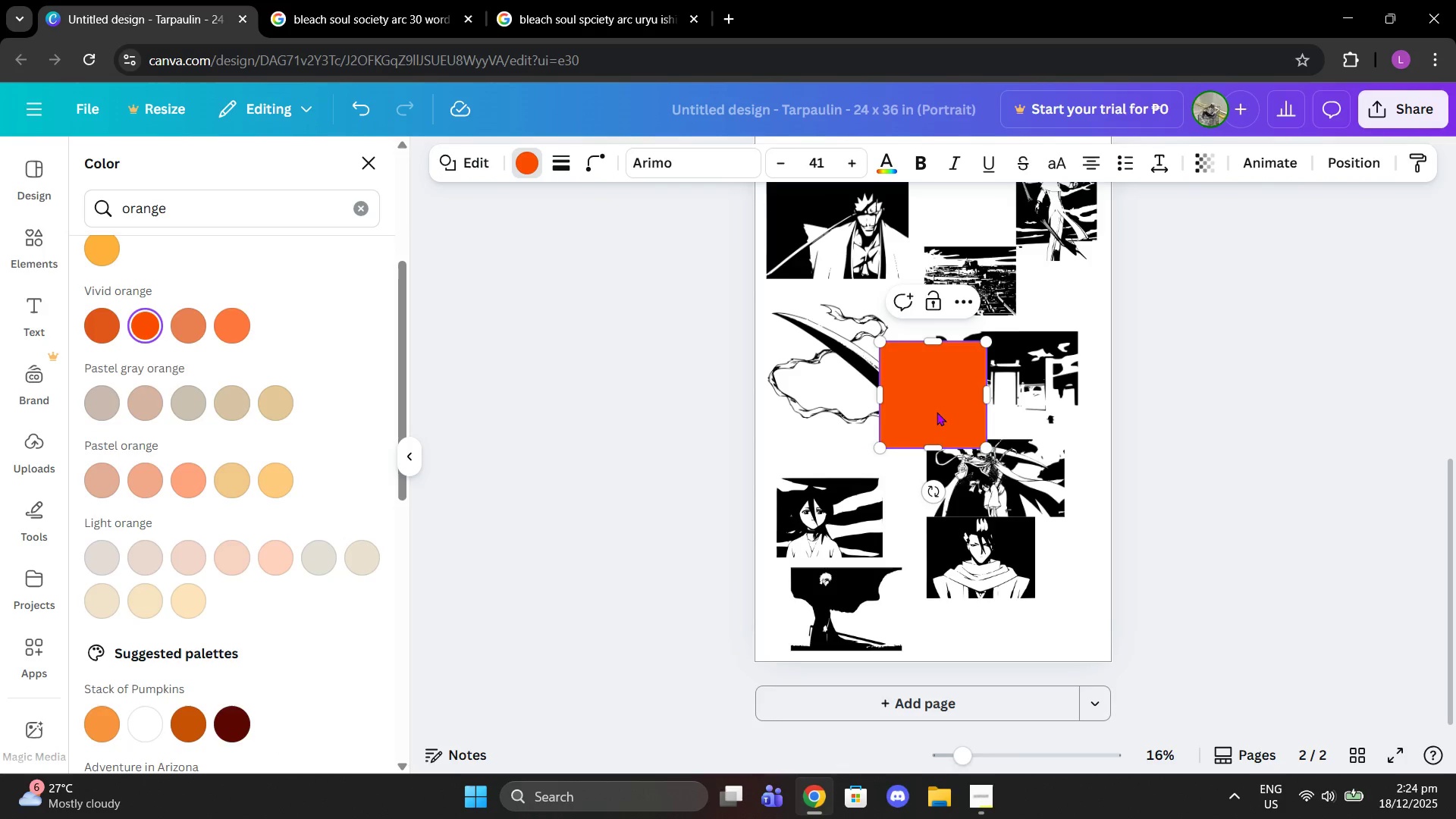 
left_click_drag(start_coordinate=[937, 412], to_coordinate=[908, 509])
 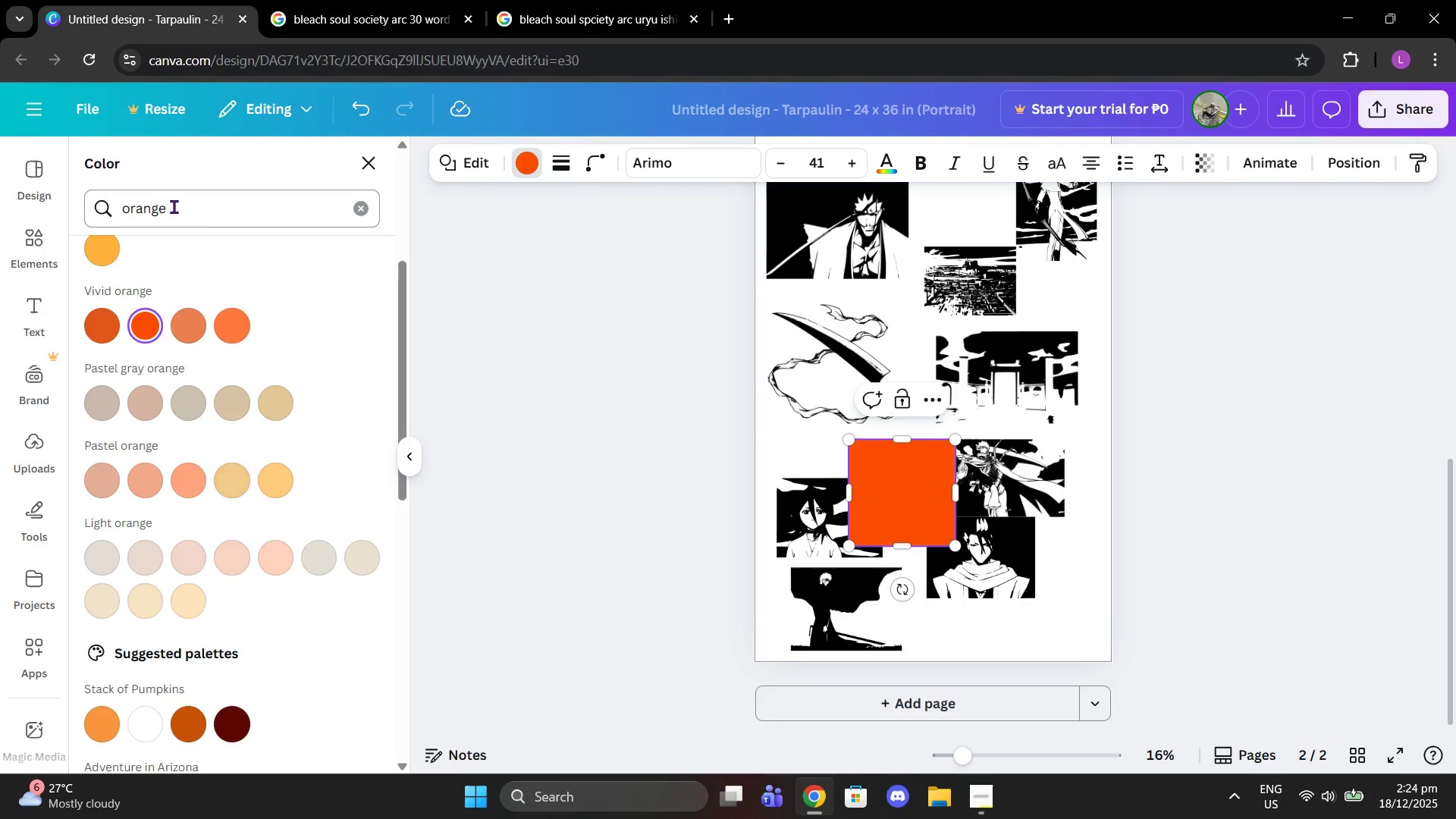 
left_click_drag(start_coordinate=[199, 212], to_coordinate=[110, 216])
 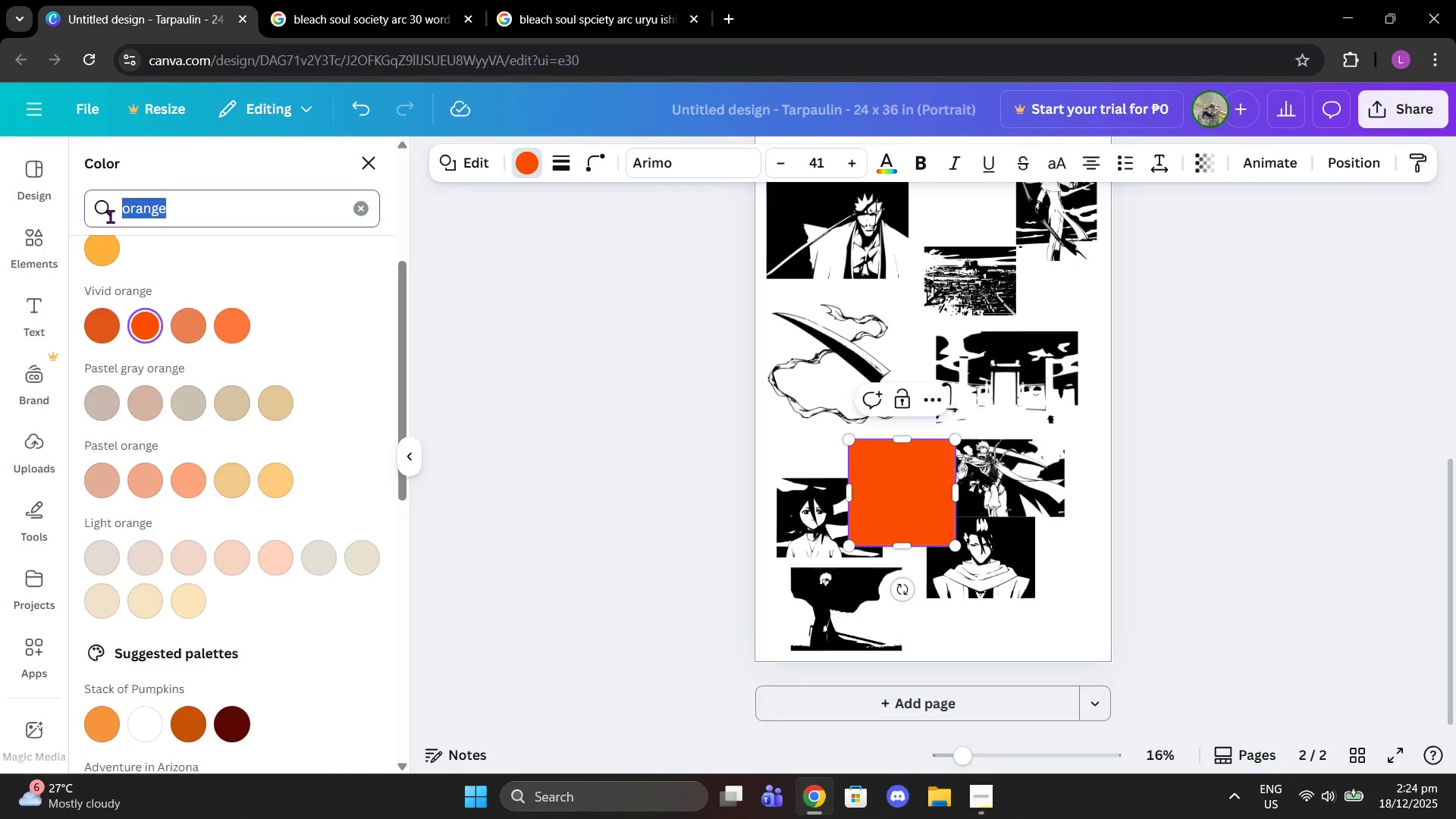 
type(red)
 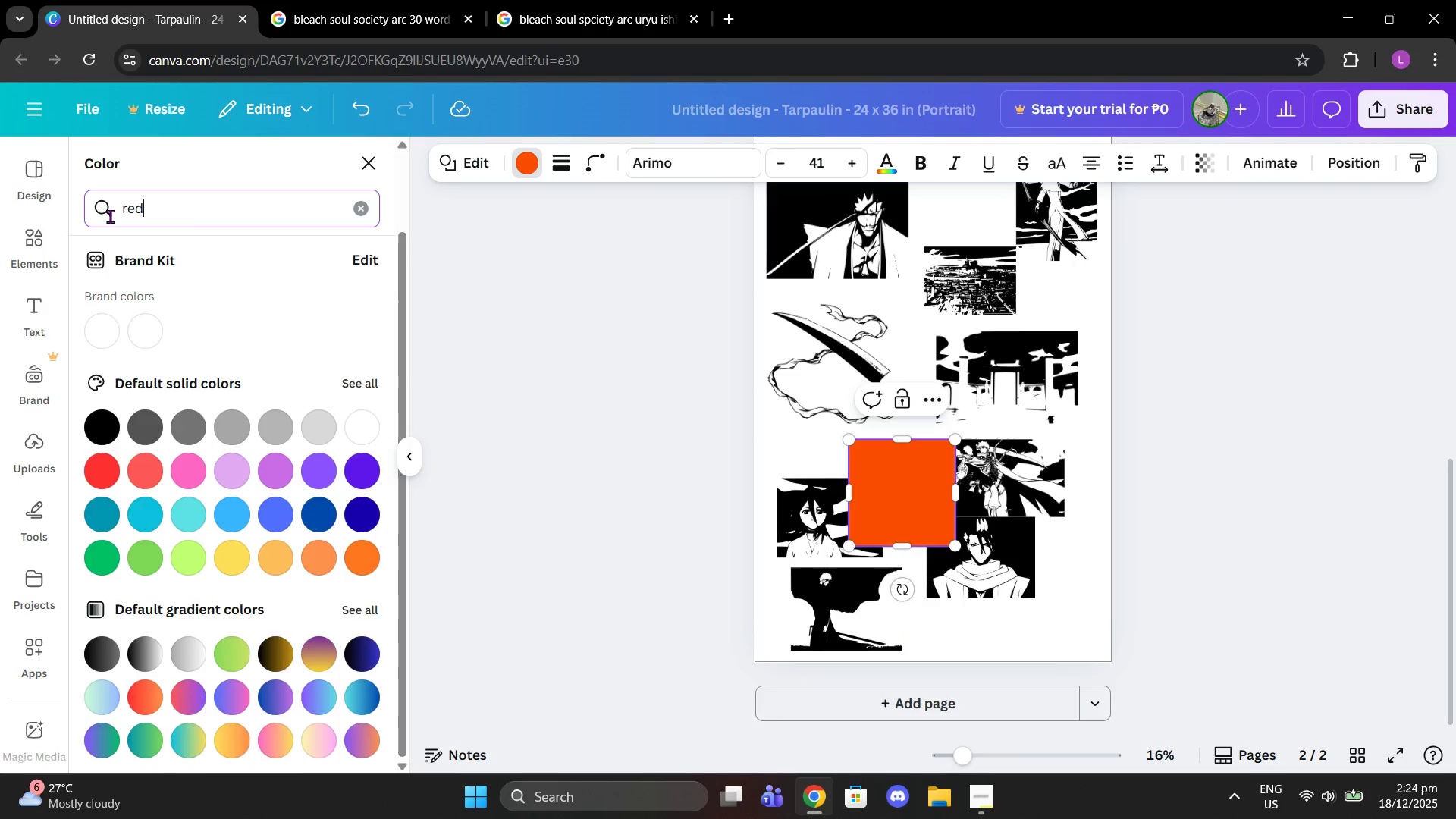 
key(Enter)
 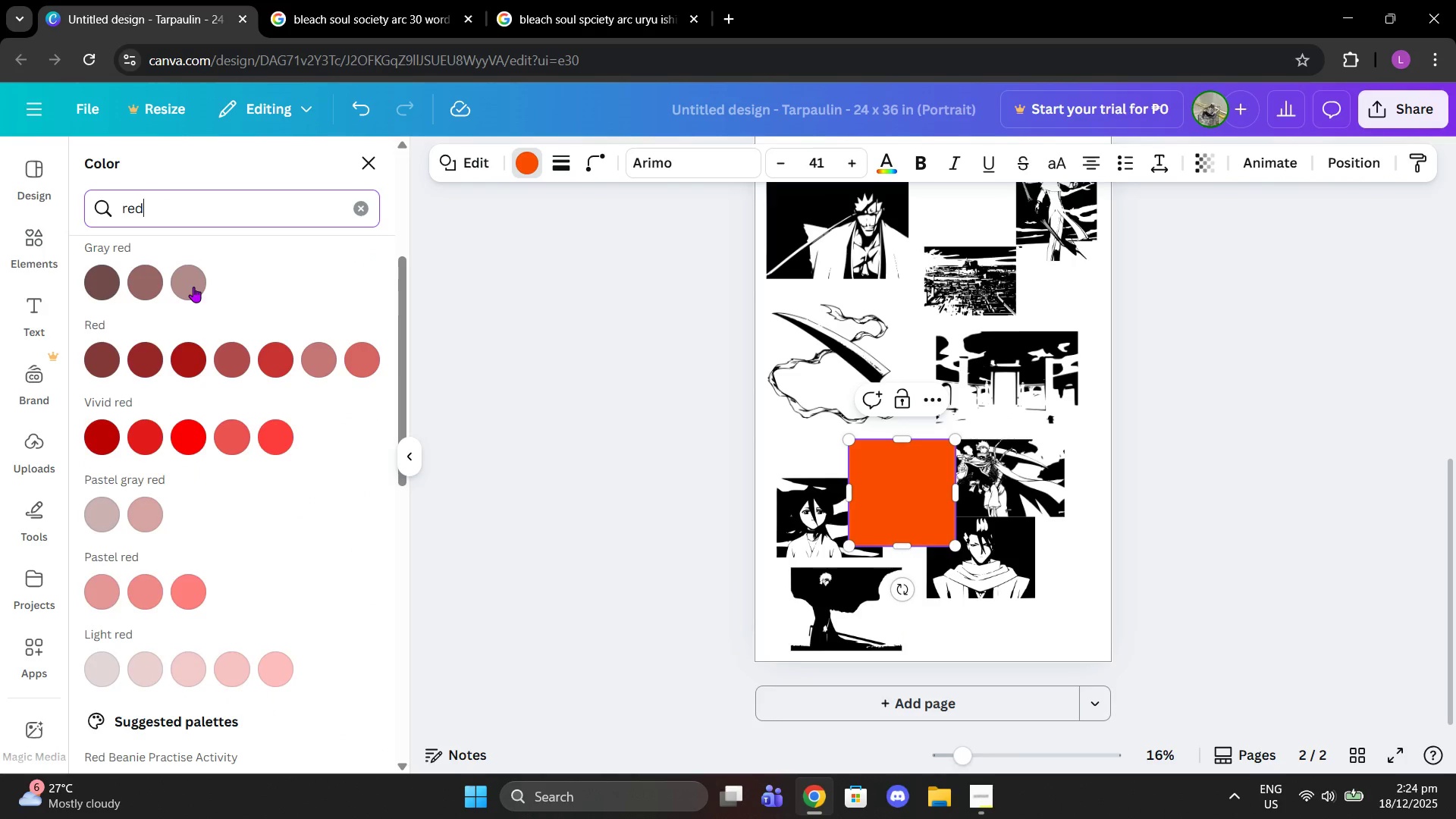 
left_click([235, 431])
 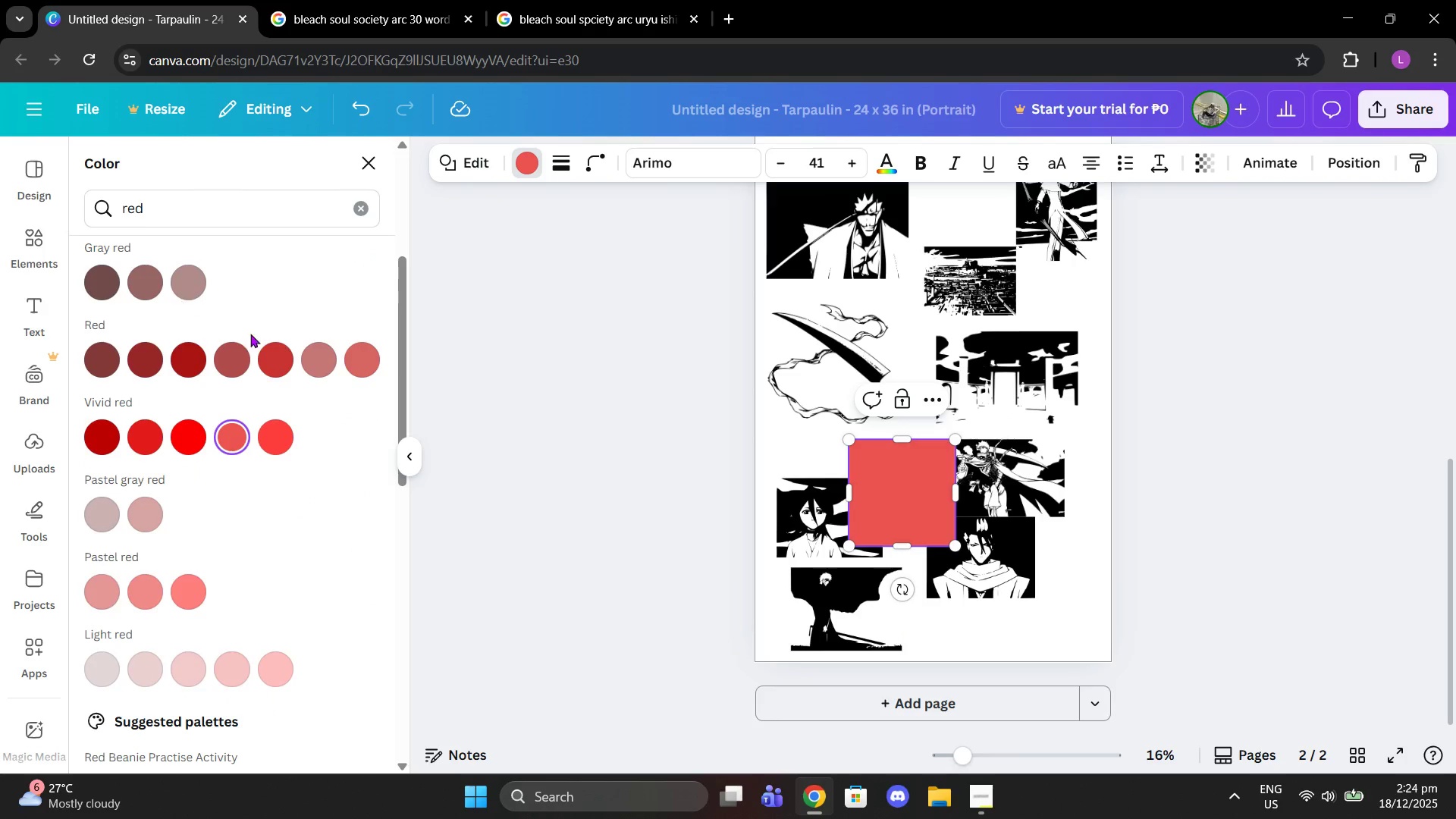 
left_click([265, 371])
 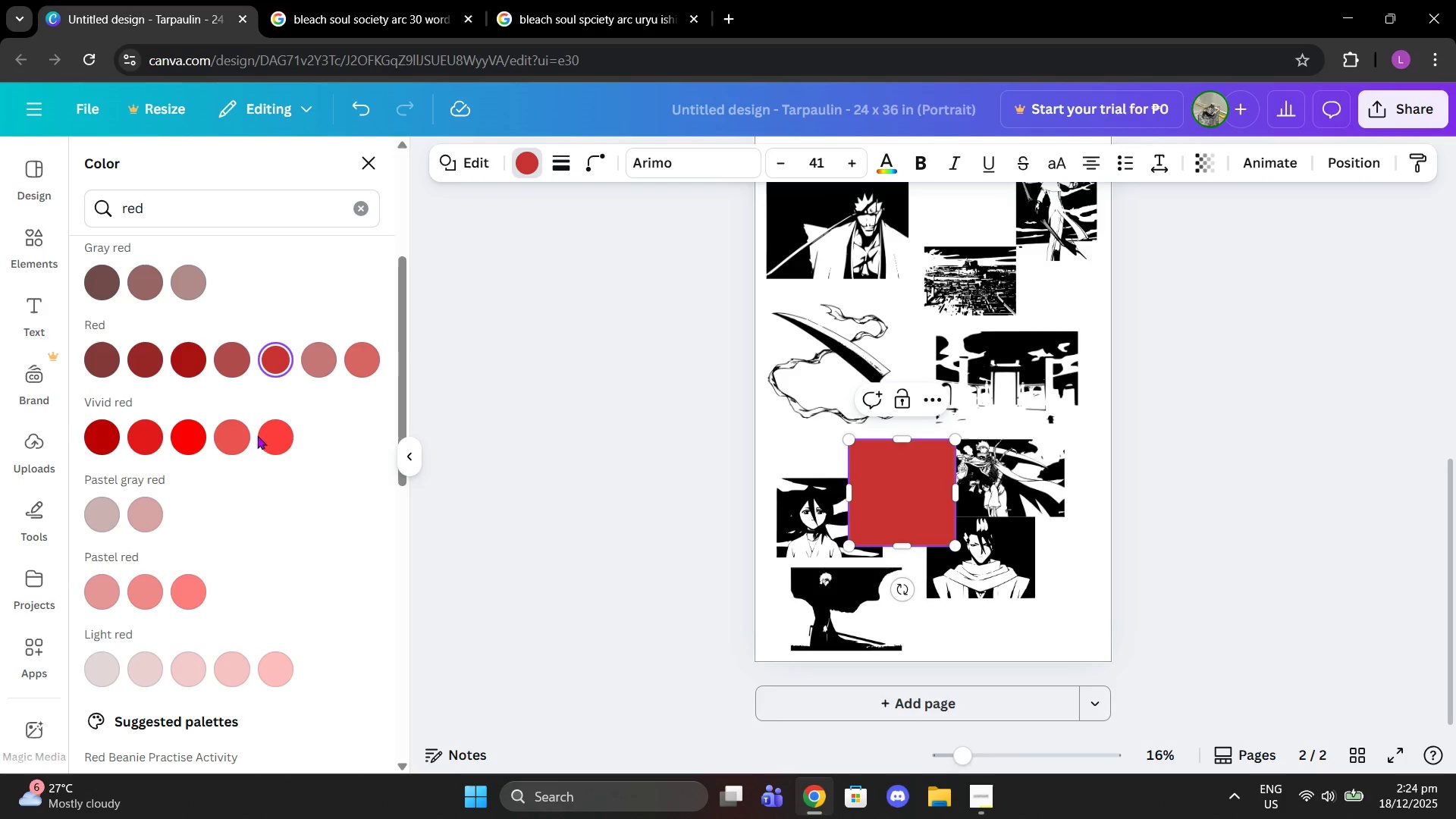 
left_click([275, 439])
 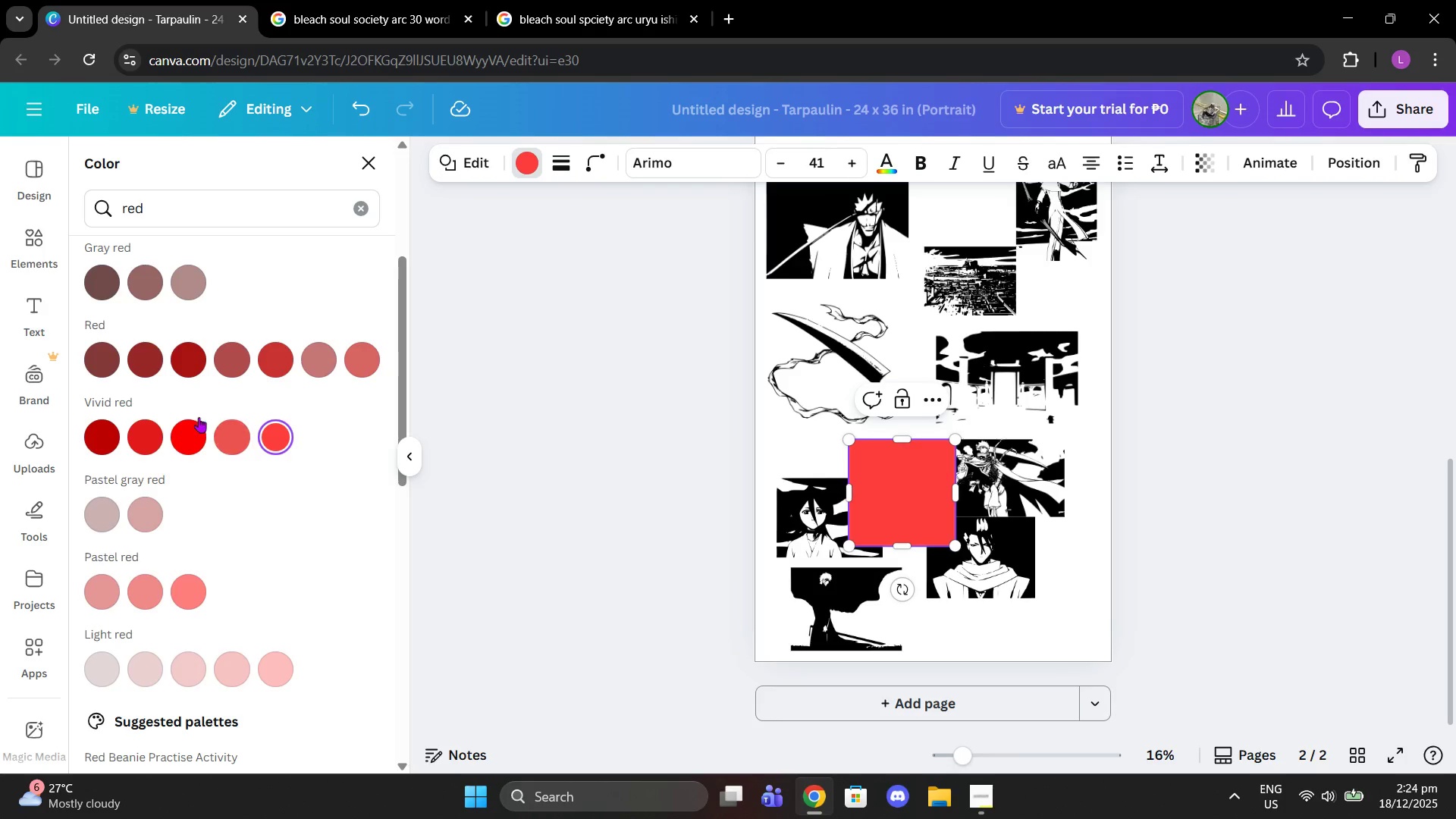 
left_click([187, 416])
 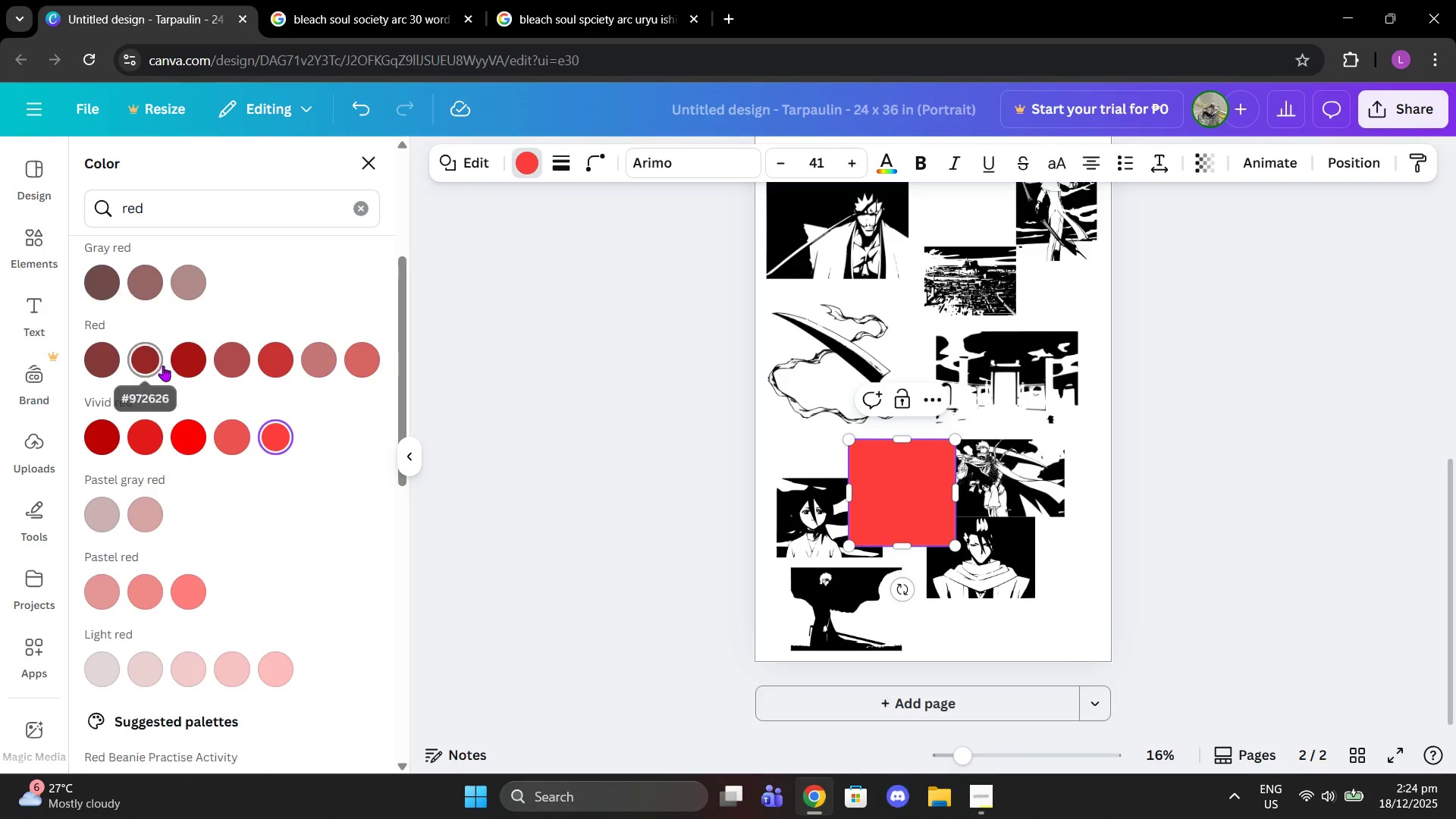 
left_click([178, 362])
 